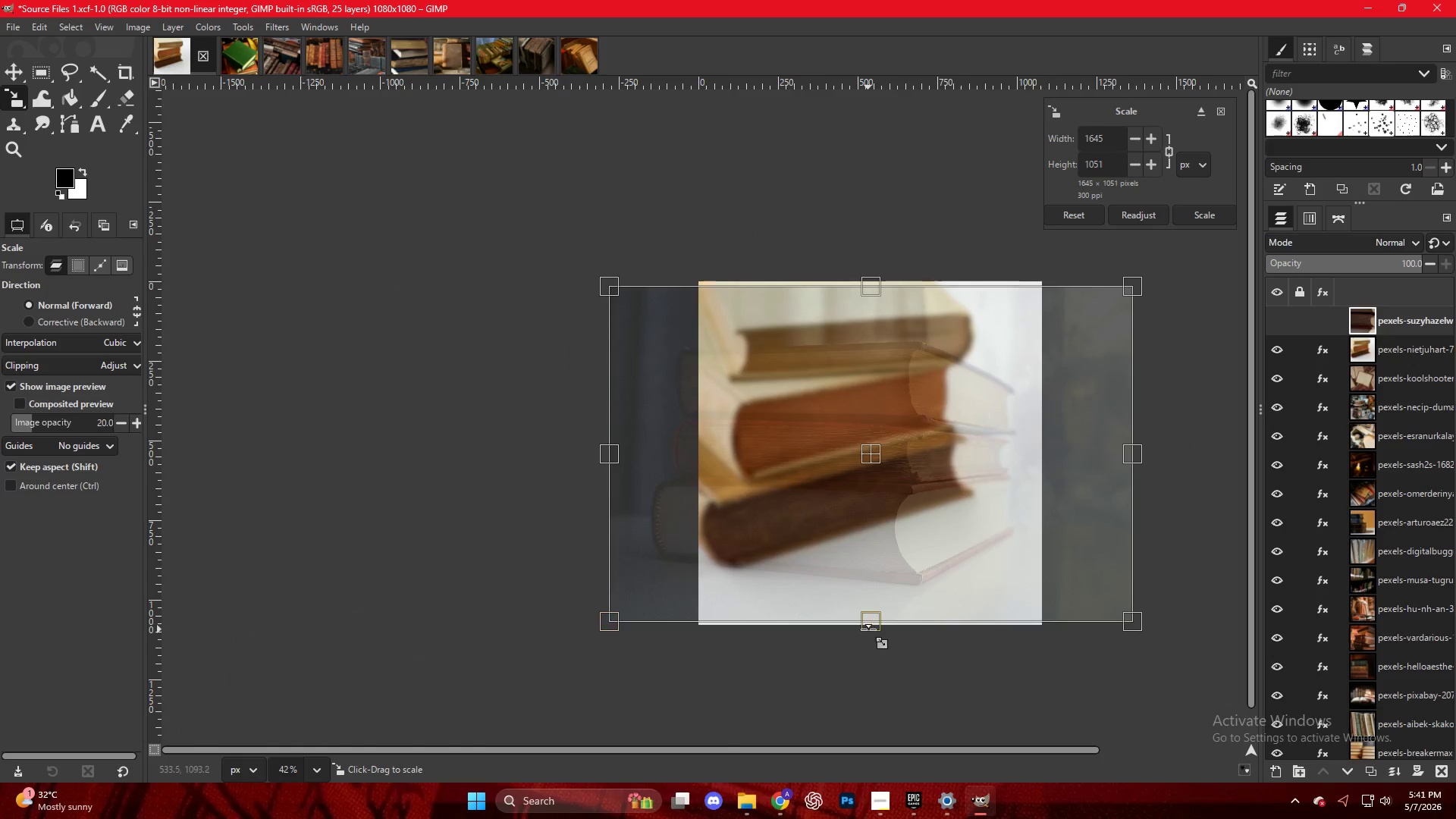 
left_click_drag(start_coordinate=[869, 626], to_coordinate=[872, 635])
 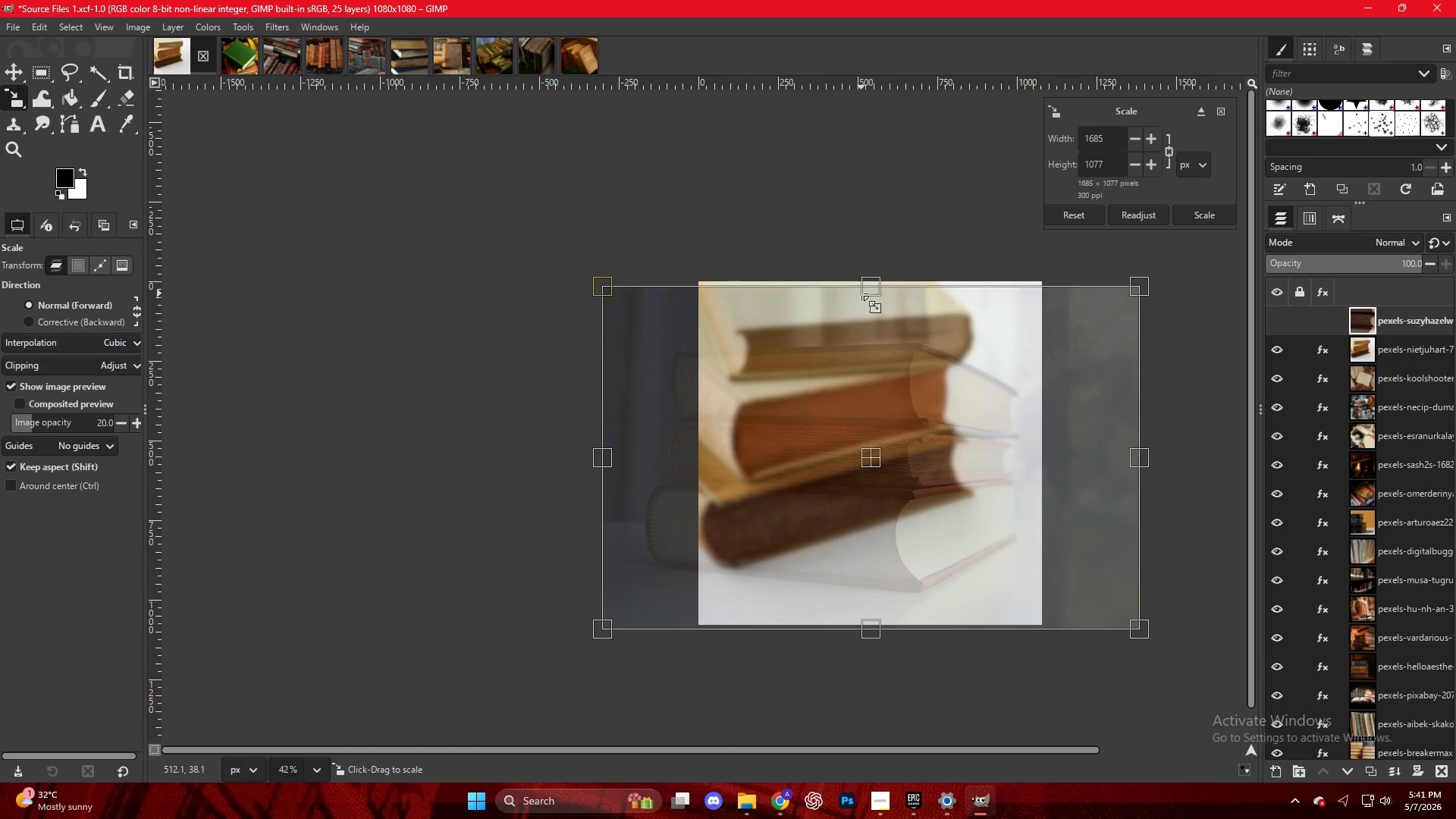 
left_click_drag(start_coordinate=[864, 285], to_coordinate=[864, 274])
 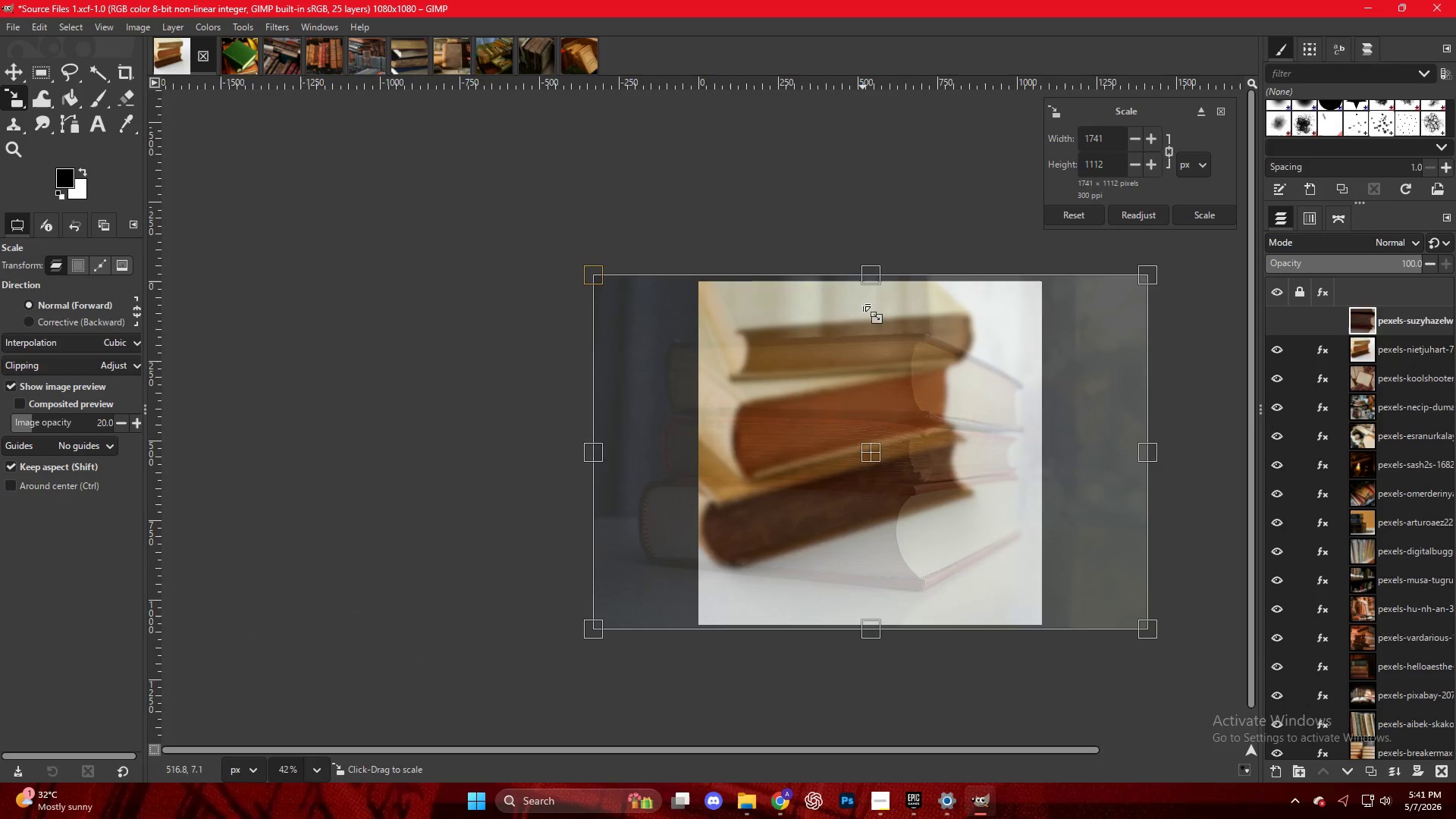 
key(Control+ControlLeft)
 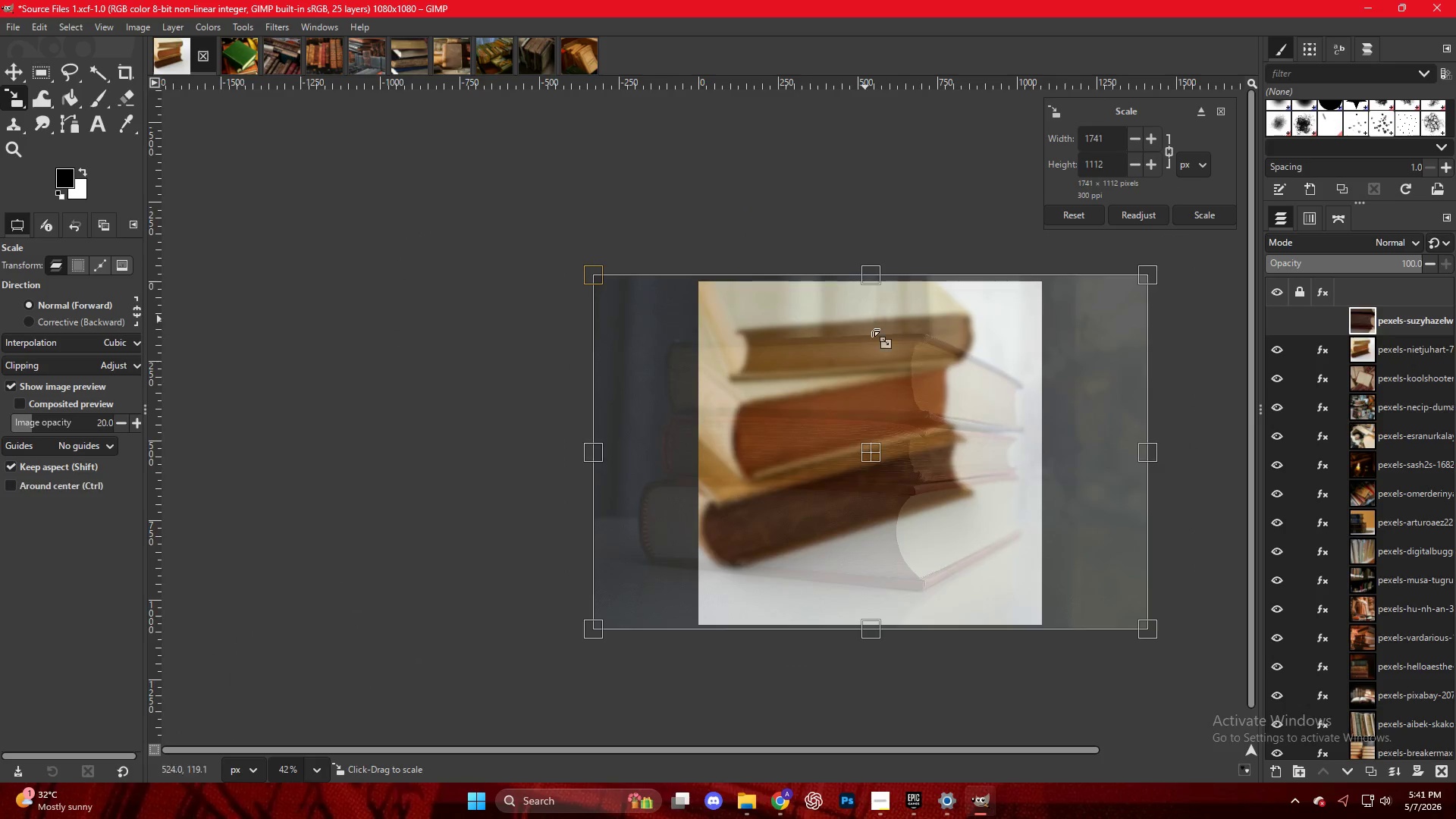 
left_click([886, 386])
 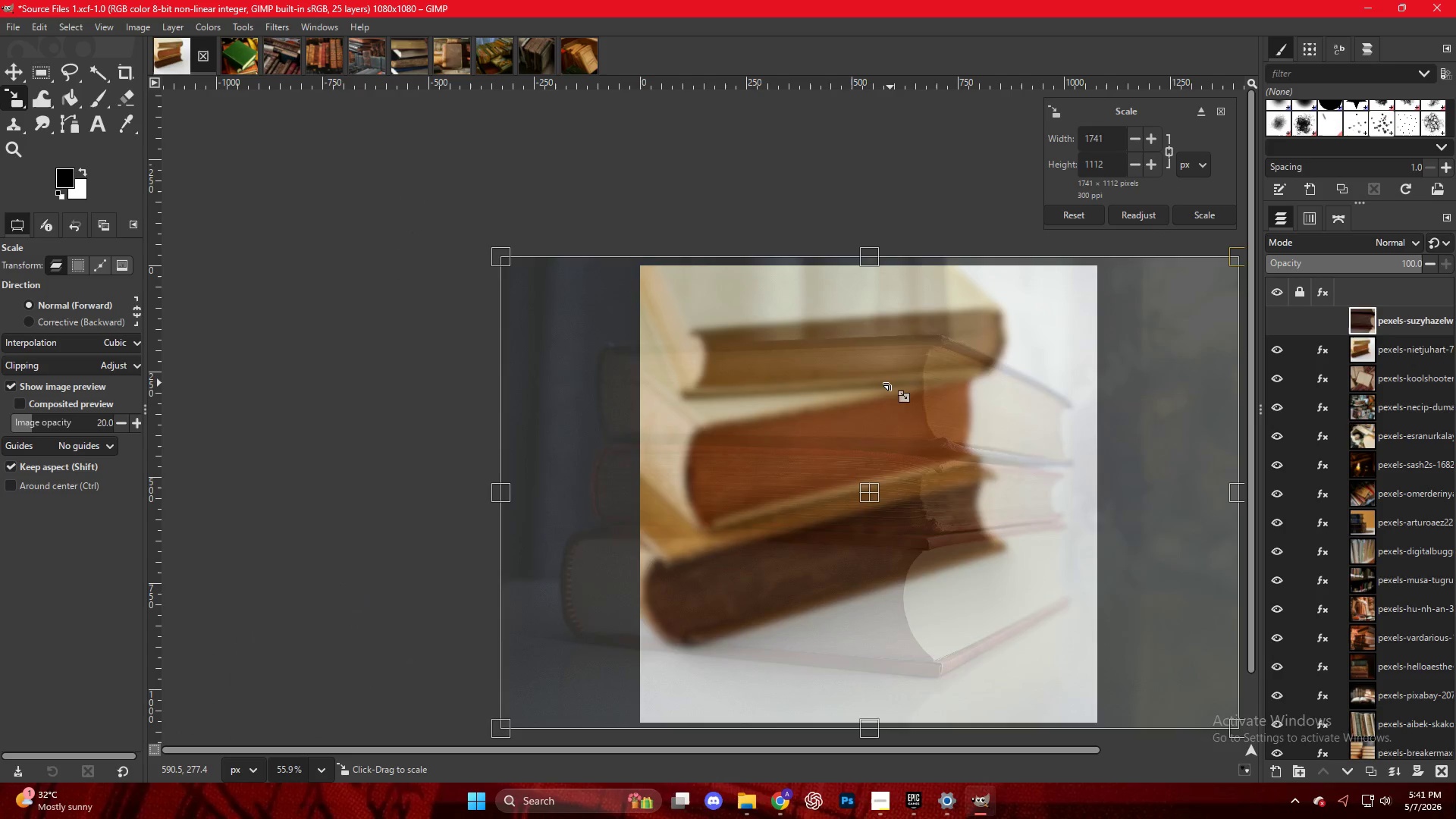 
scroll: coordinate [877, 335], scroll_direction: up, amount: 3.0
 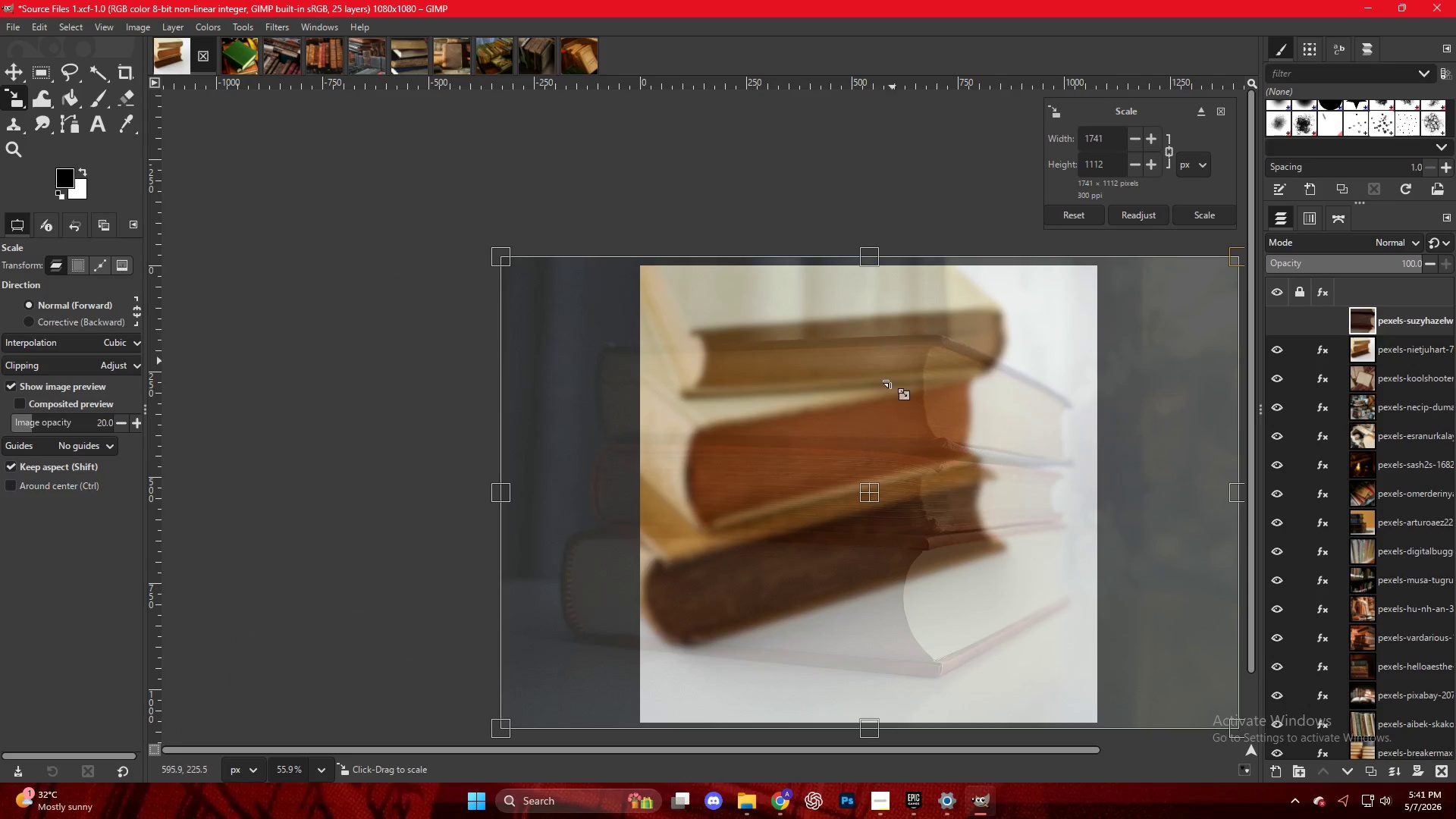 
key(NumpadEnter)
 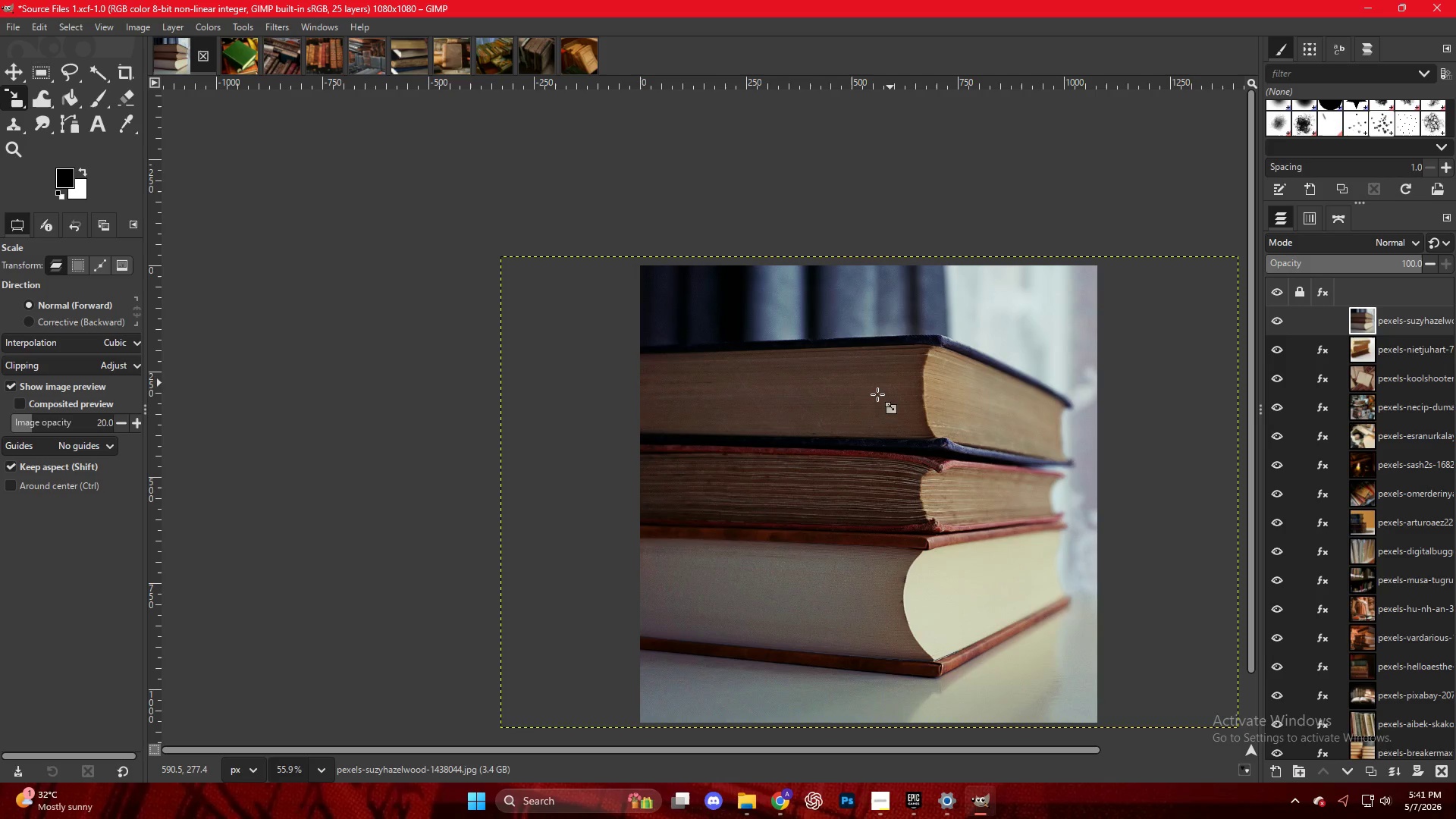 
right_click([874, 390])
 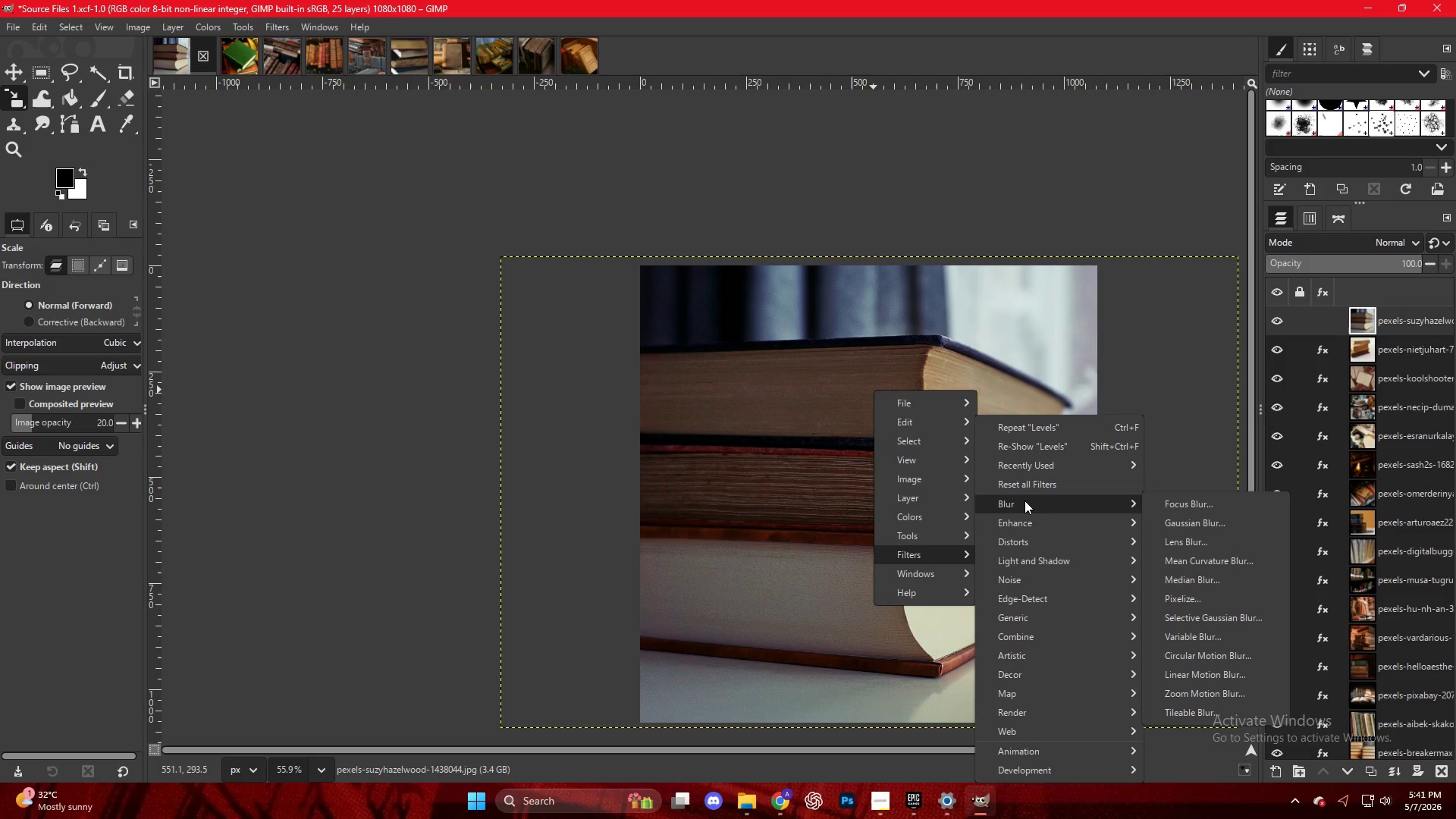 
left_click([1200, 517])
 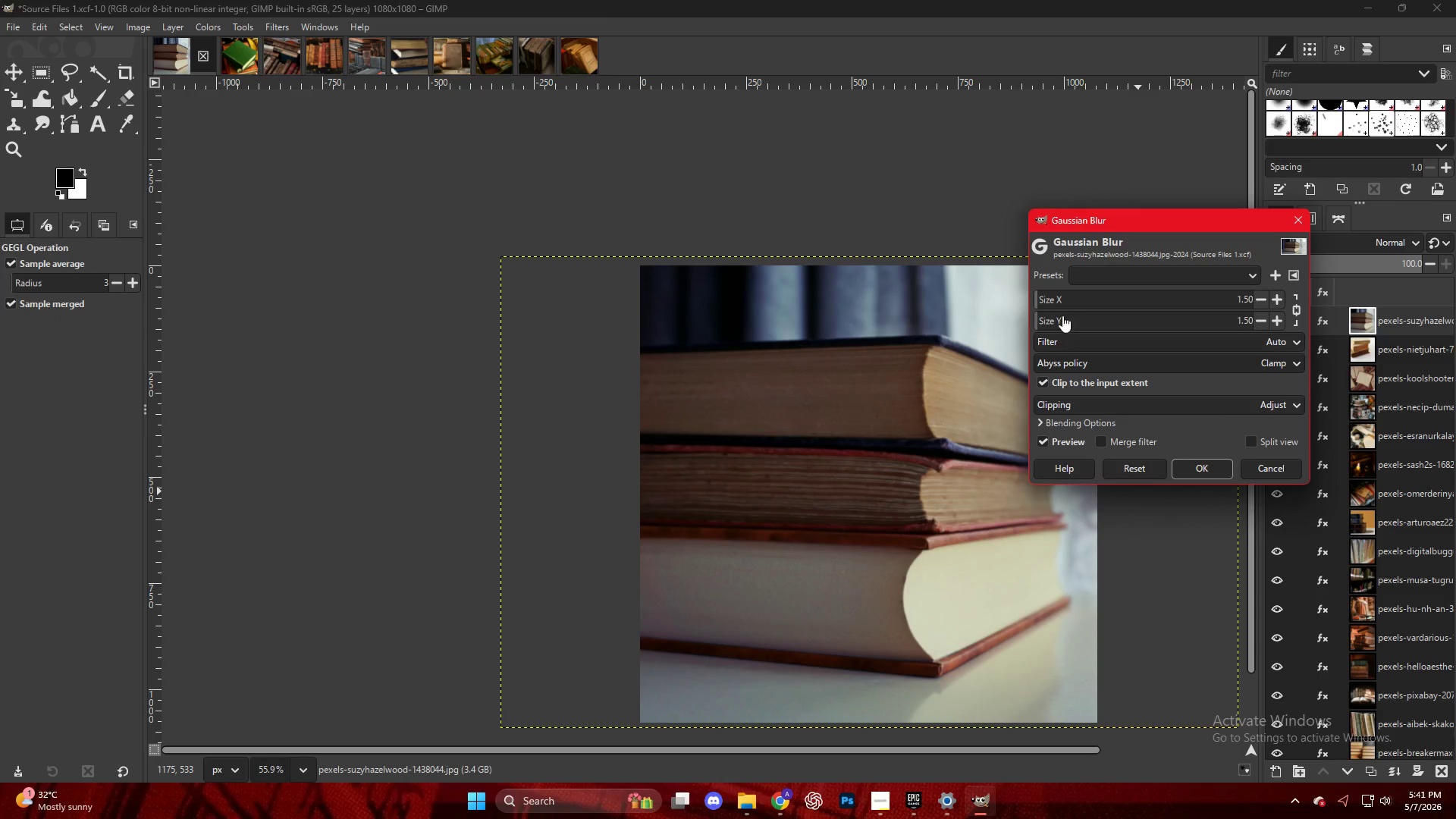 
left_click_drag(start_coordinate=[1046, 315], to_coordinate=[1050, 315])
 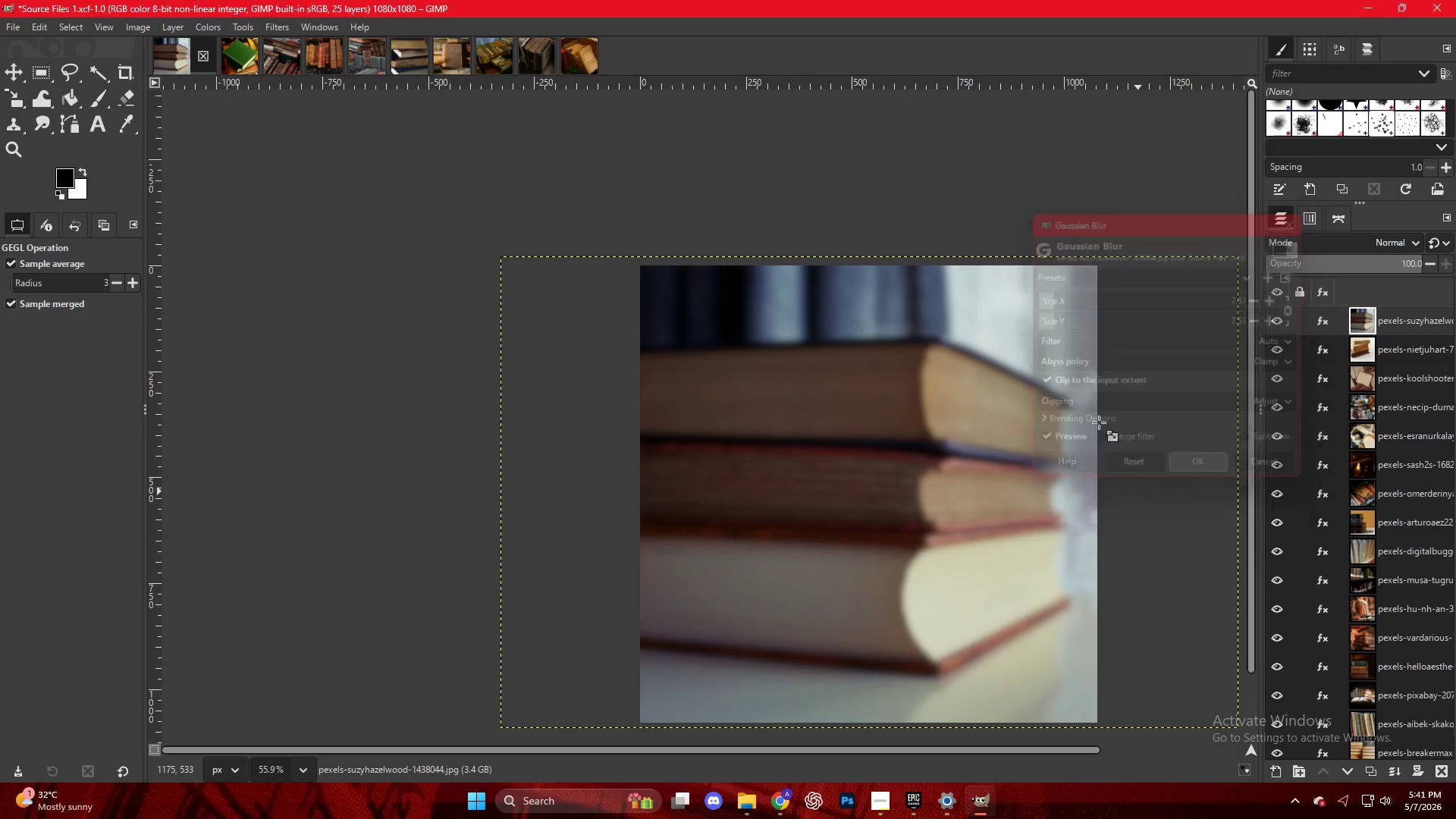 
right_click([869, 359])
 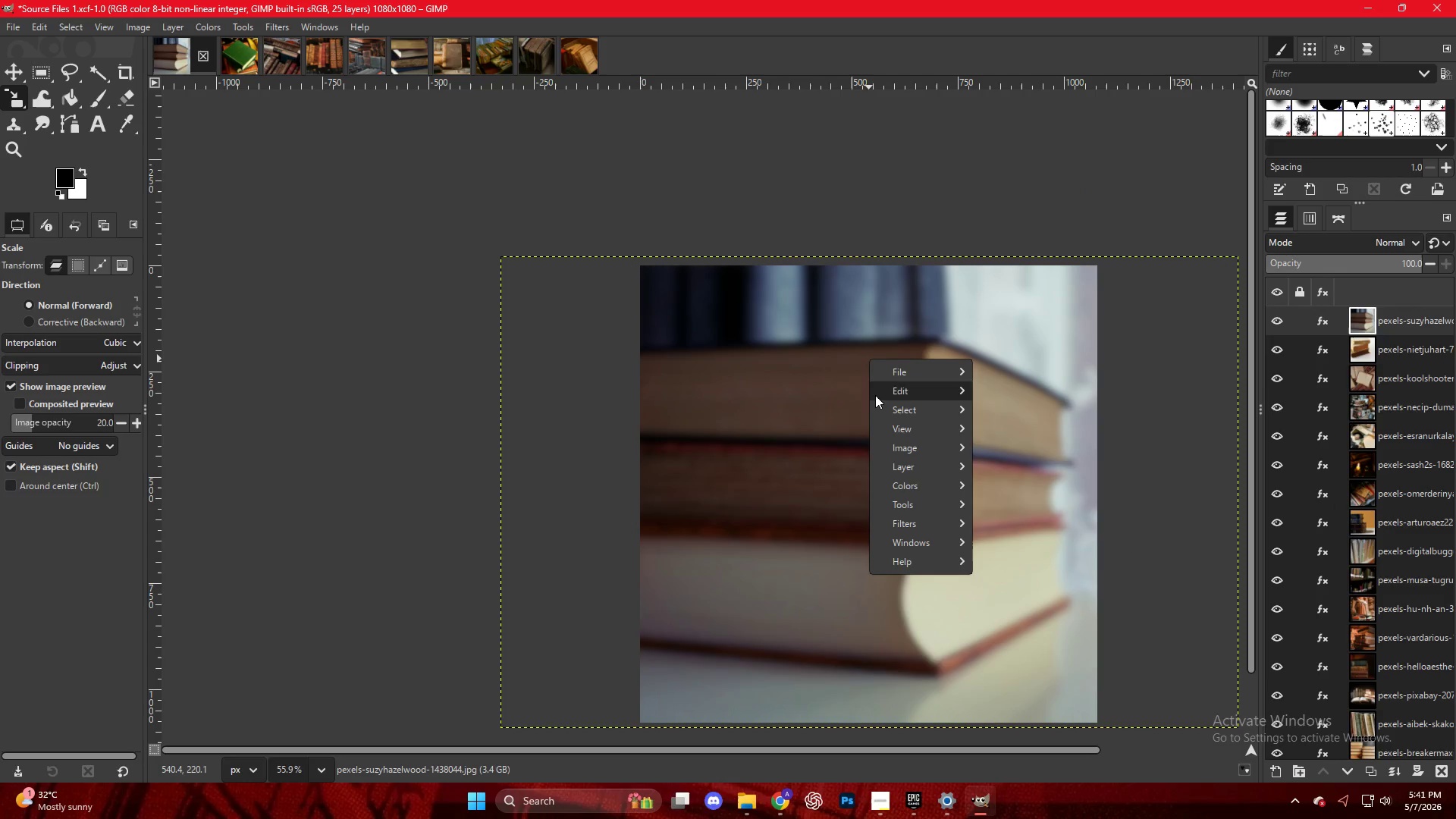 
mouse_move([912, 480])
 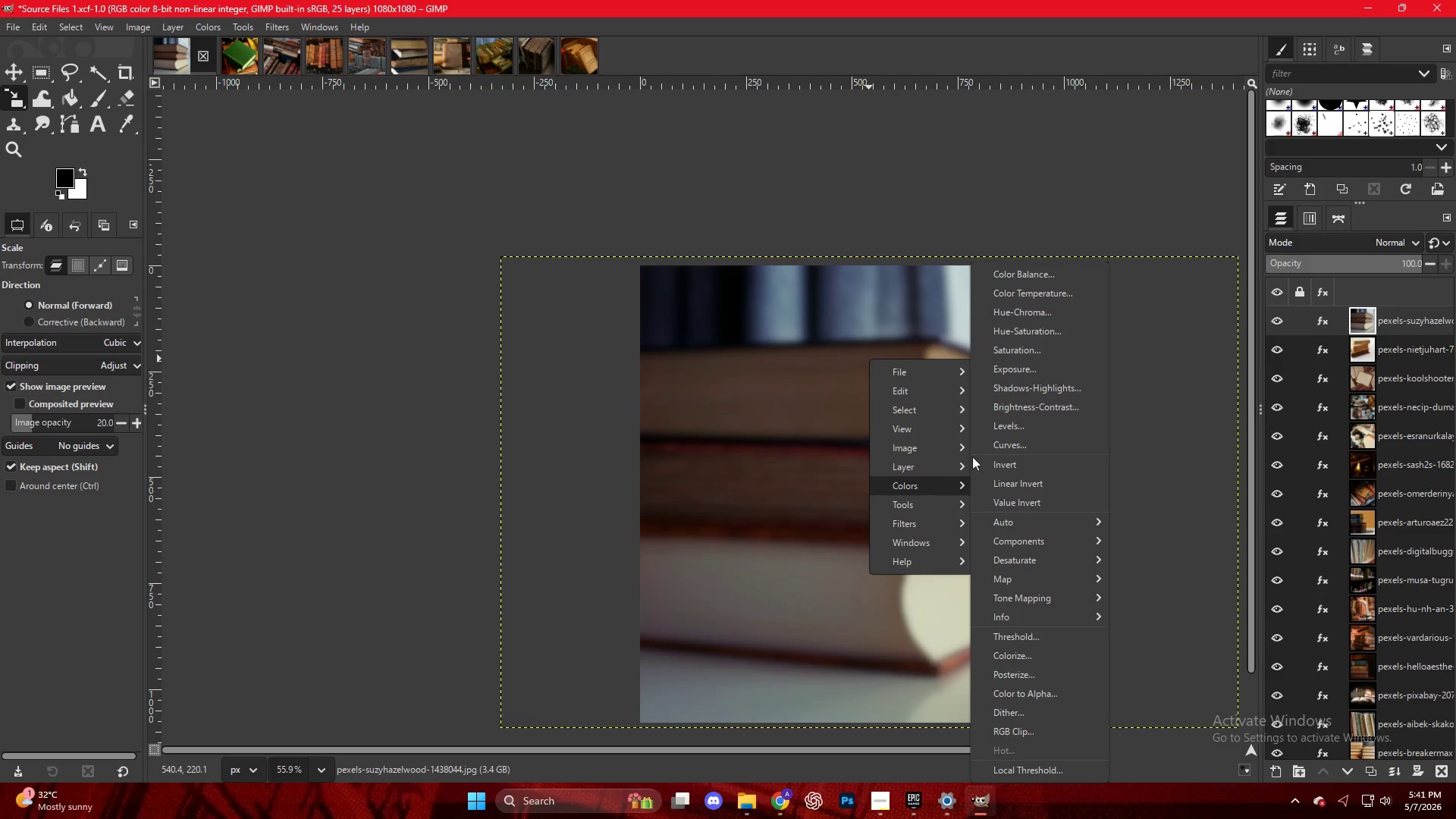 
left_click([999, 428])
 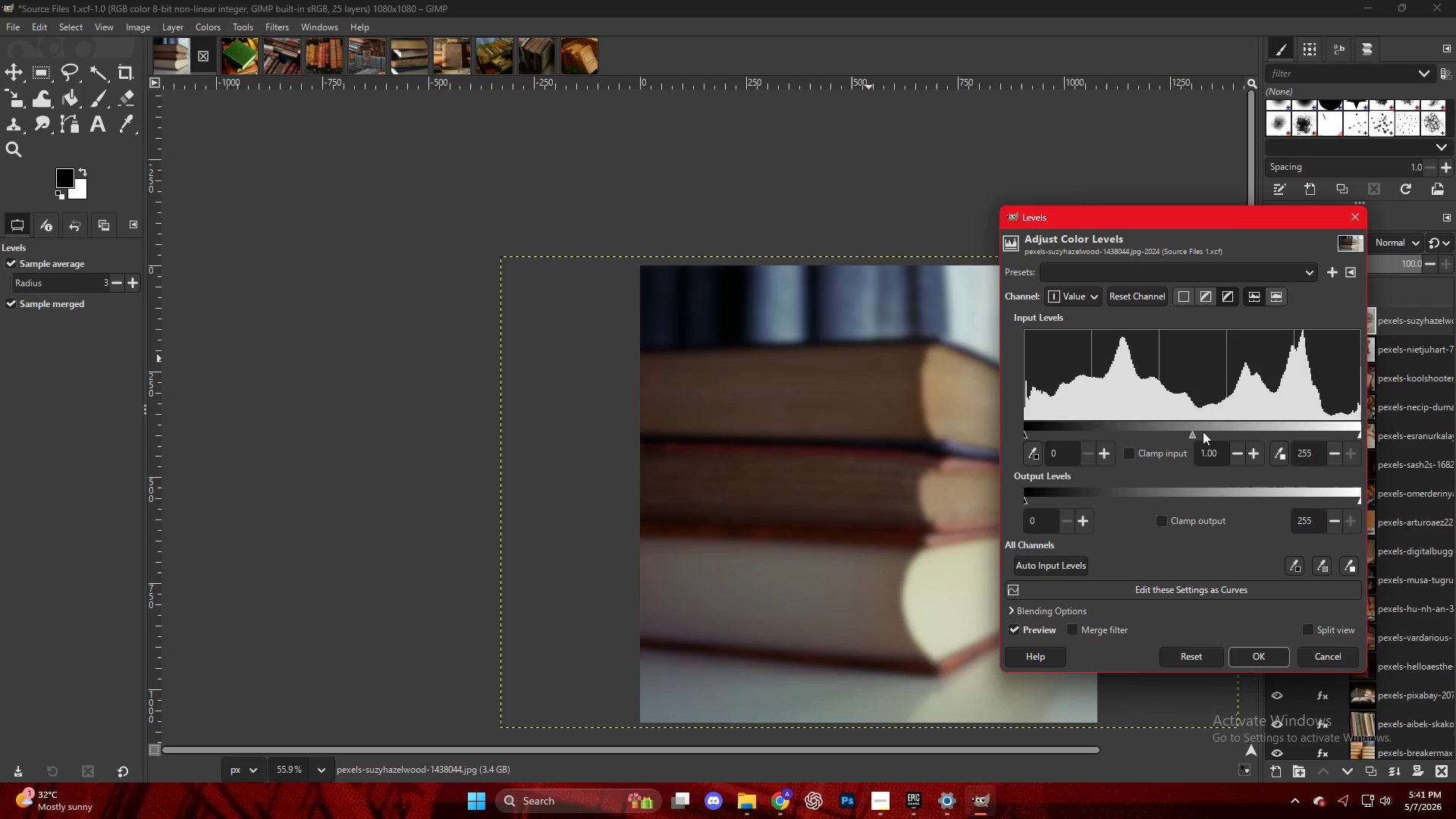 
left_click([1206, 435])
 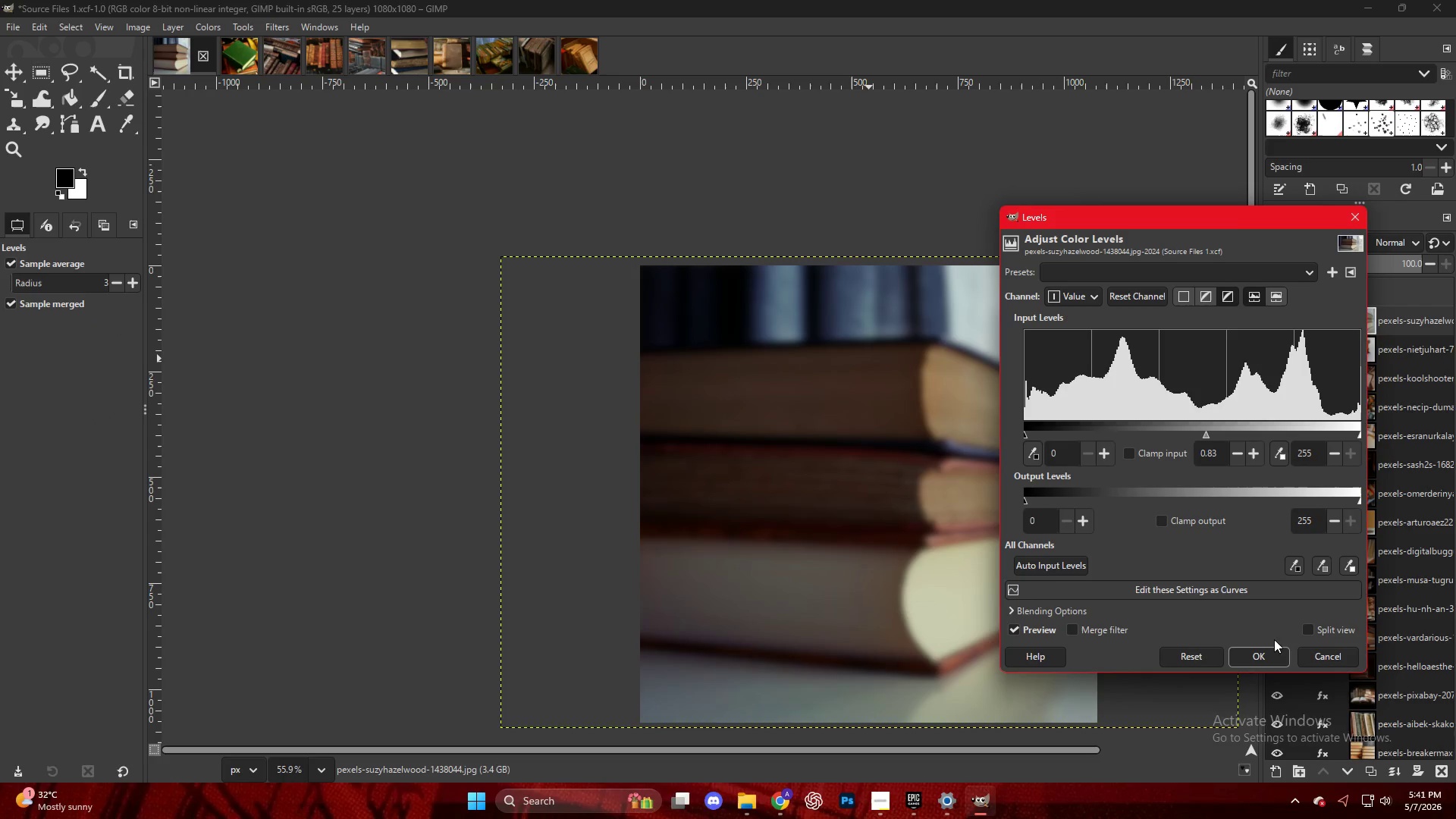 
left_click([1267, 654])
 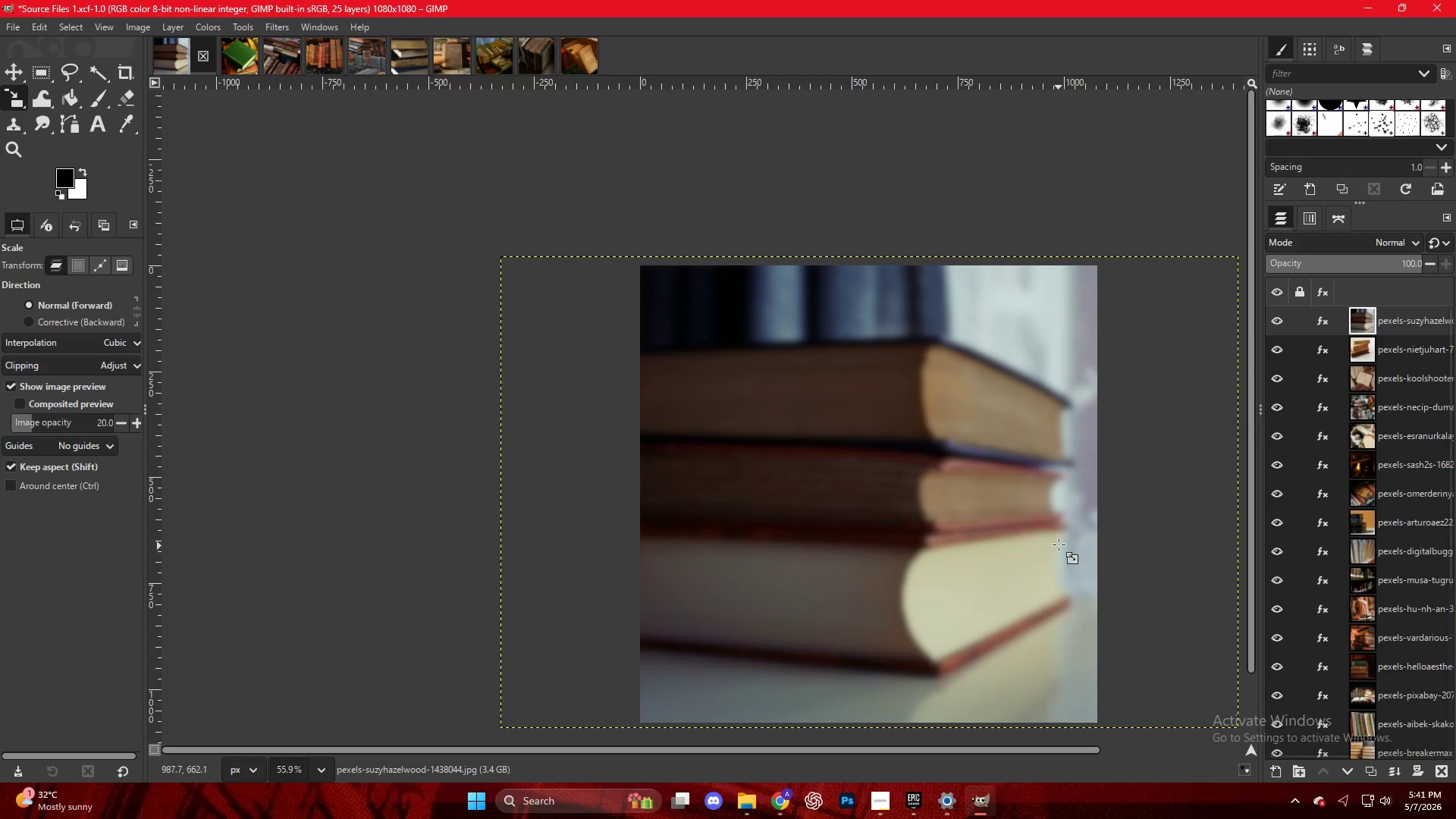 
key(Control+Shift+E)
 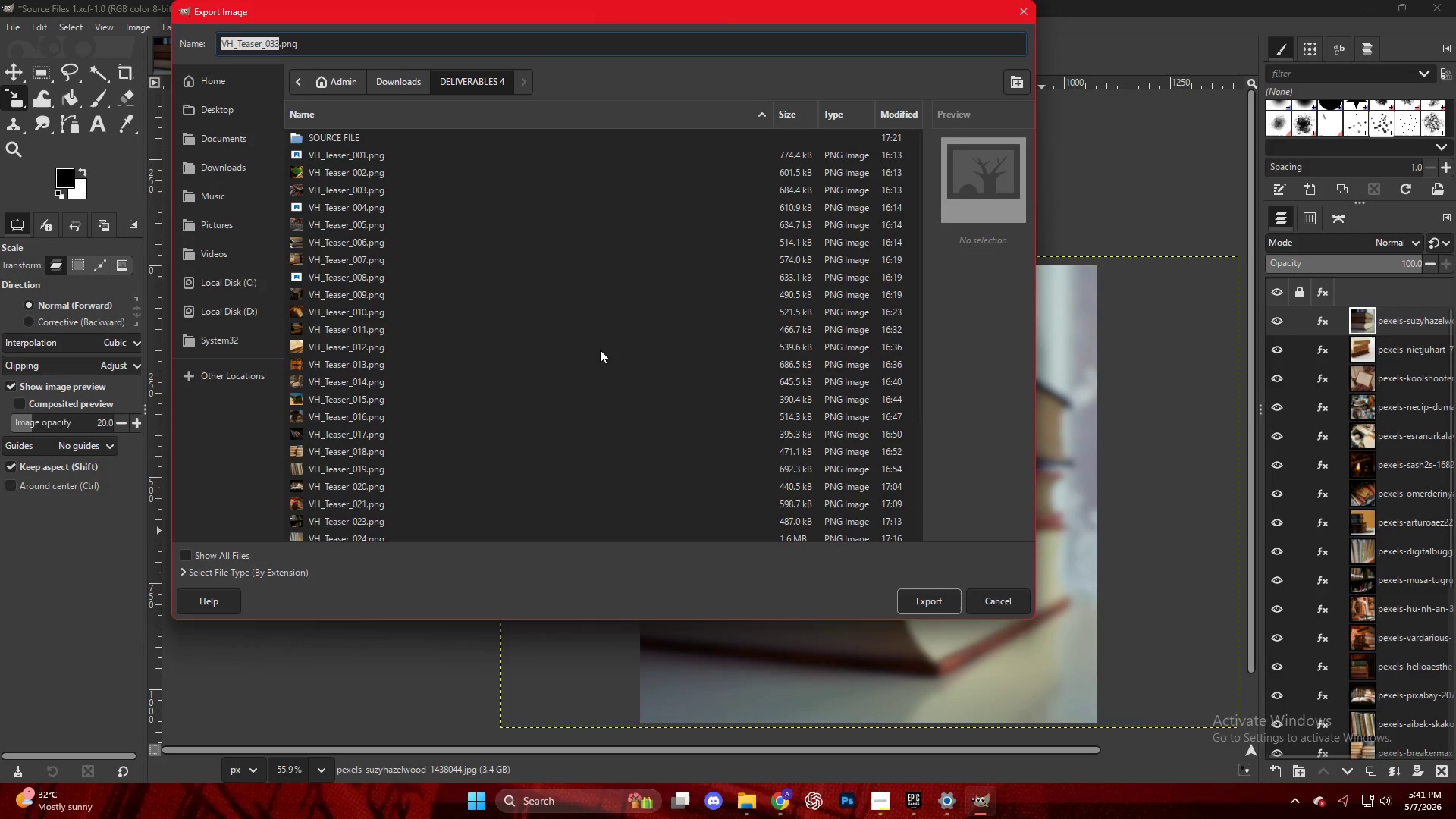 
left_click([412, 531])
 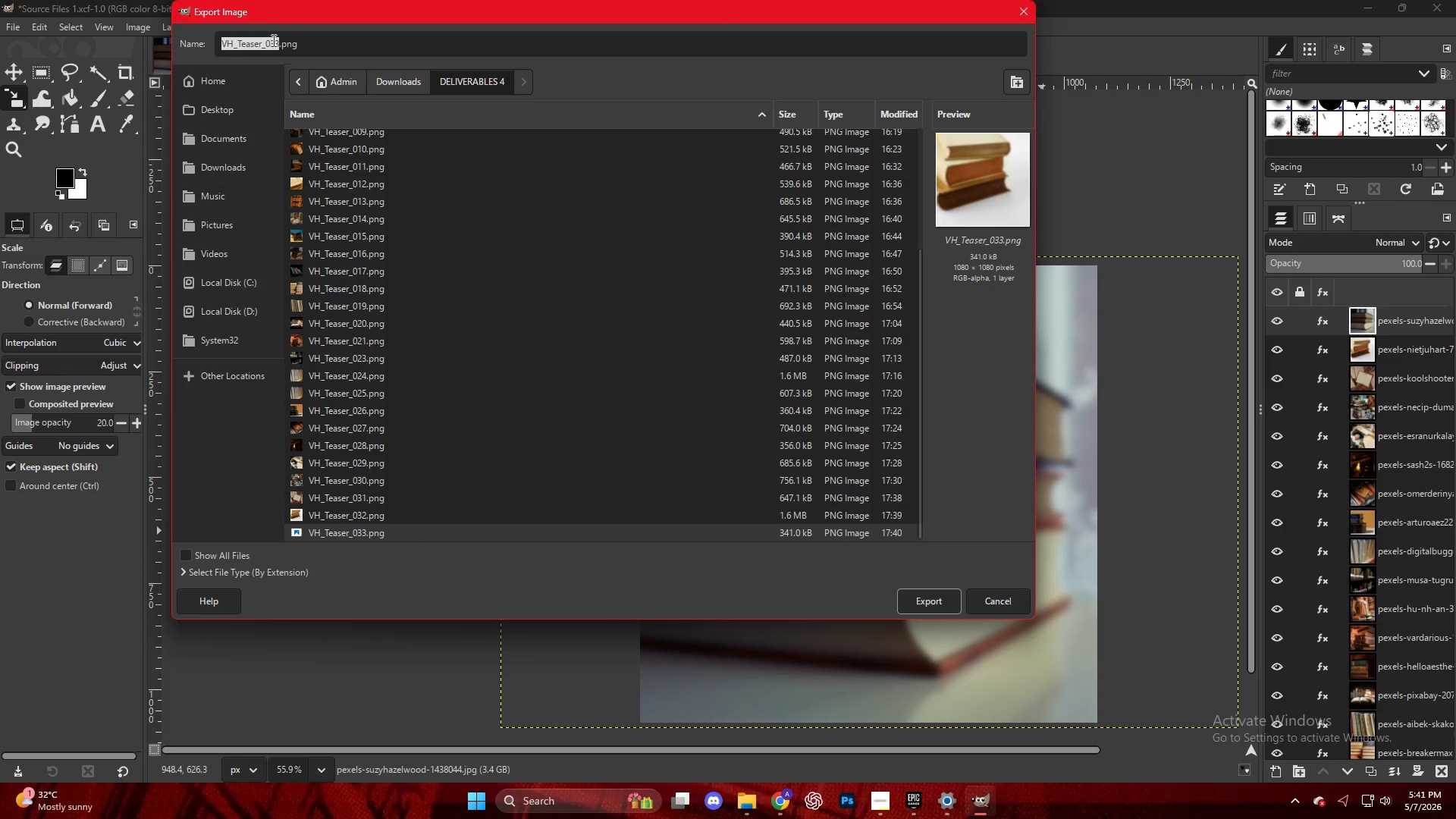 
scroll: coordinate [410, 475], scroll_direction: down, amount: 12.0
 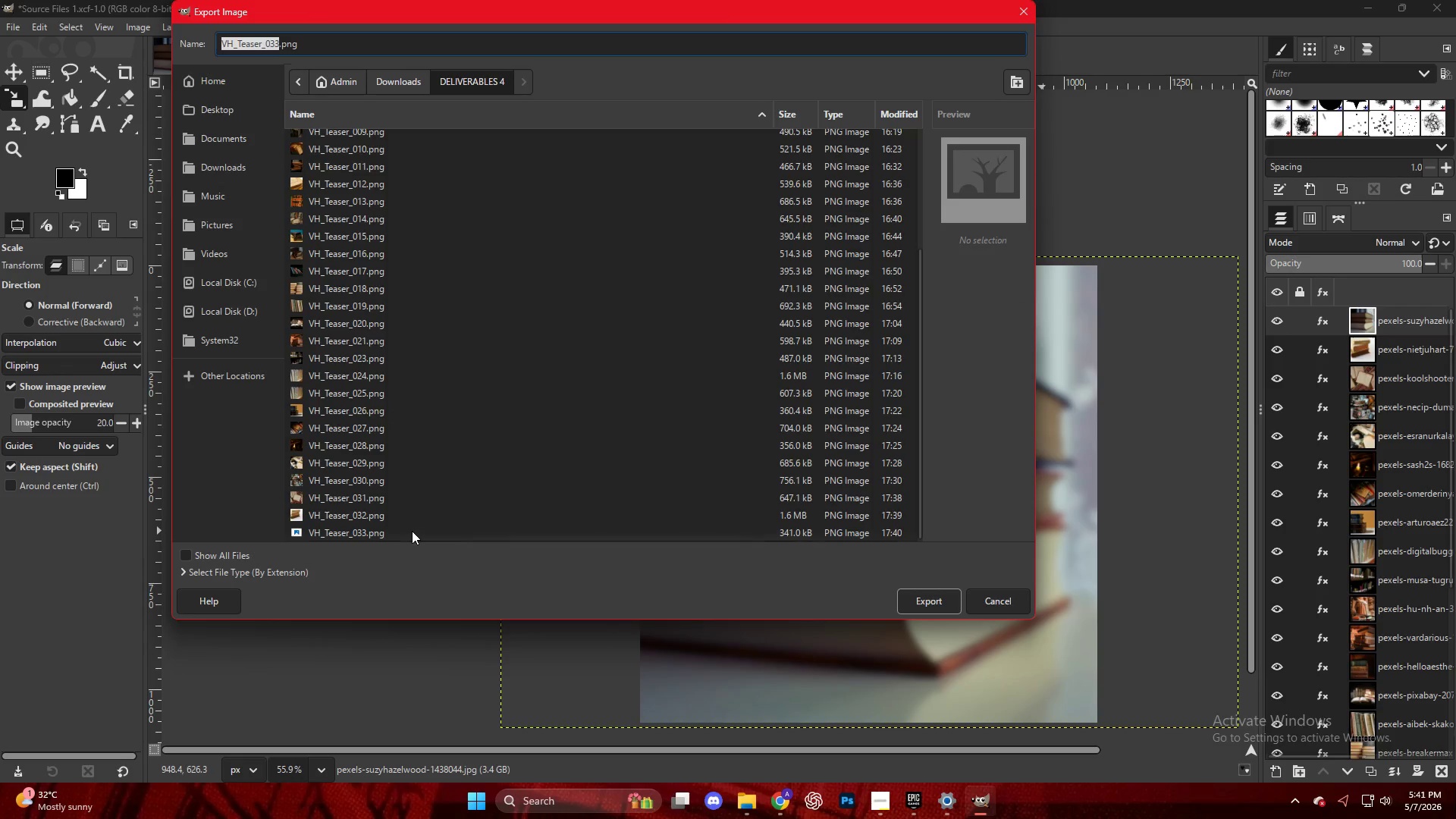 
left_click([275, 41])
 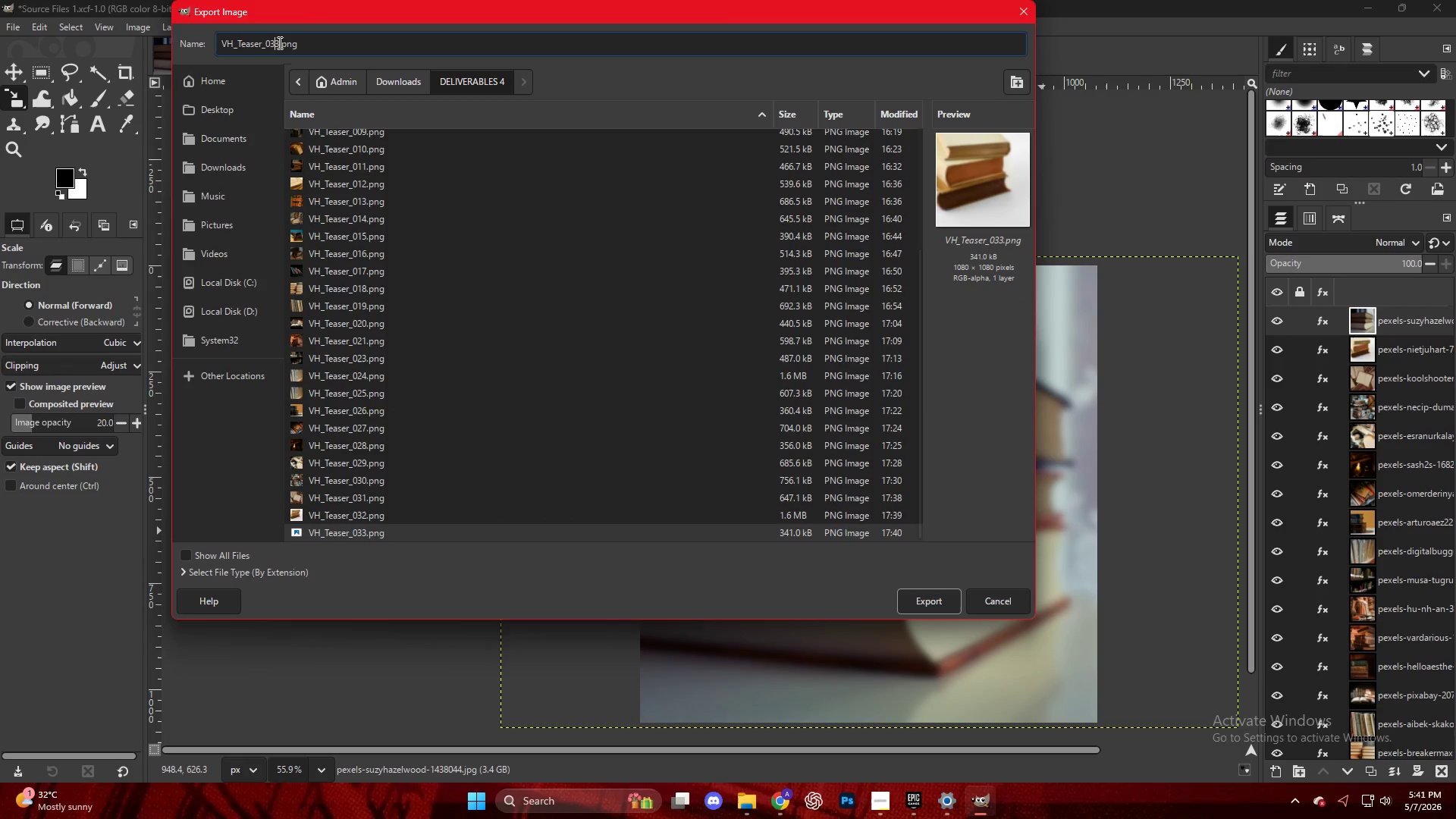 
key(ArrowRight)
 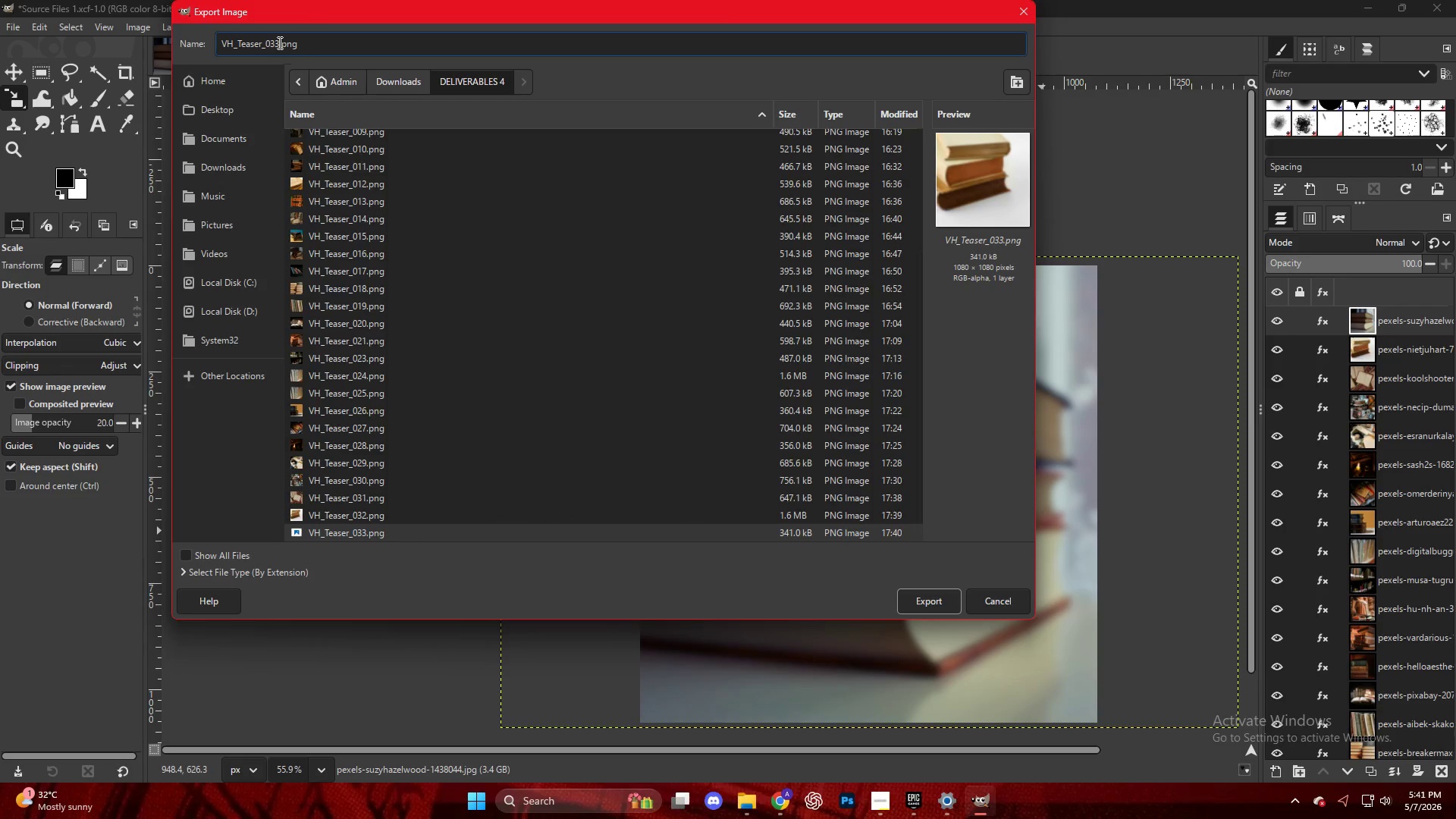 
key(Backspace)
 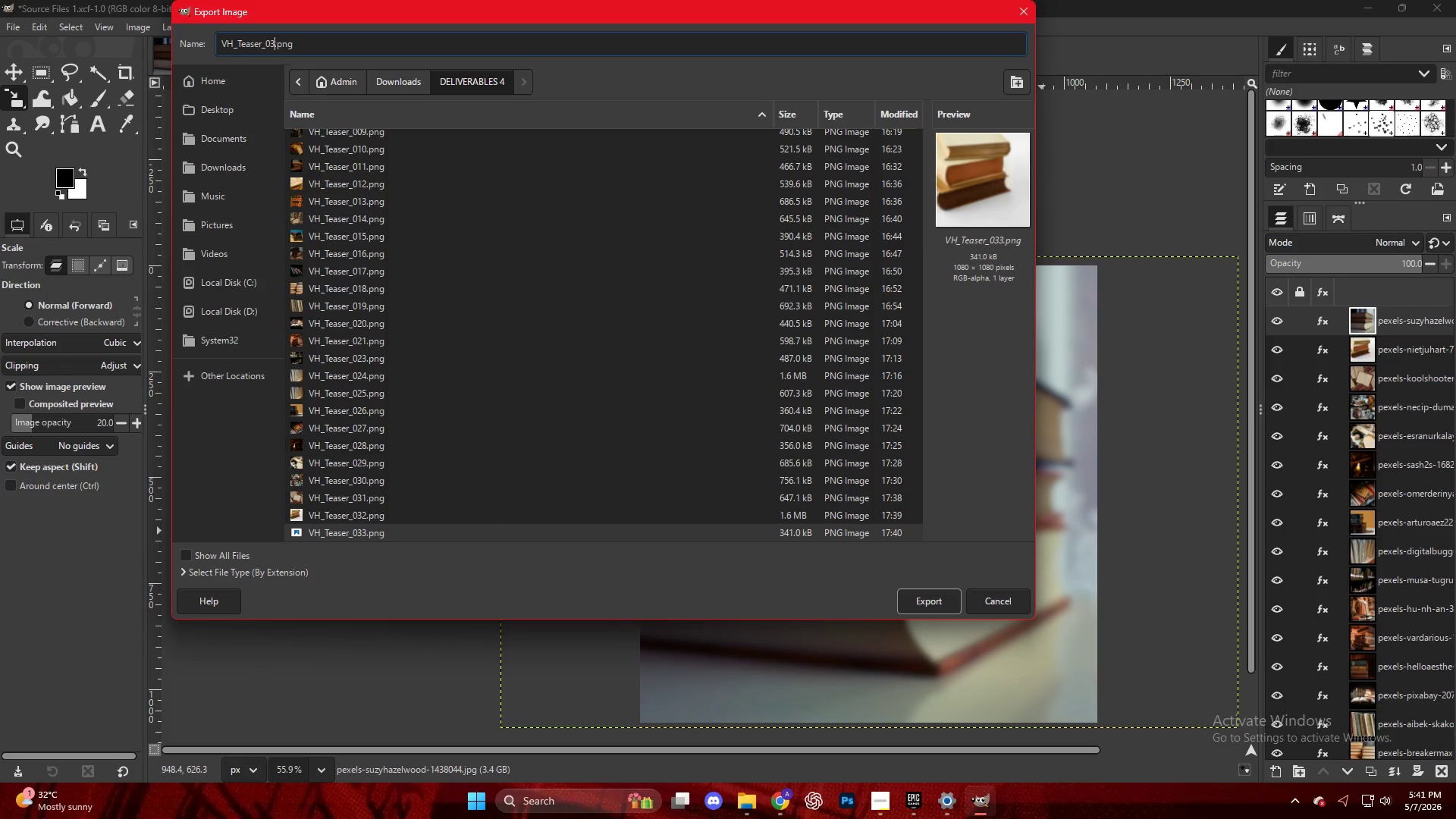 
key(3)
 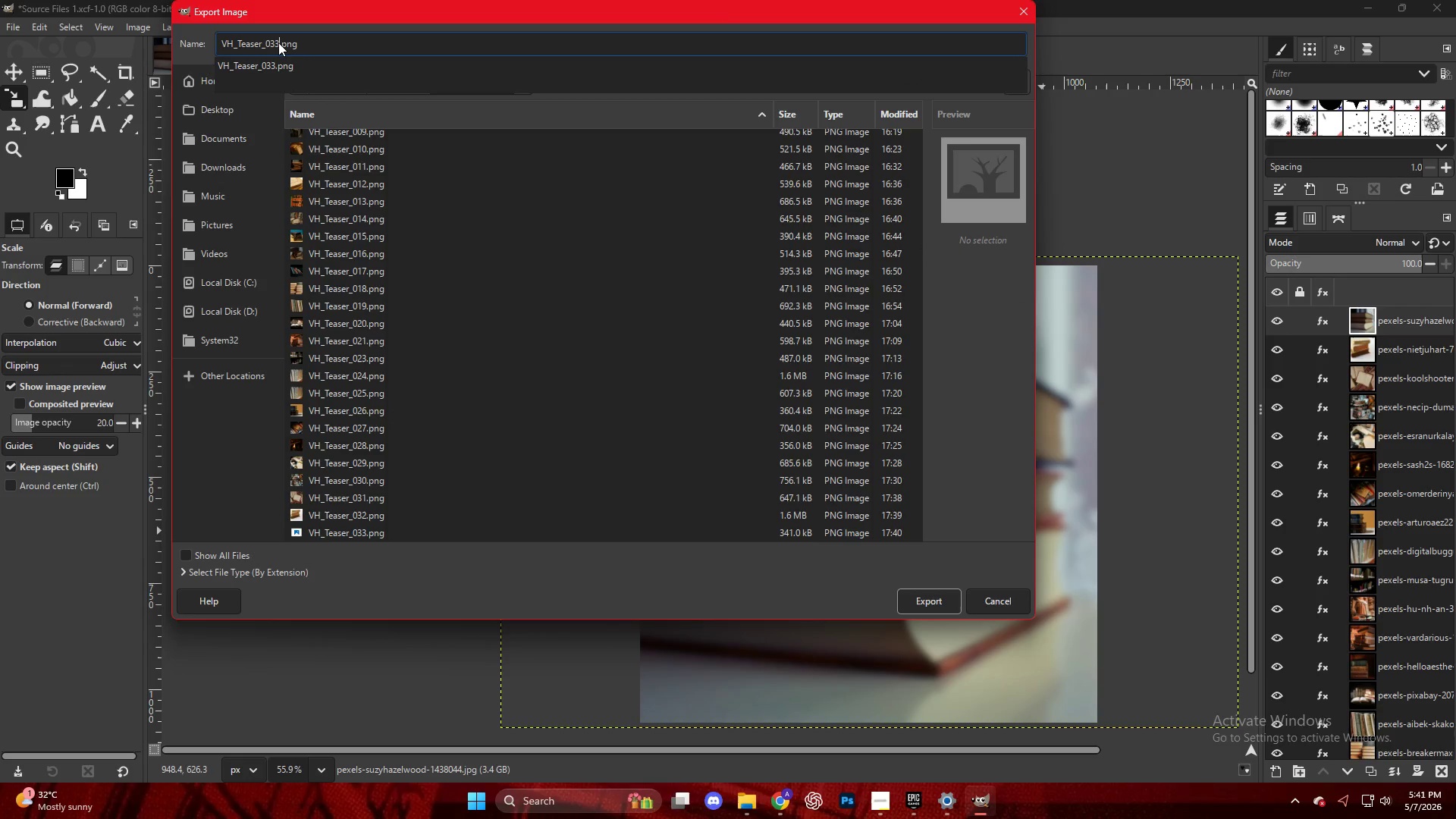 
key(Backspace)
 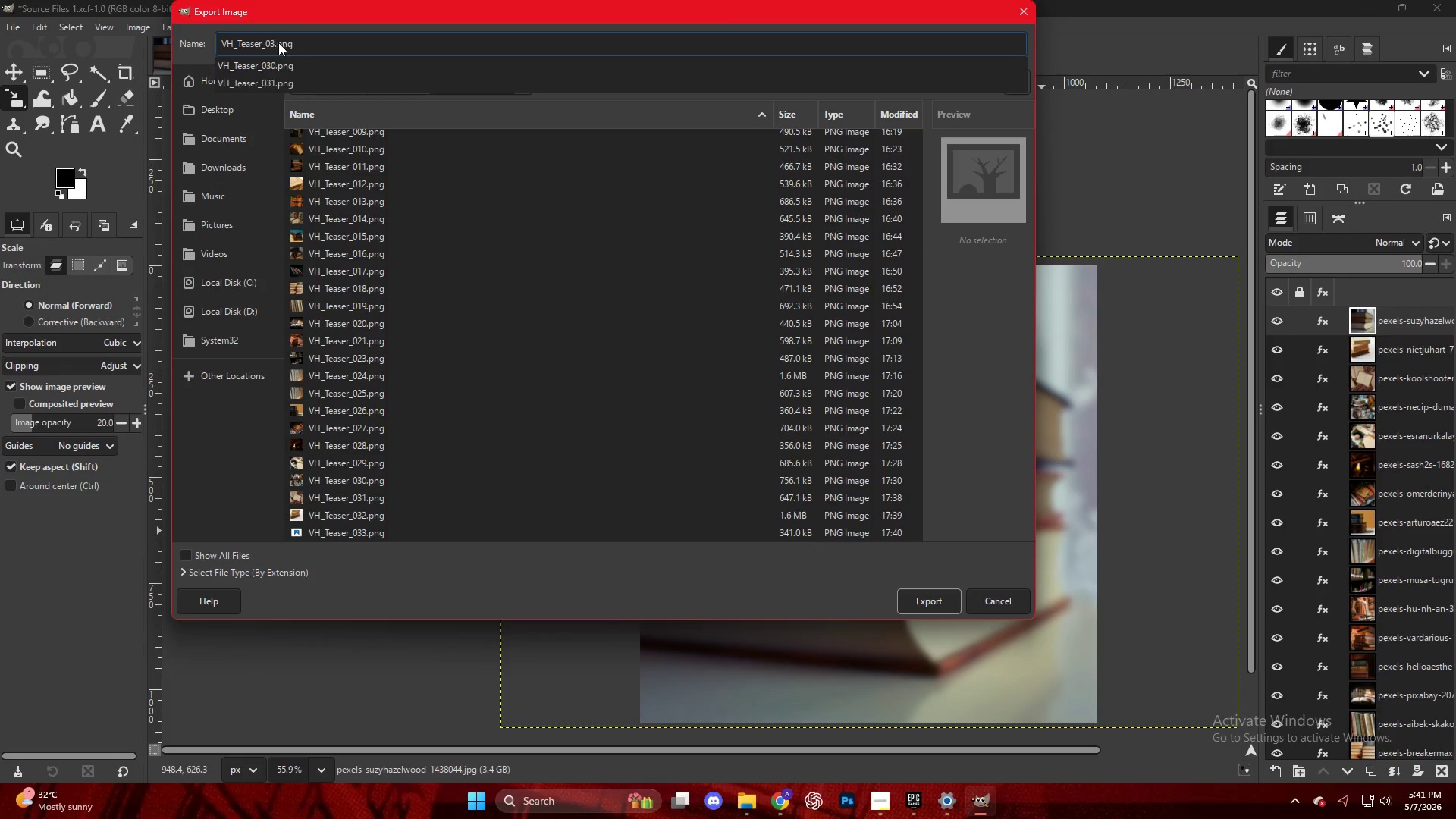 
key(4)
 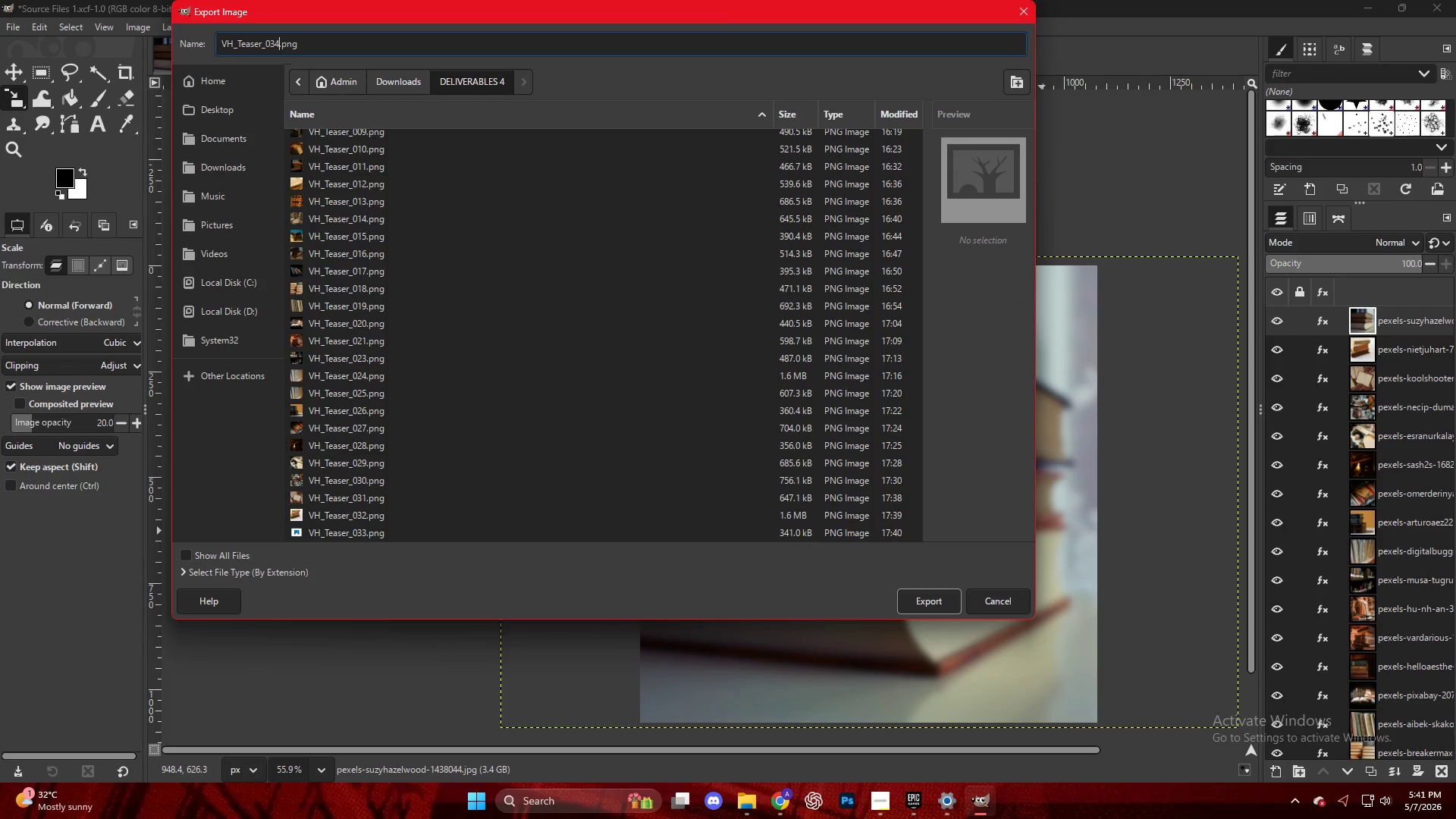 
key(Enter)
 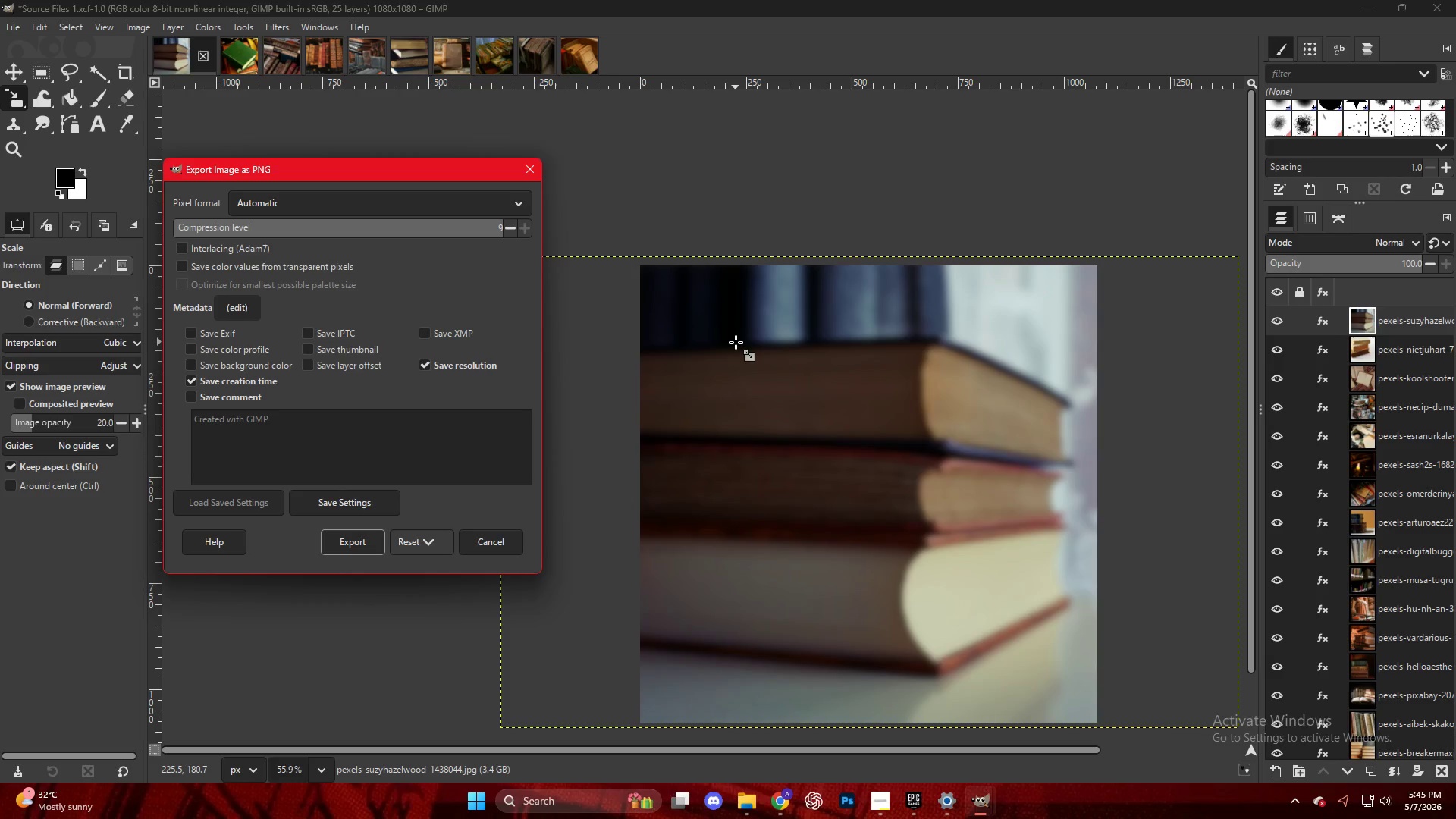 
wait(235.22)
 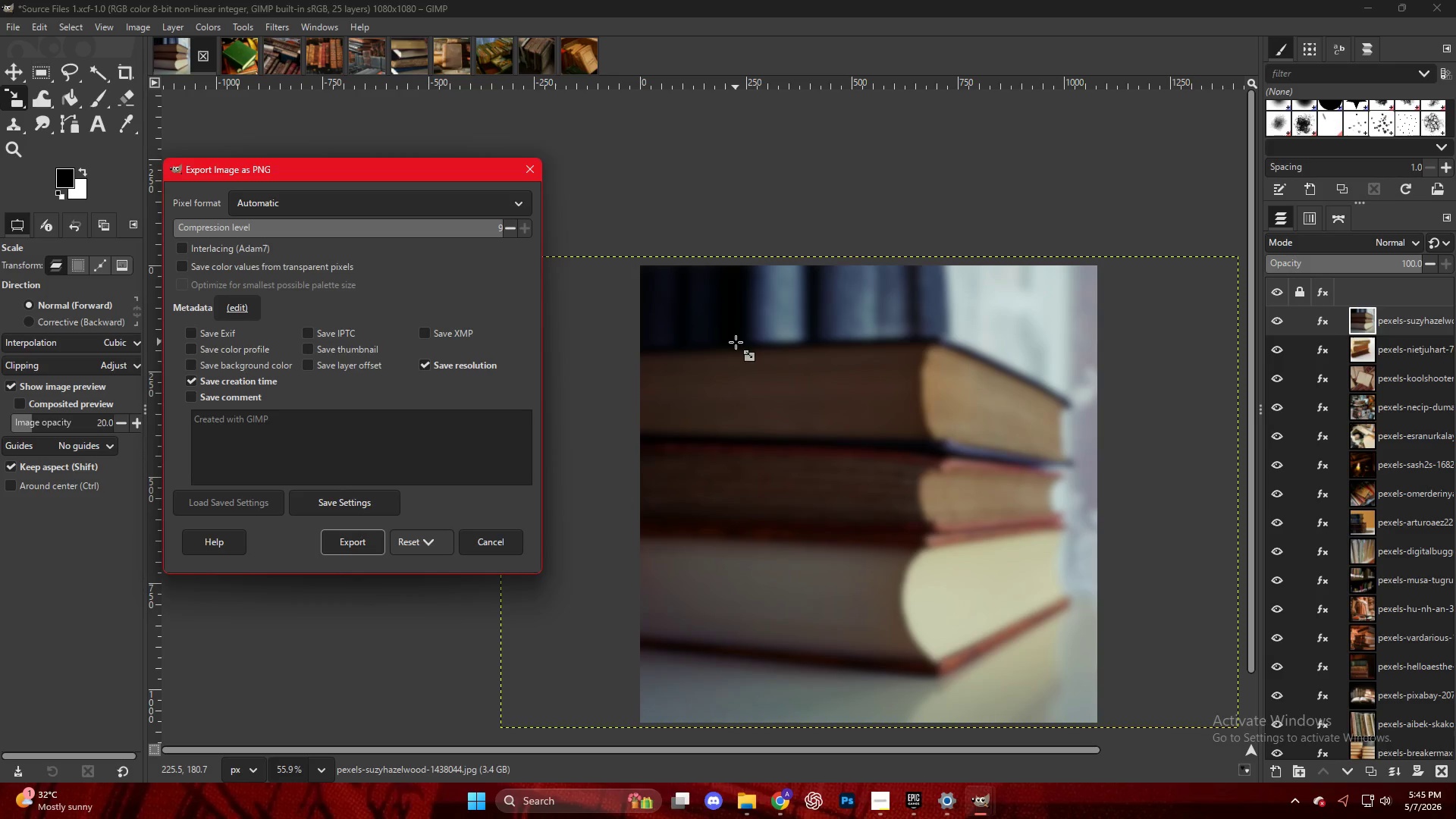 
left_click([357, 534])
 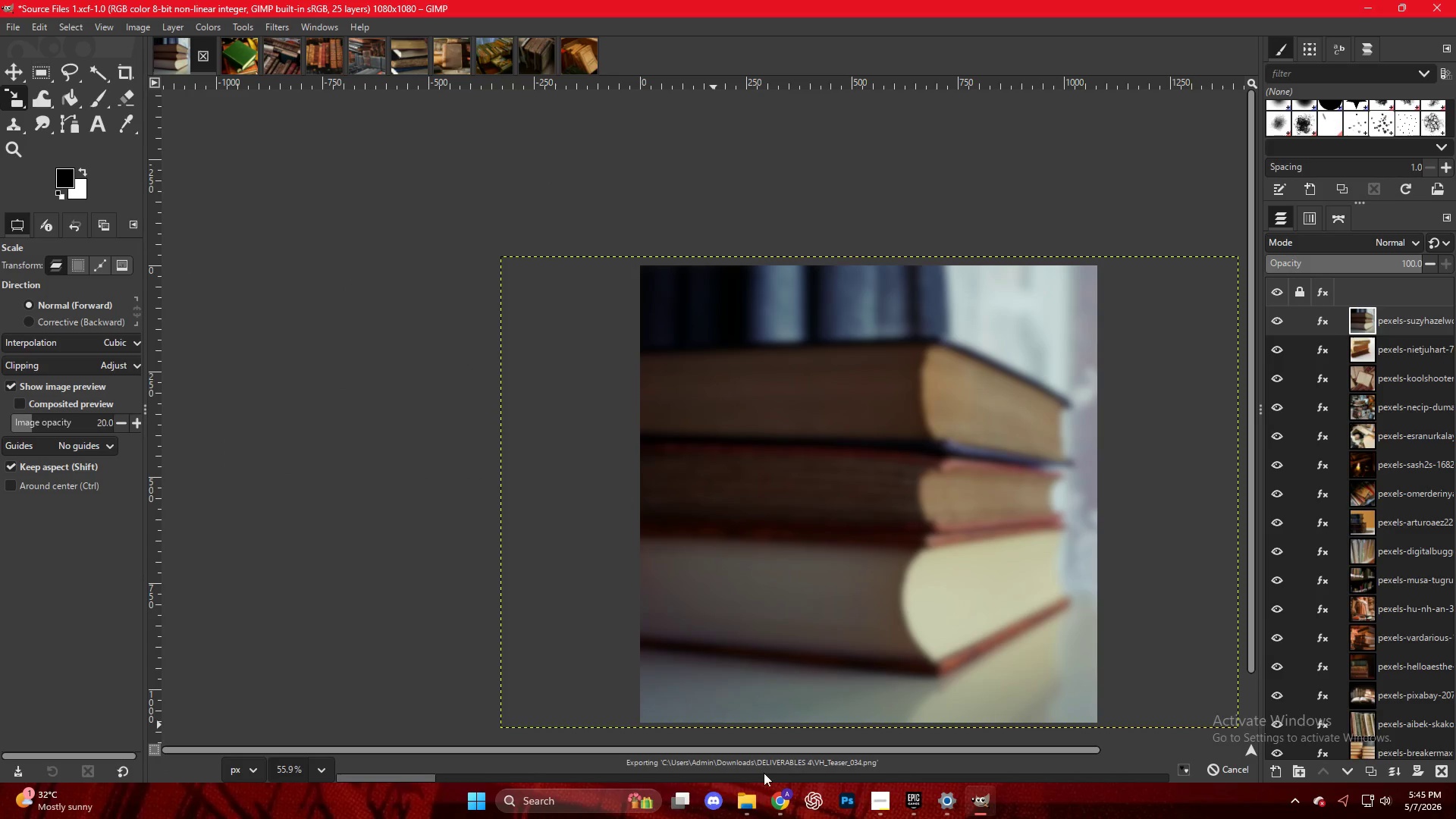 
left_click([751, 789])
 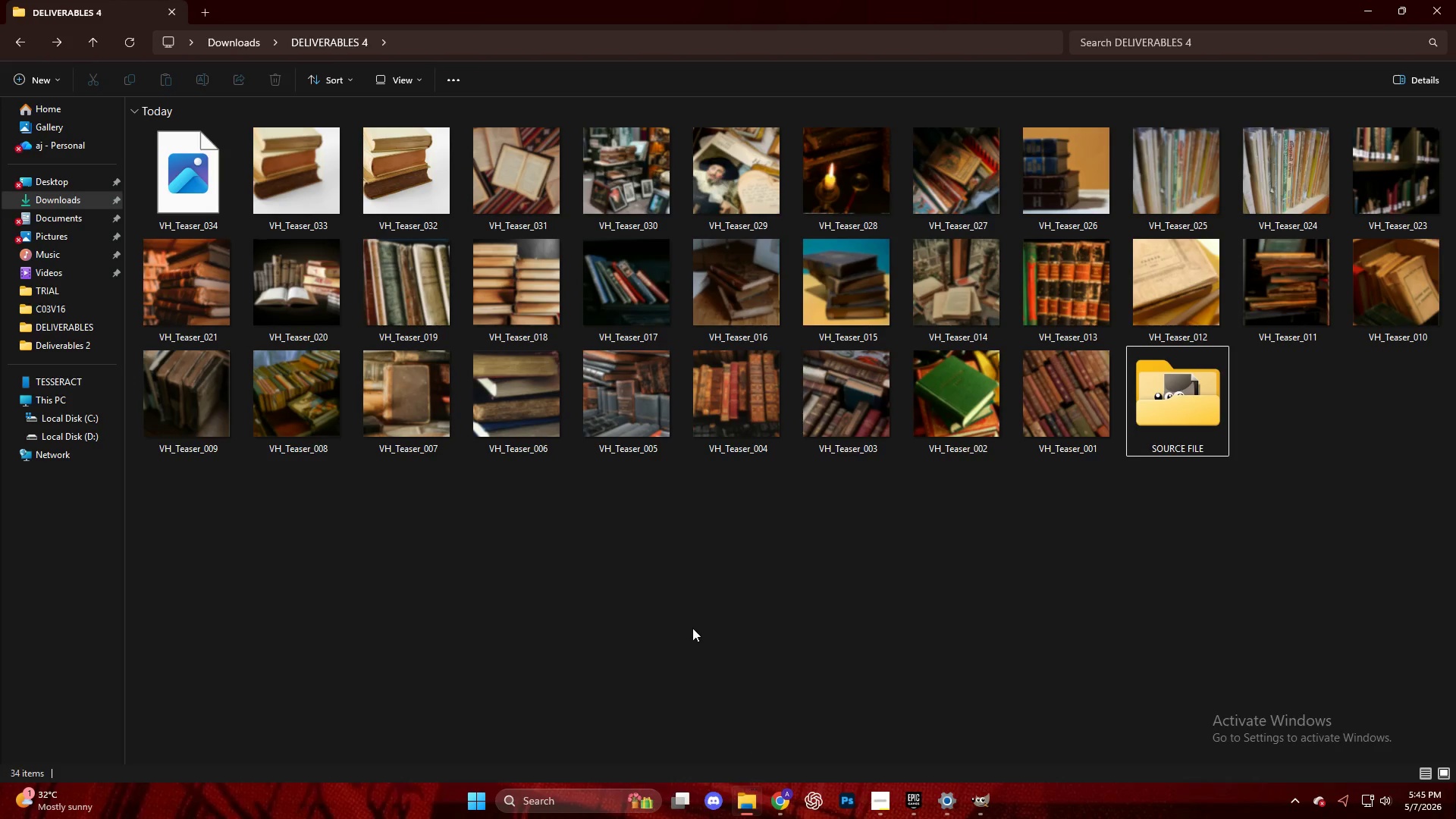 
left_click([794, 559])
 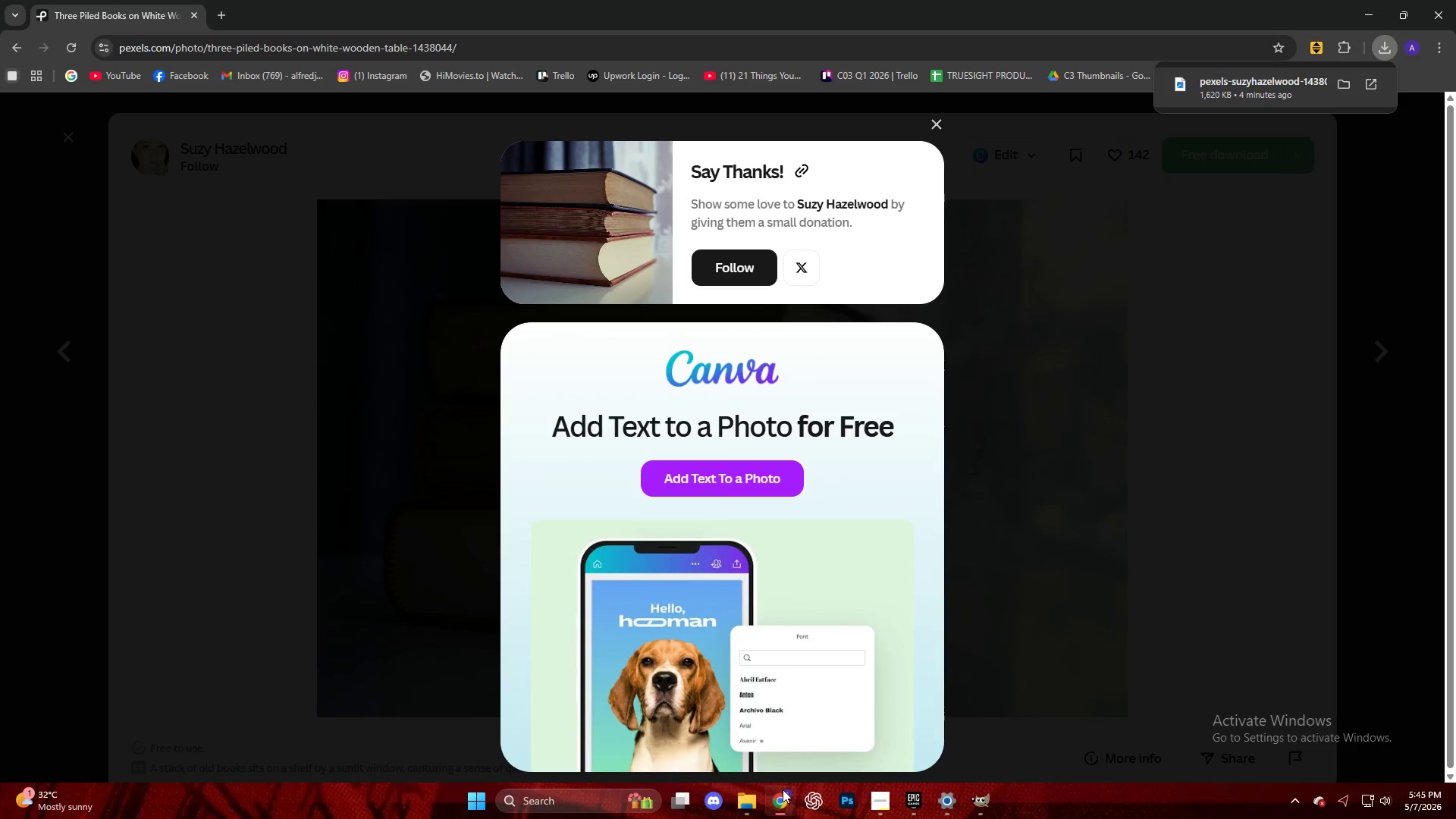 
left_click([1200, 402])
 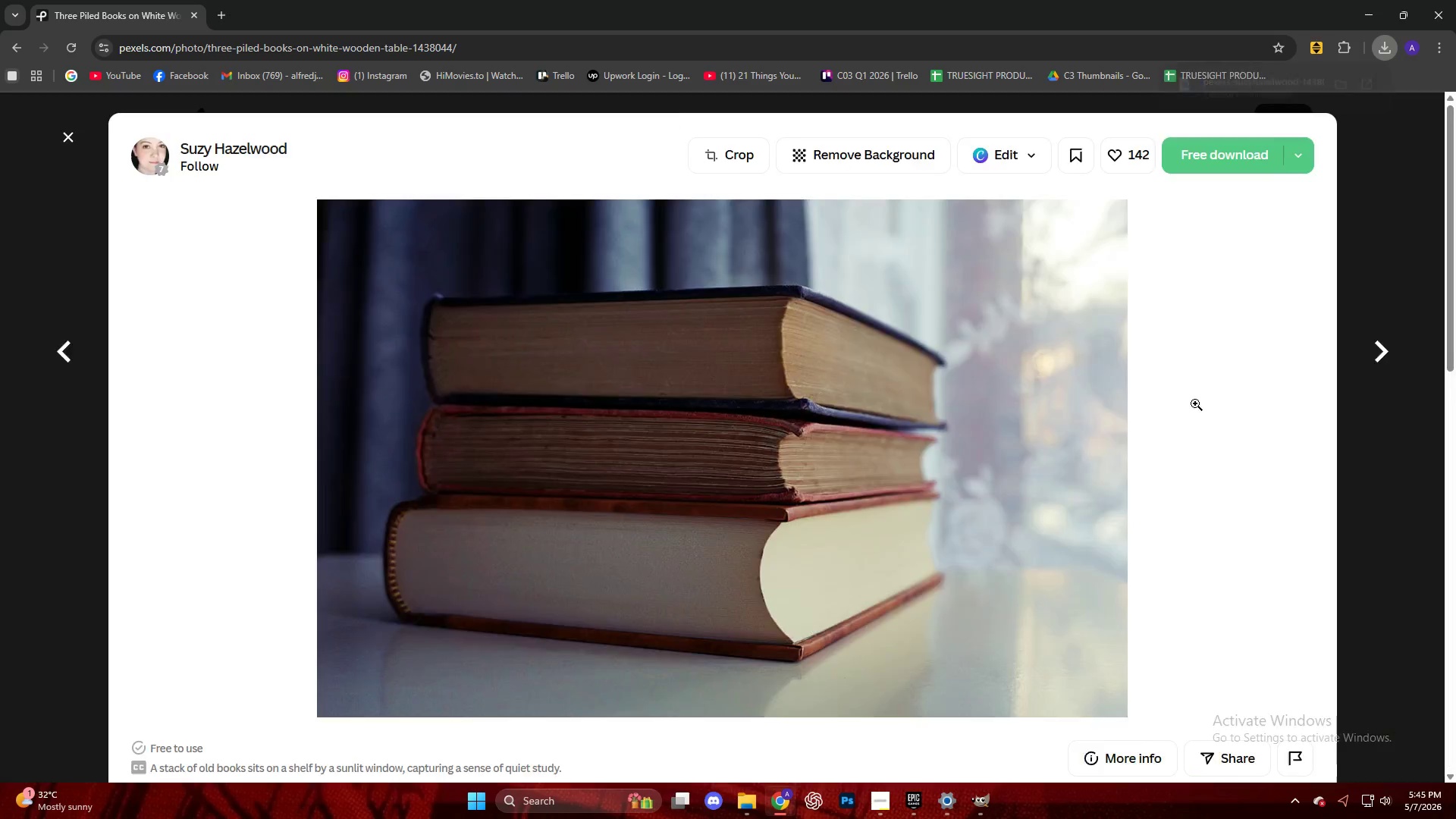 
scroll: coordinate [893, 479], scroll_direction: down, amount: 10.0
 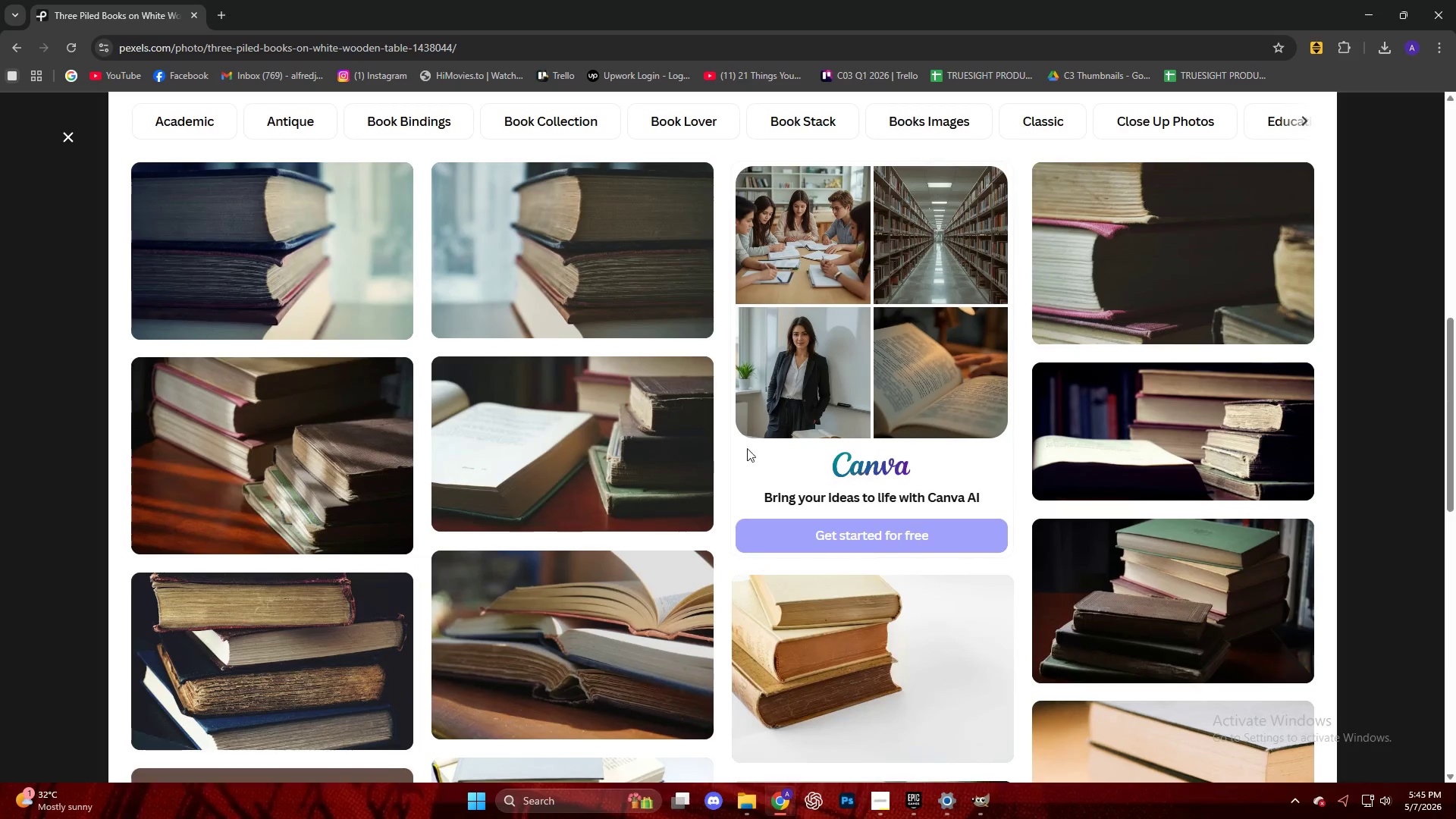 
key(Escape)
 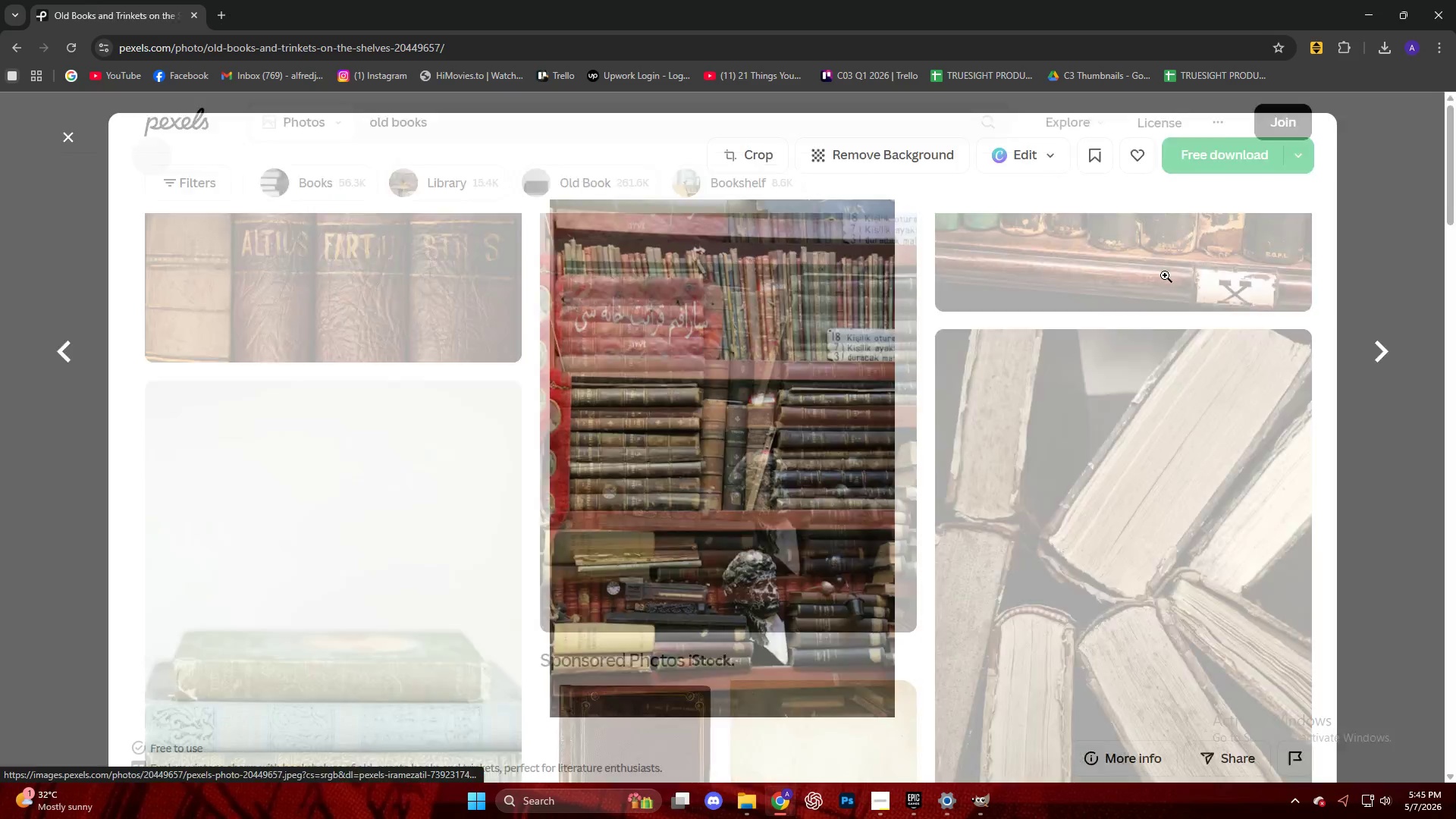 
scroll: coordinate [496, 432], scroll_direction: down, amount: 11.0
 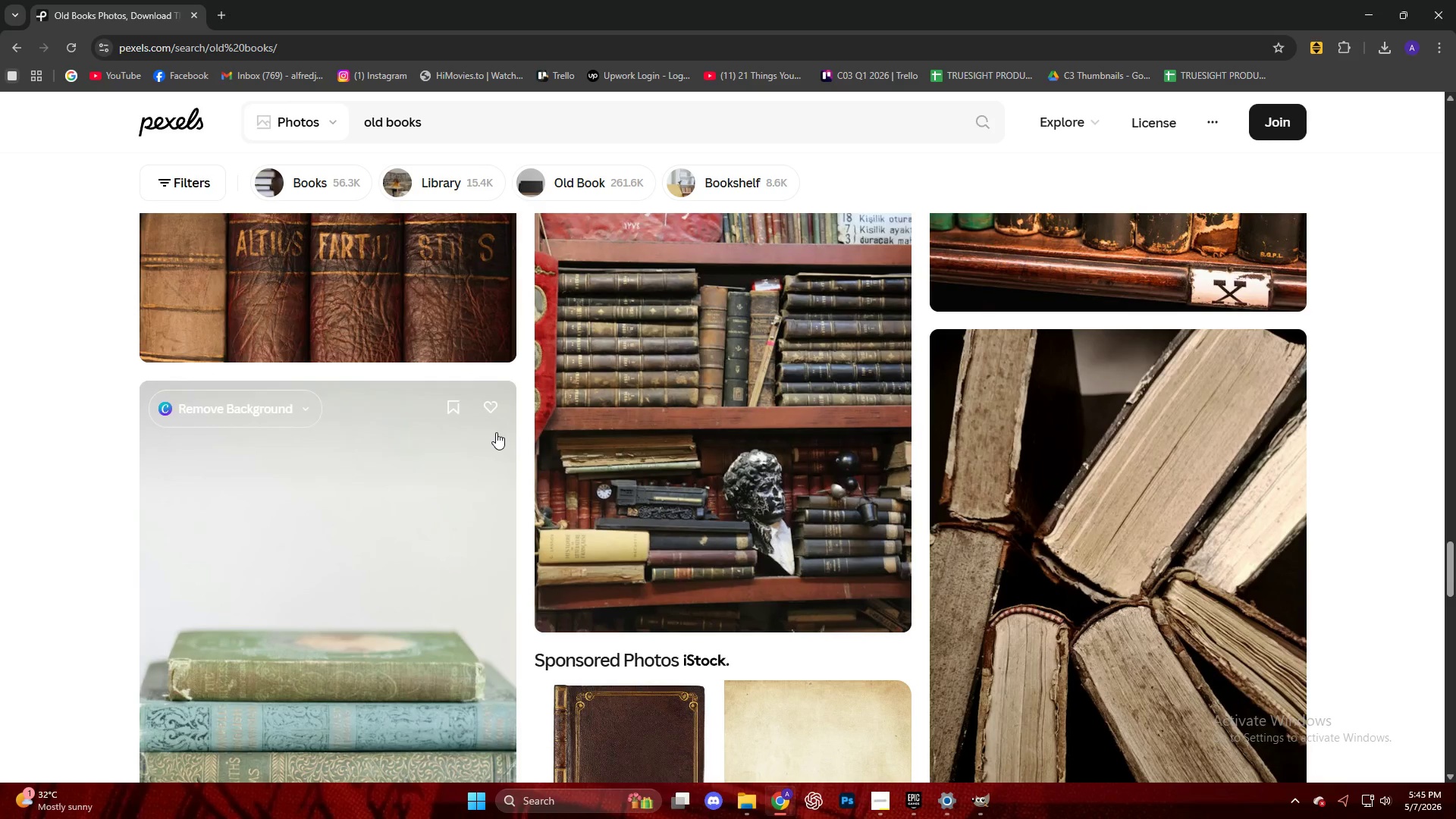 
left_click([1236, 156])
 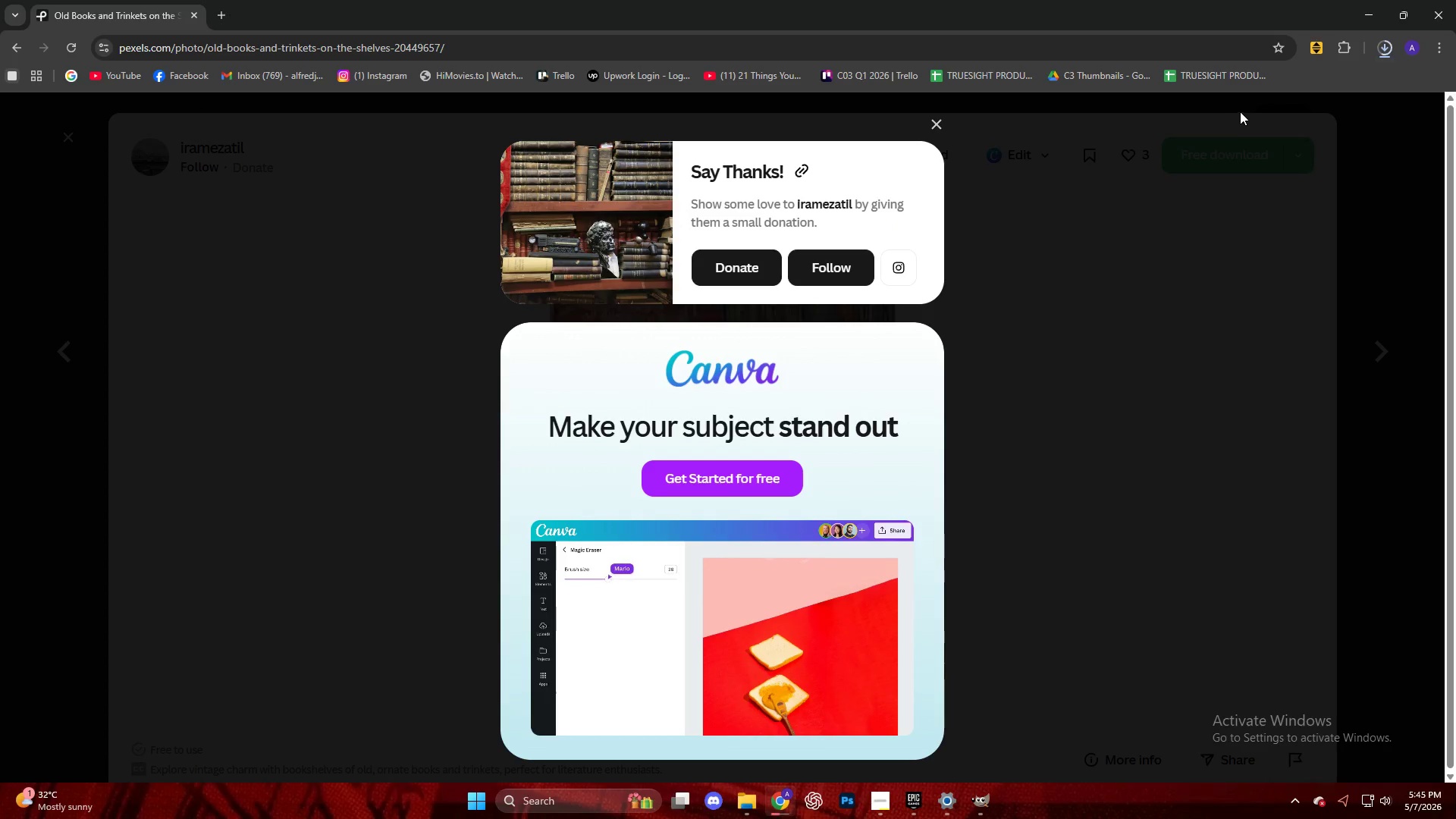 
left_click_drag(start_coordinate=[1235, 107], to_coordinate=[896, 411])
 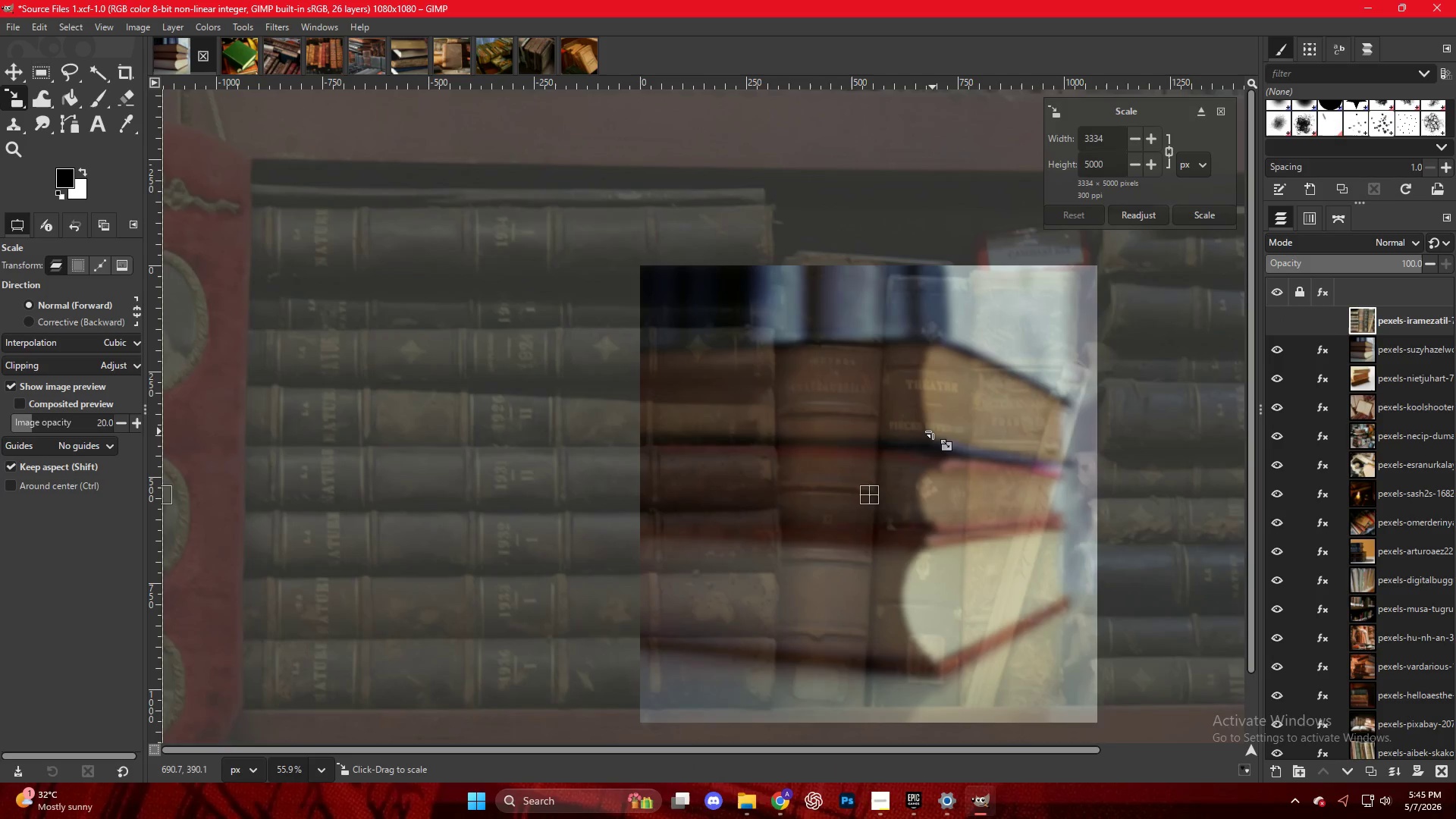 
hold_key(key=ControlLeft, duration=3.66)
scroll: coordinate [877, 445], scroll_direction: down, amount: 12.0
 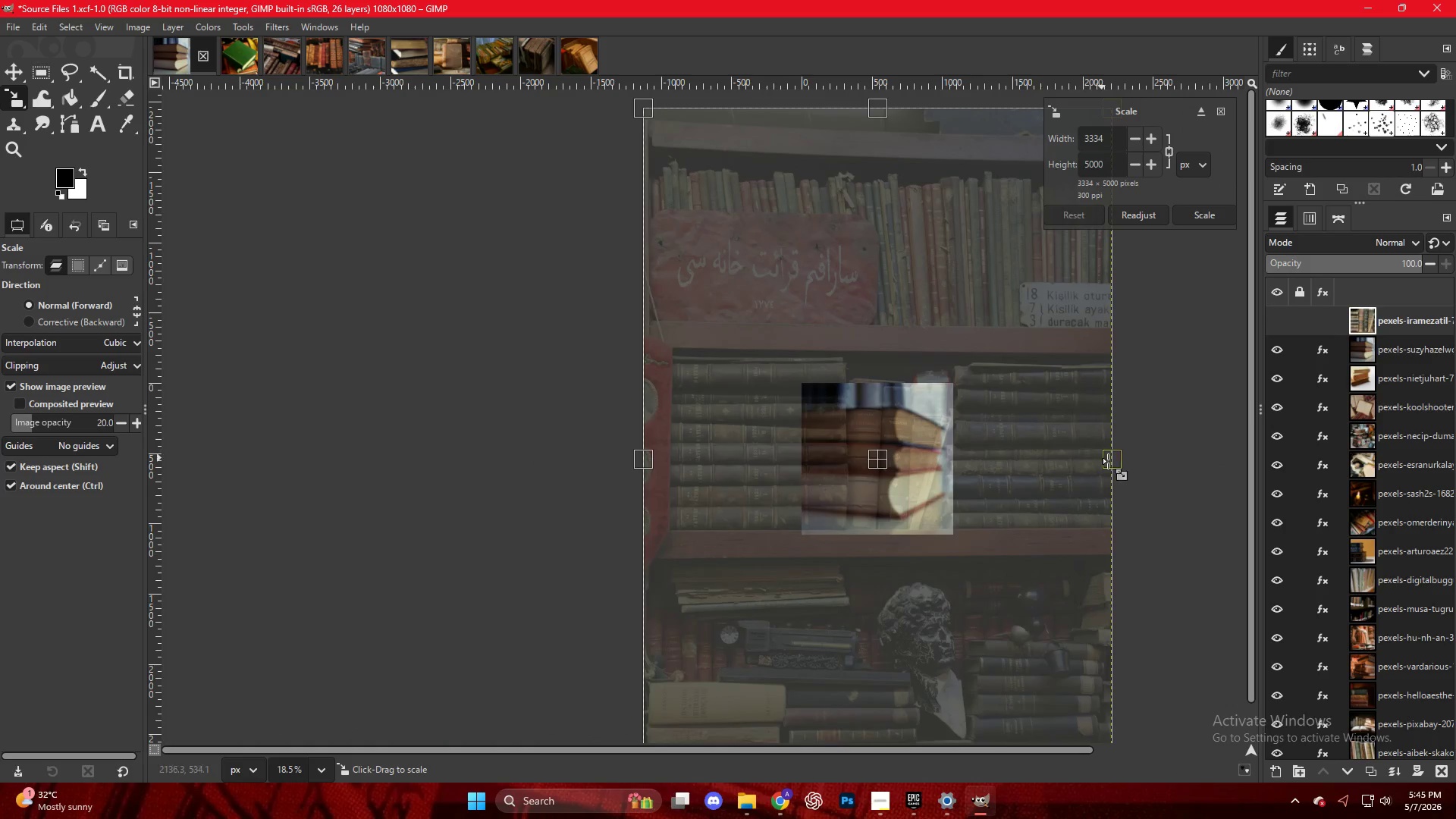 
left_click_drag(start_coordinate=[1112, 466], to_coordinate=[957, 448])
 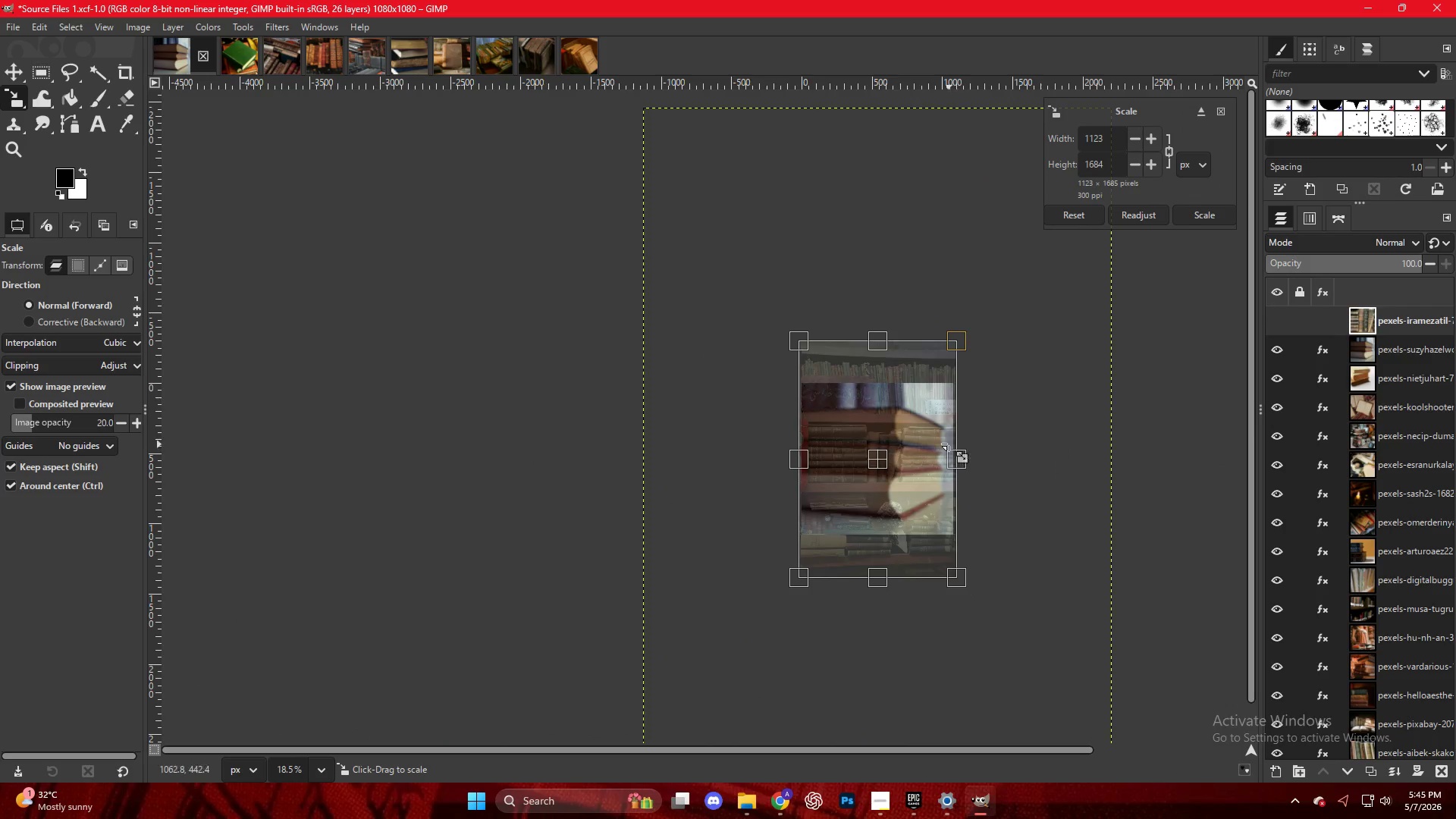 
scroll: coordinate [904, 432], scroll_direction: up, amount: 13.0
 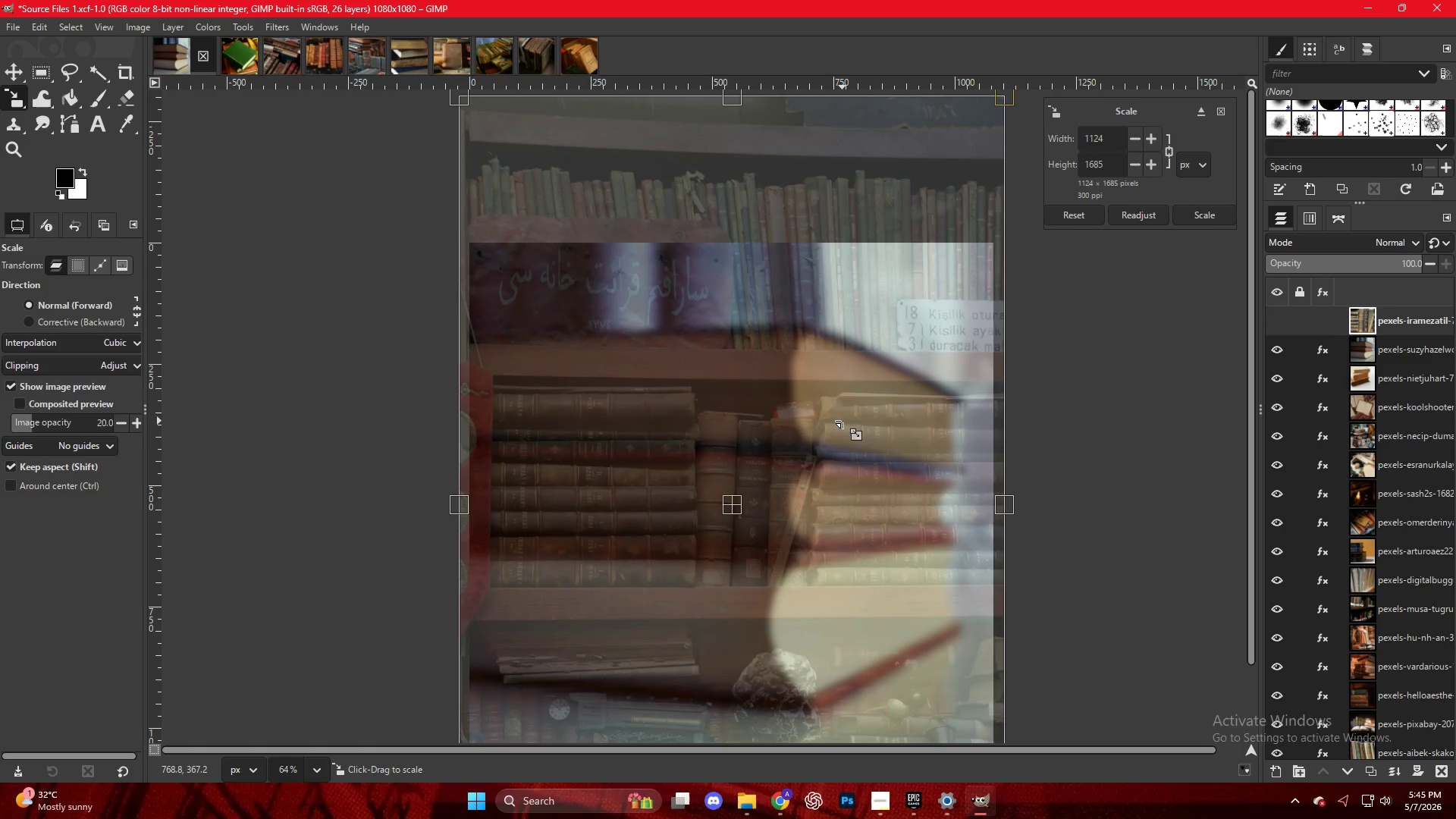 
key(NumpadEnter)
 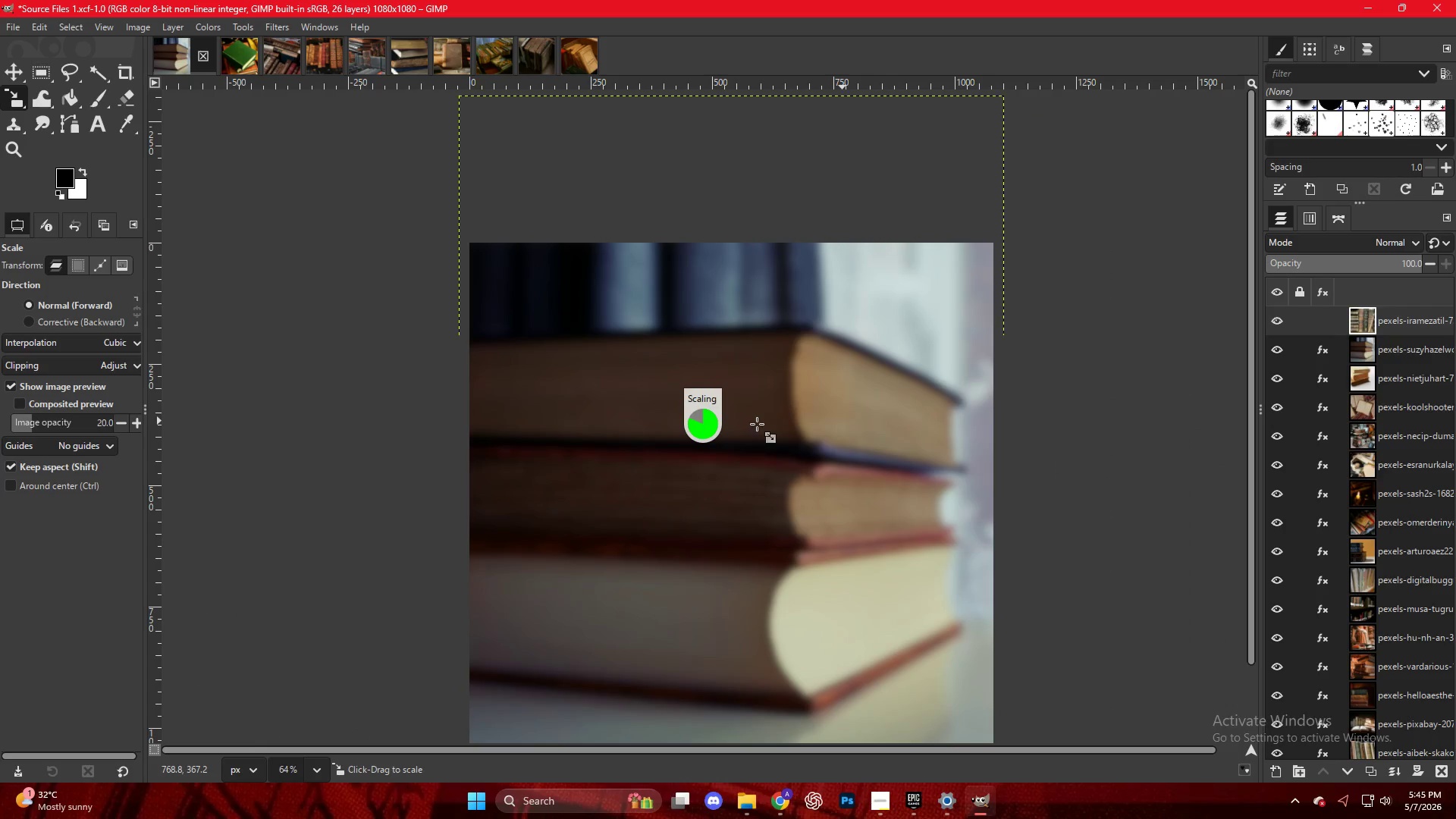 
key(Control+ControlLeft)
 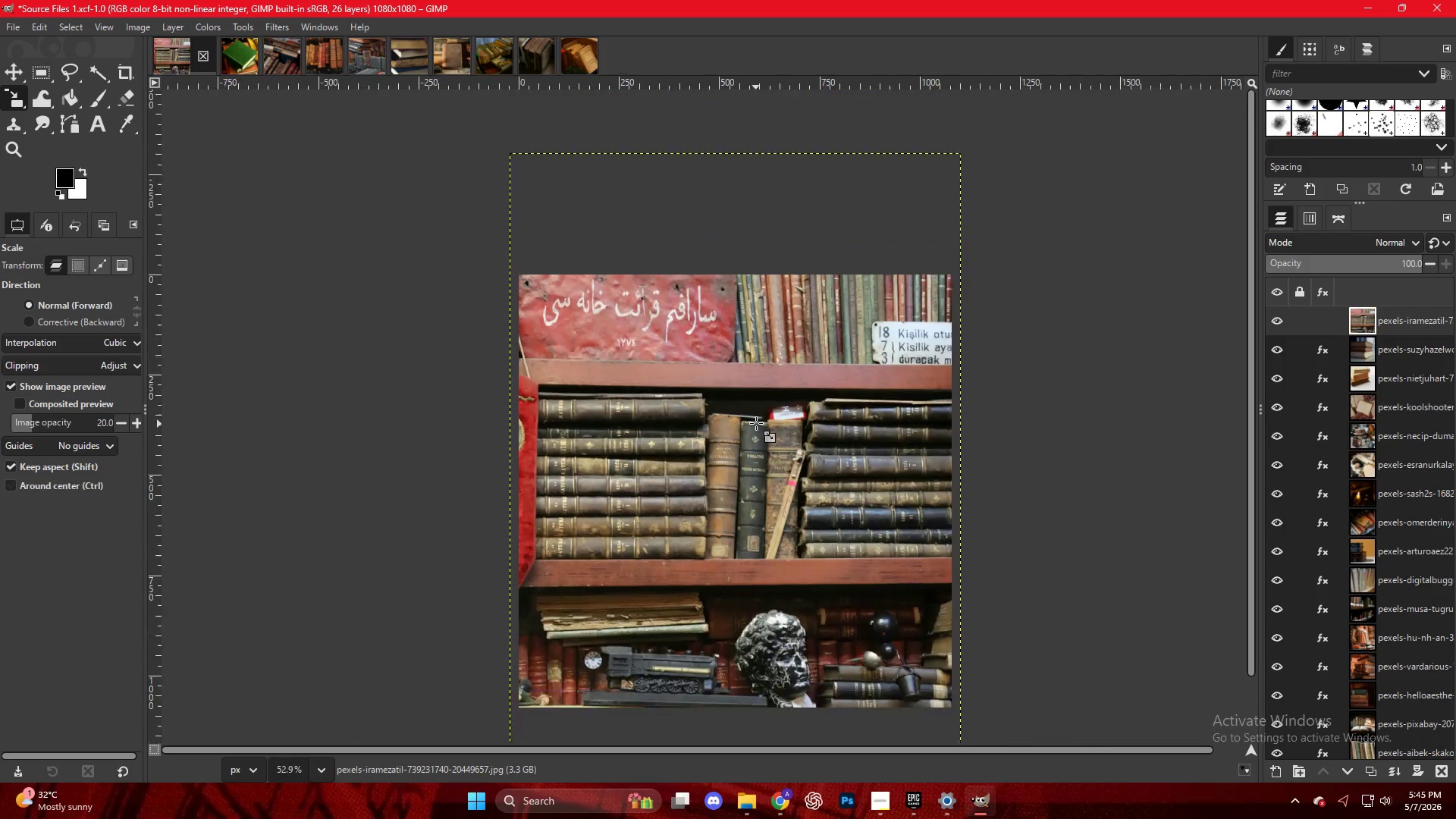 
hold_key(key=ControlLeft, duration=0.48)
 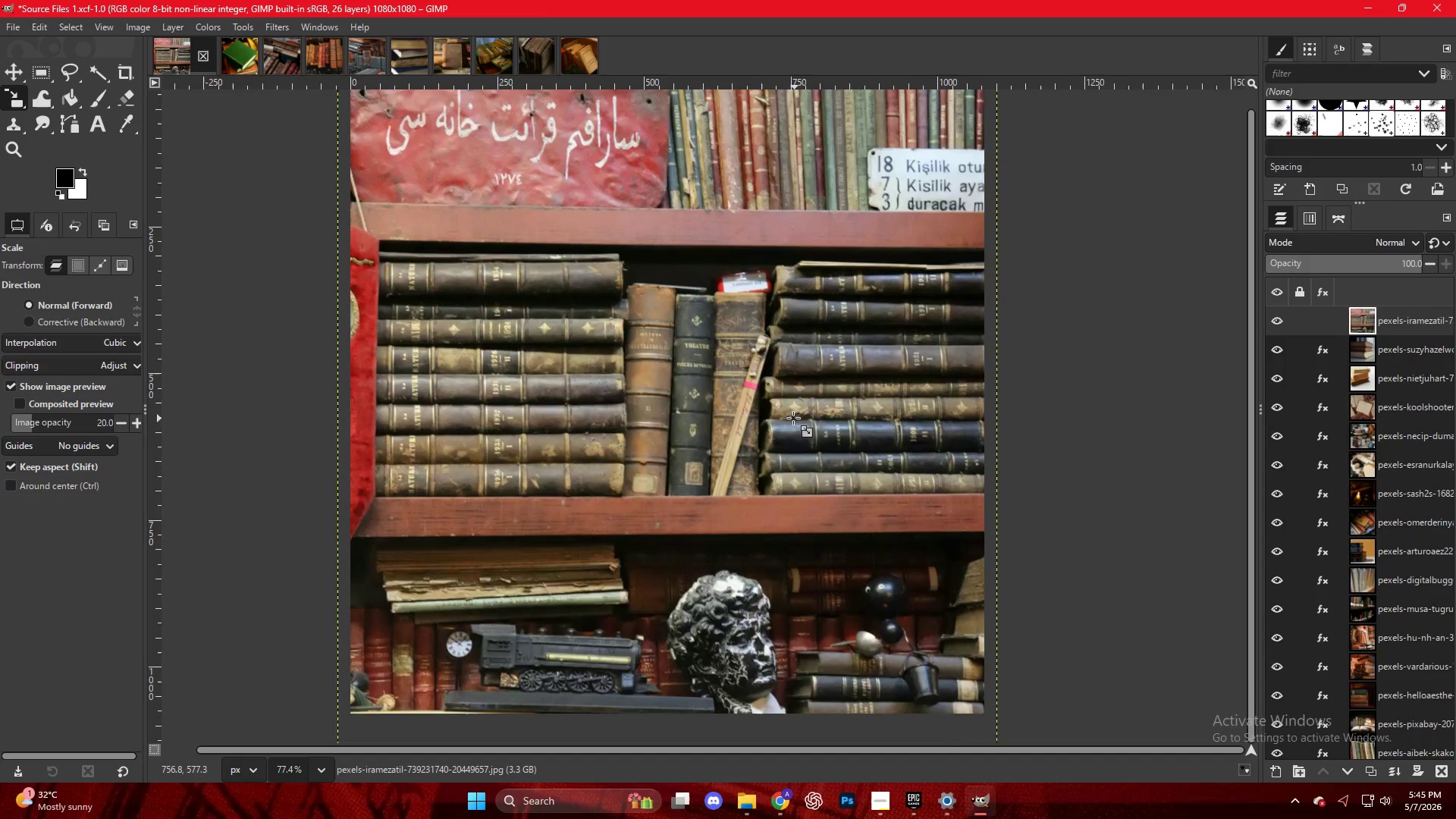 
hold_key(key=ControlLeft, duration=0.48)
 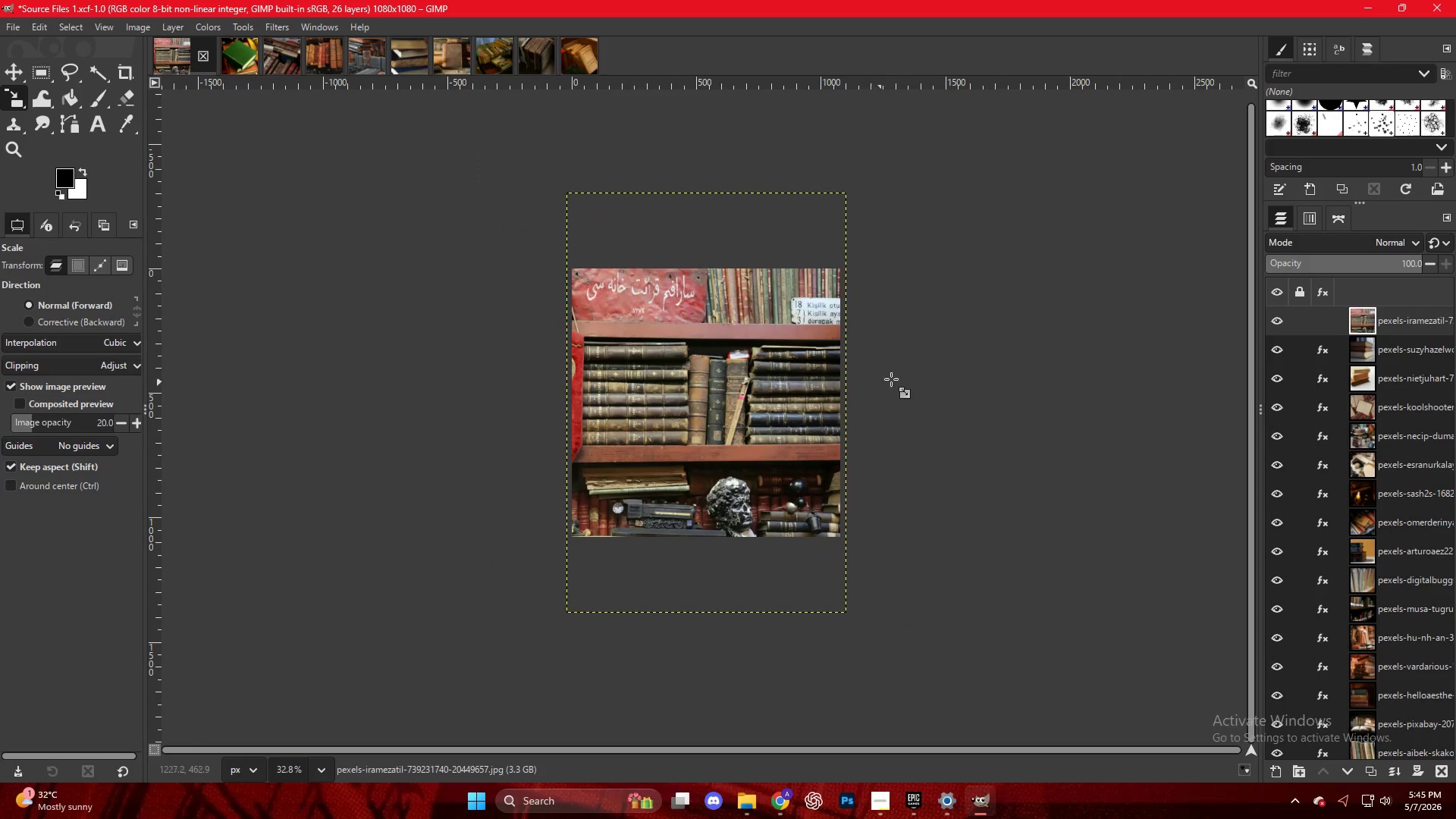 
hold_key(key=ControlLeft, duration=0.34)
 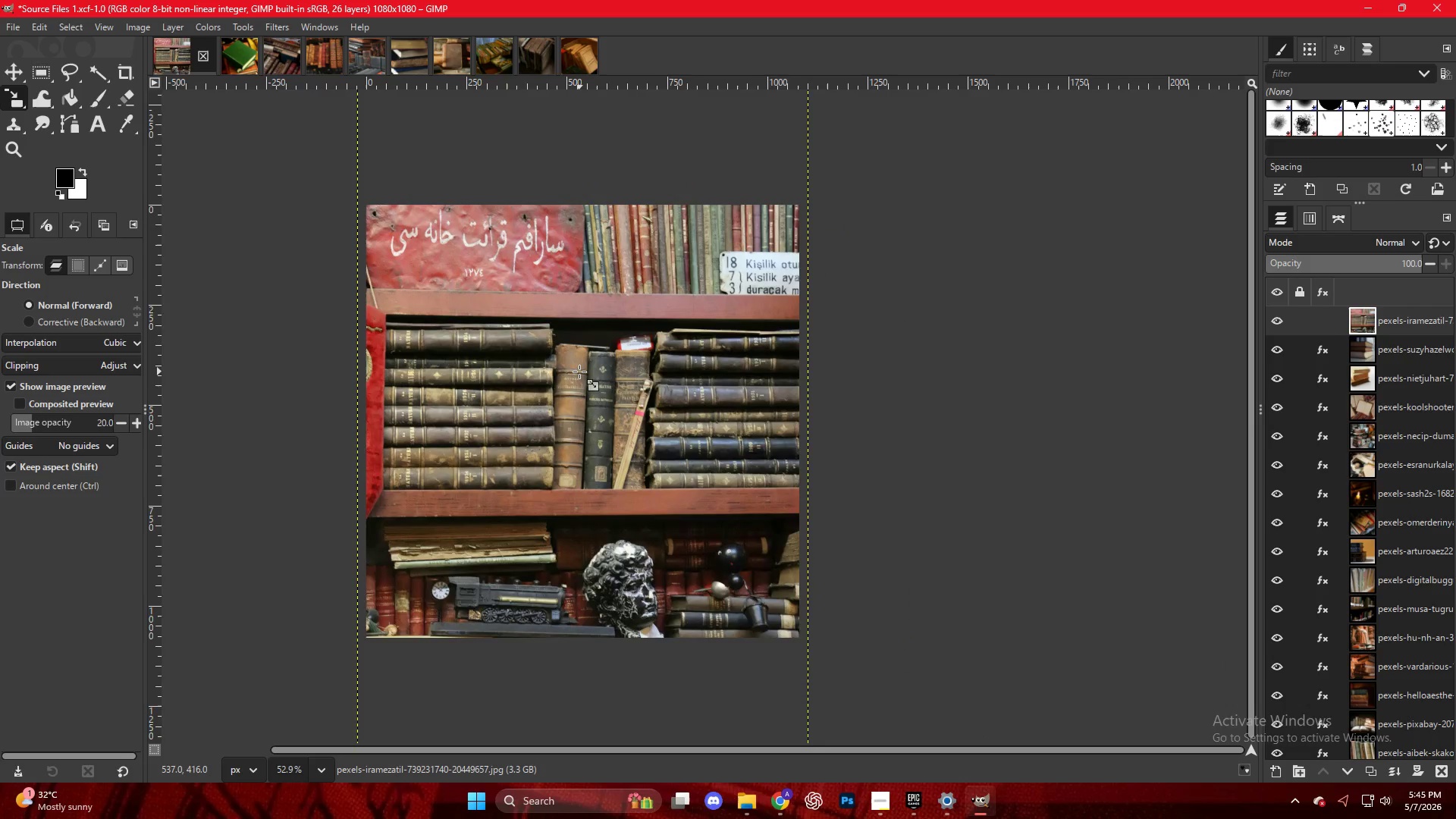 
key(Control+ControlLeft)
 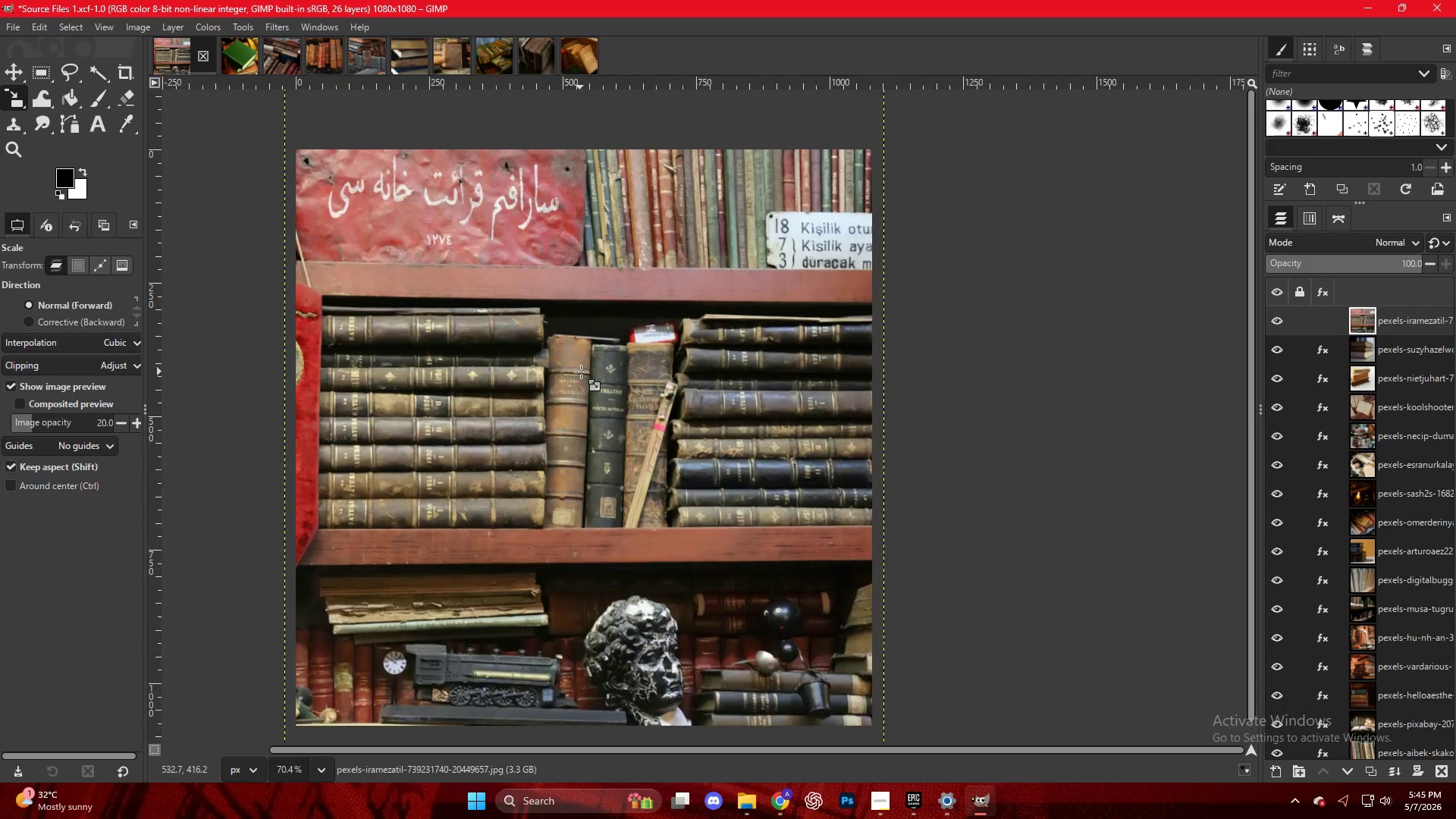 
left_click([582, 372])
 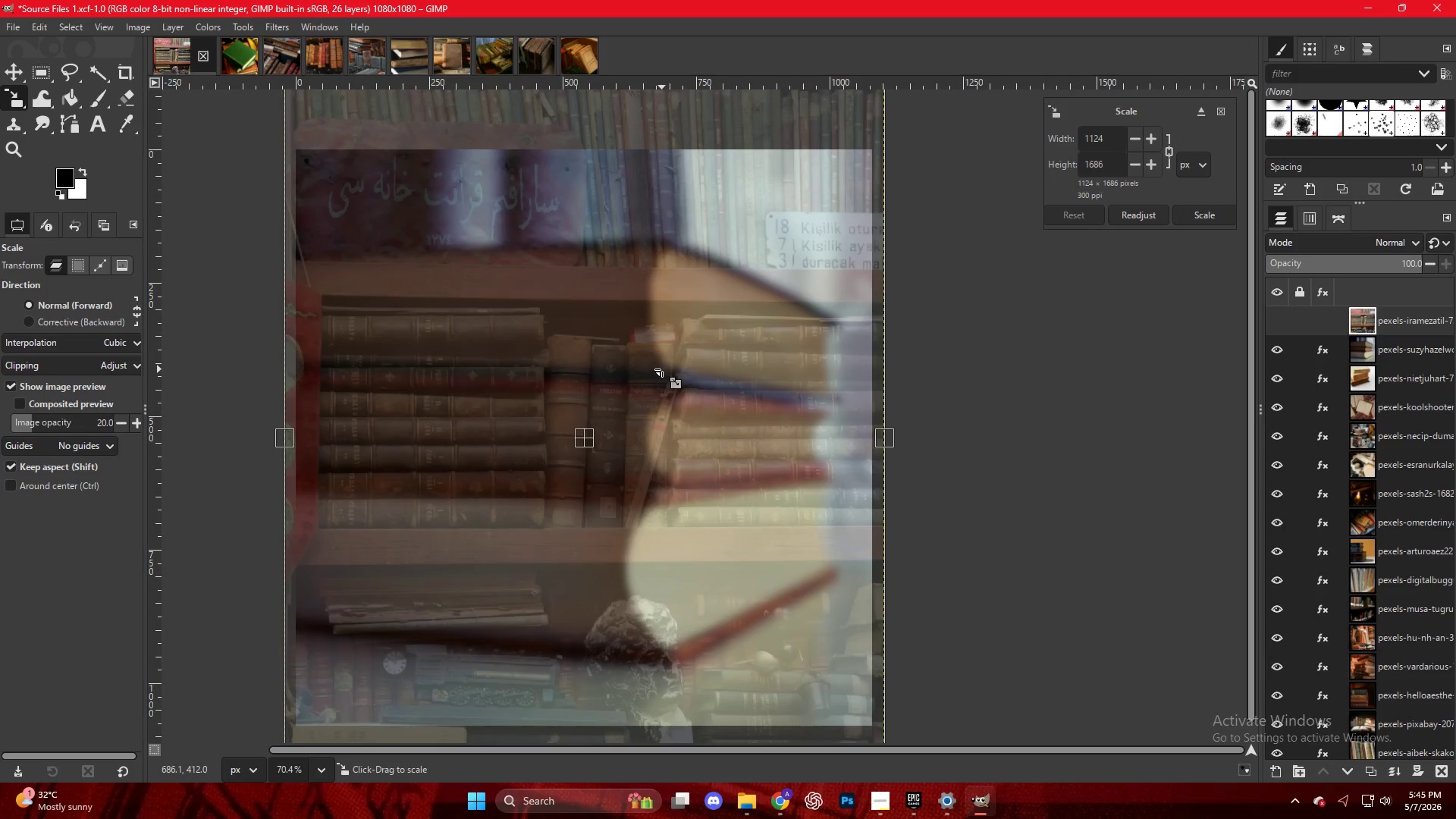 
scroll: coordinate [579, 372], scroll_direction: down, amount: 4.0
 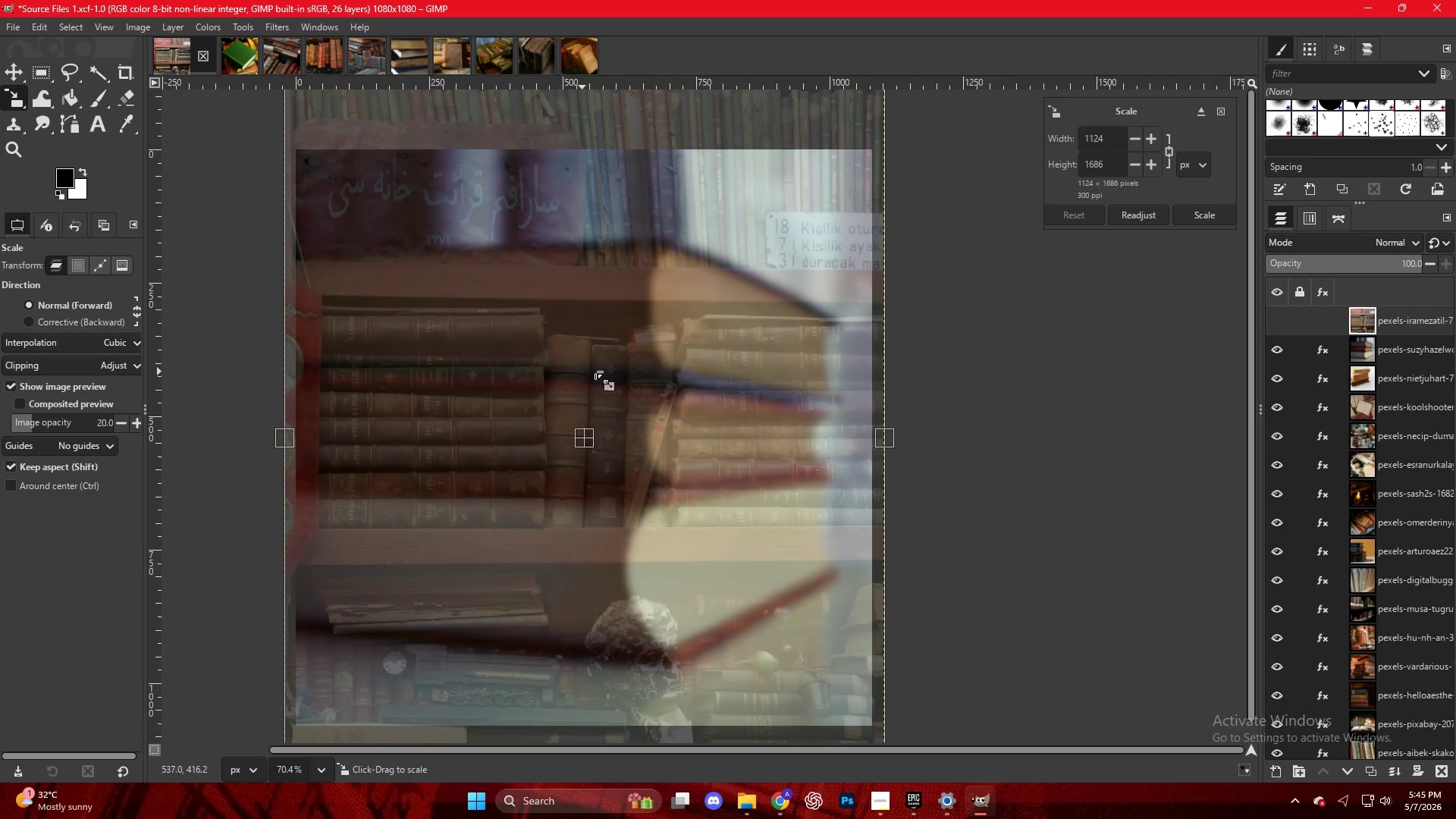 
key(NumpadEnter)
 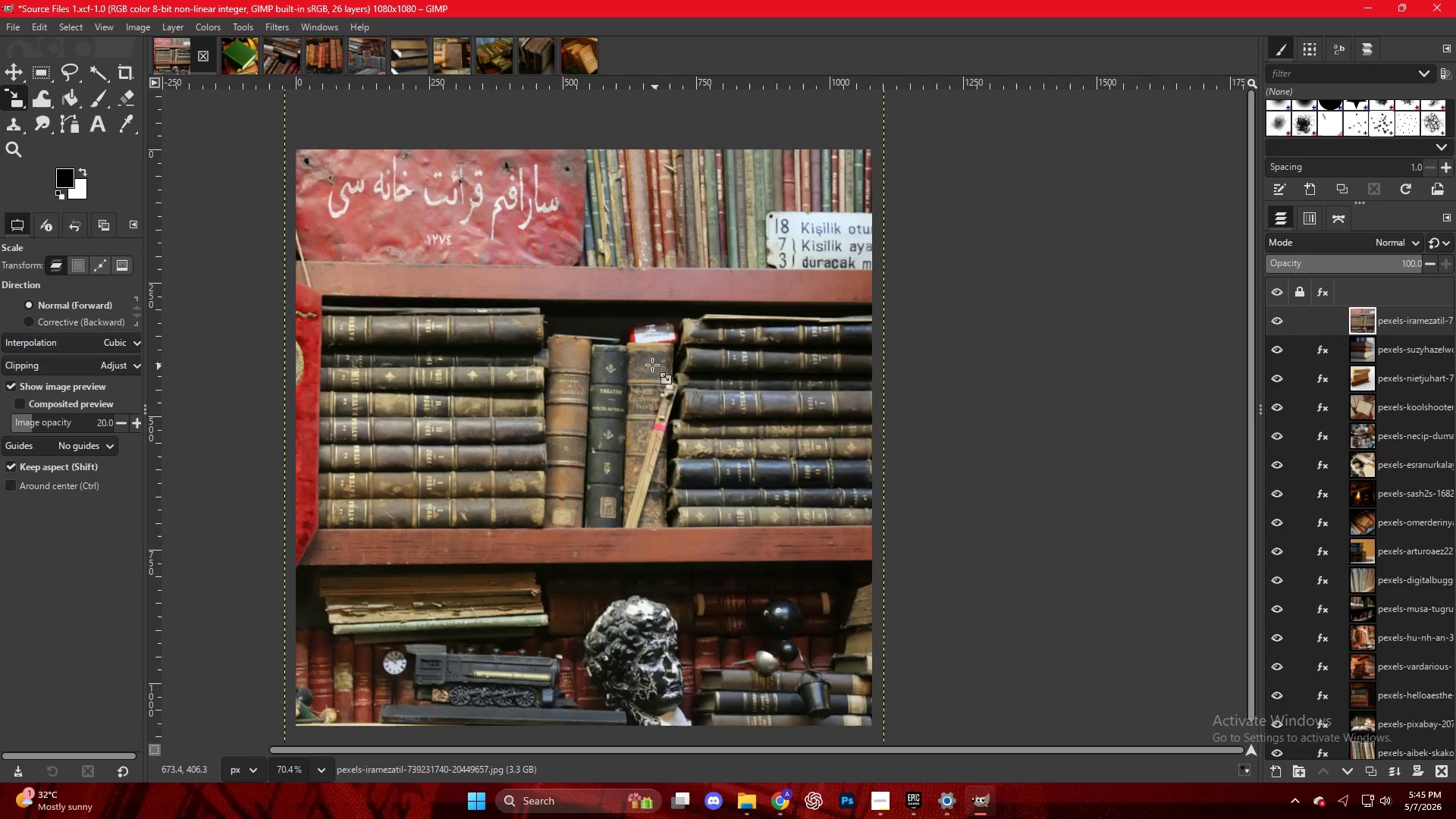 
right_click([611, 319])
 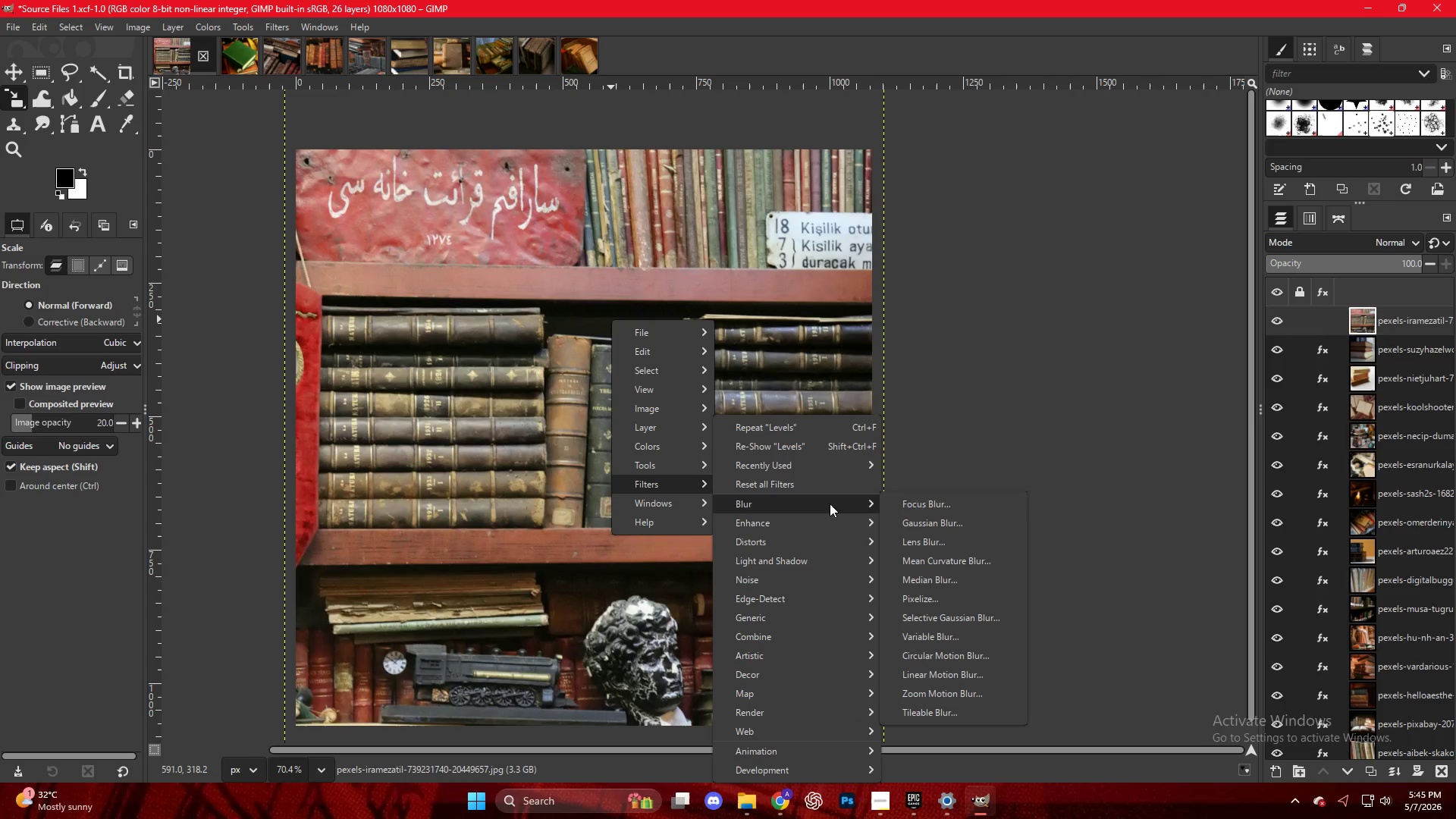 
left_click([932, 520])
 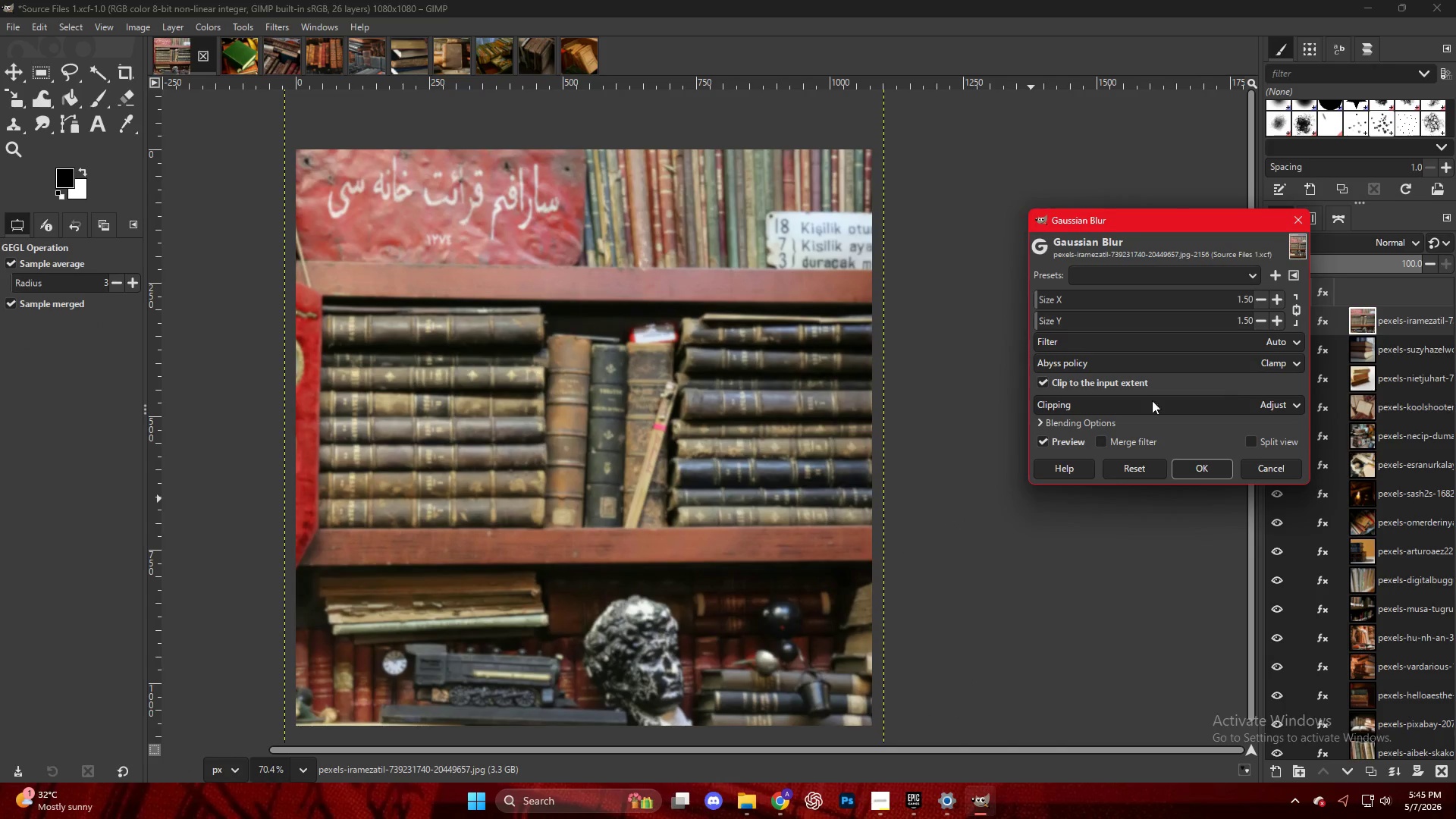 
mouse_move([1074, 339])
 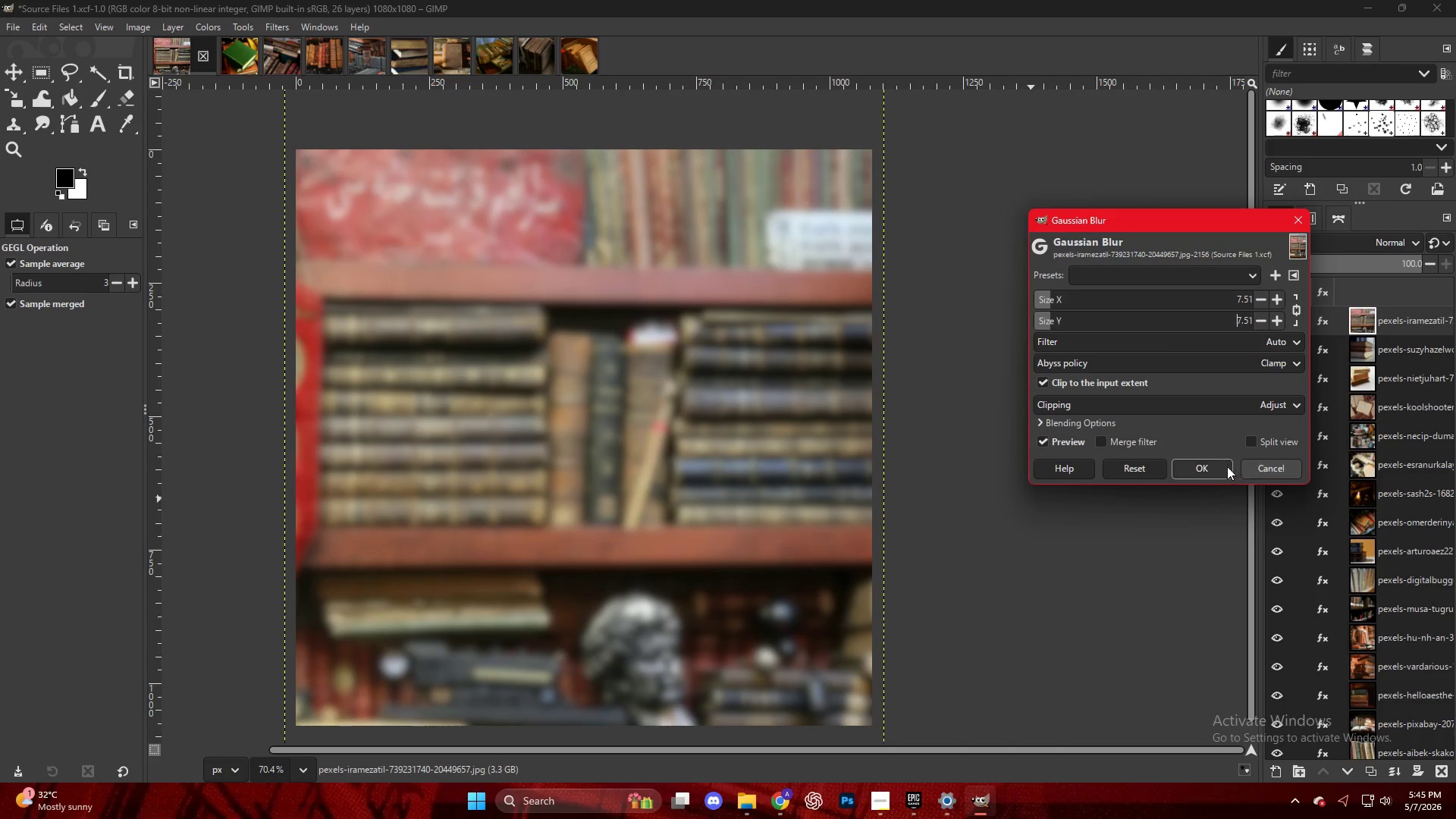 
left_click([1213, 466])
 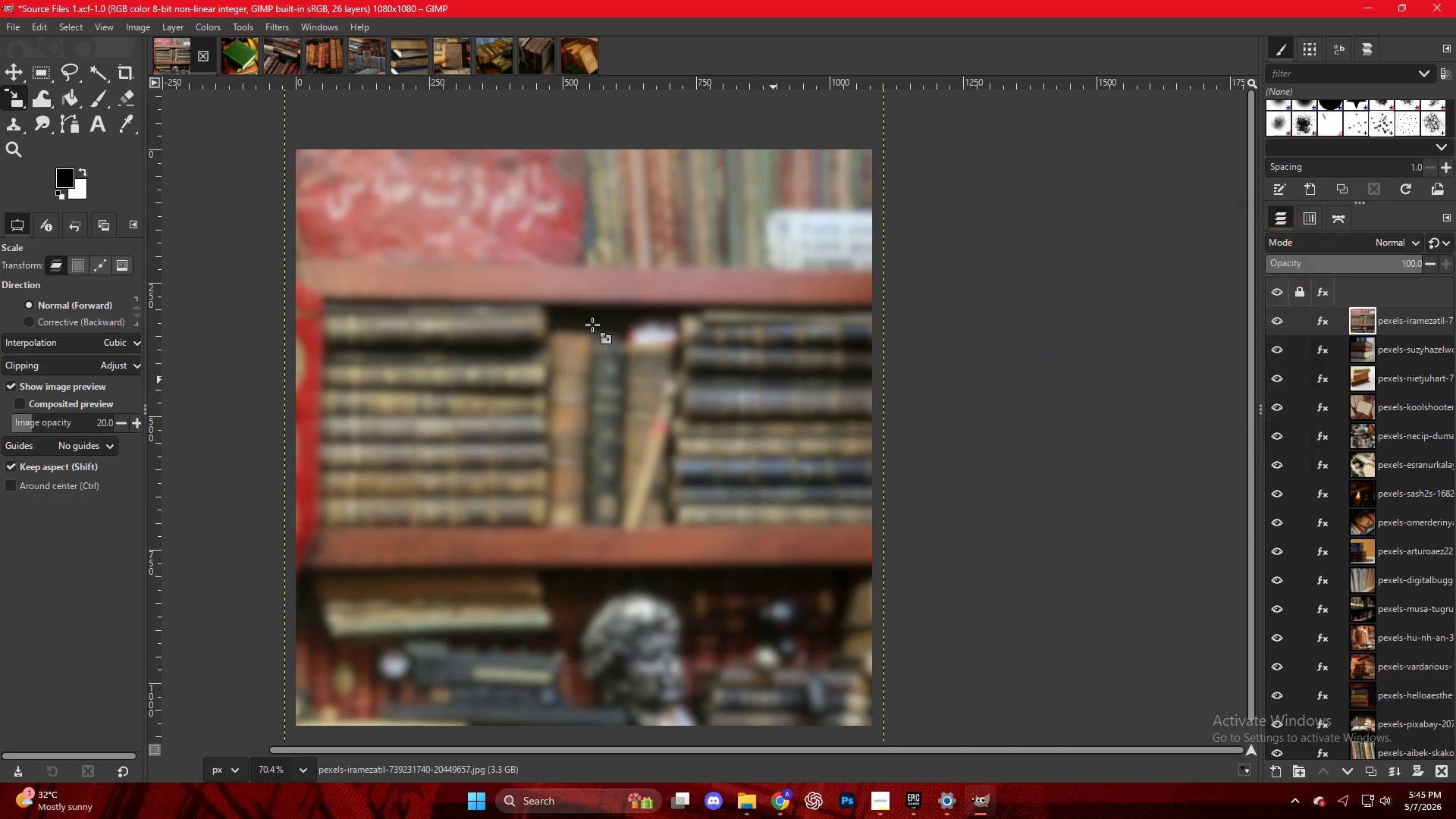 
right_click([592, 324])
 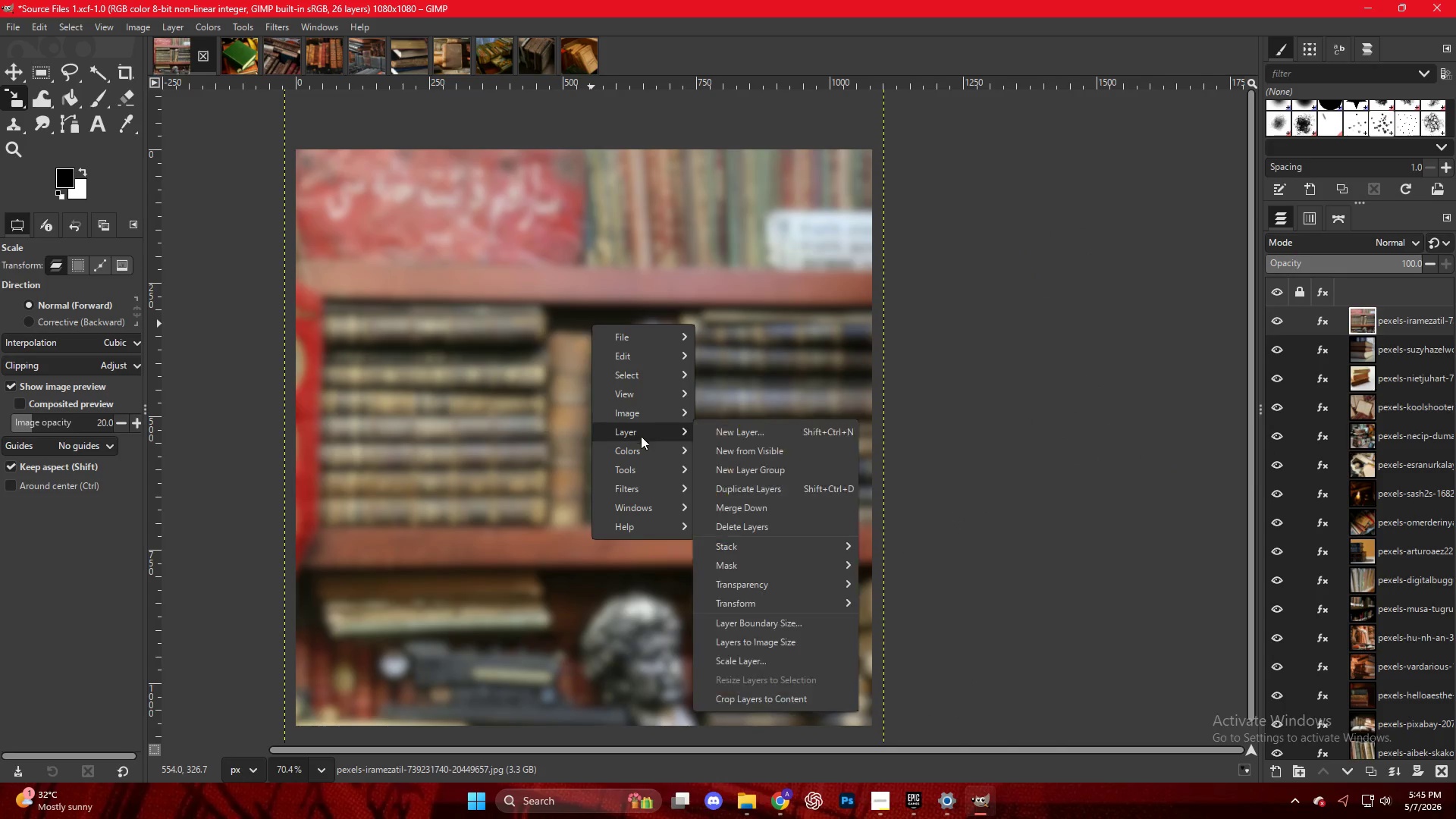 
left_click([642, 444])
 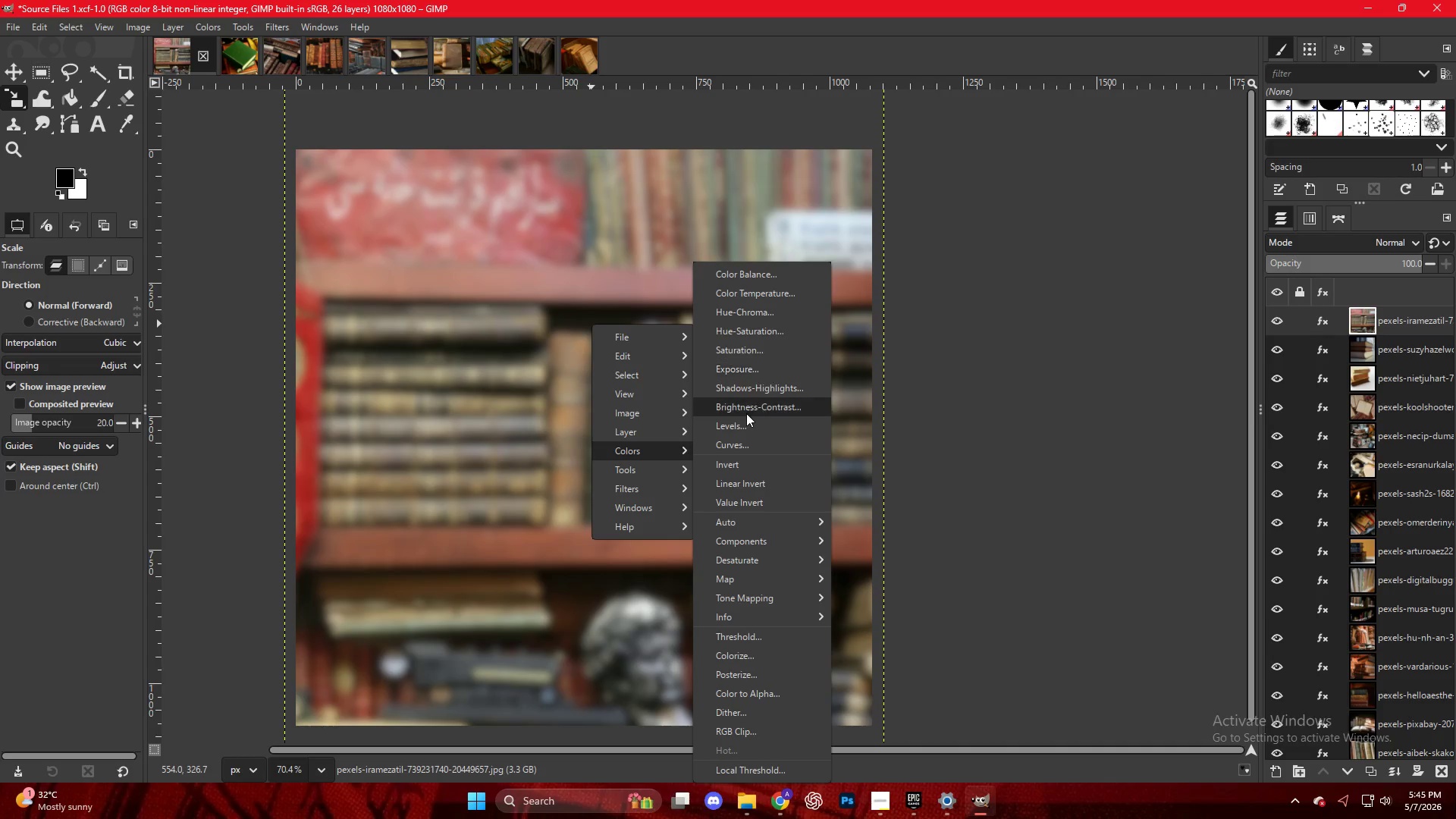 
left_click([747, 423])
 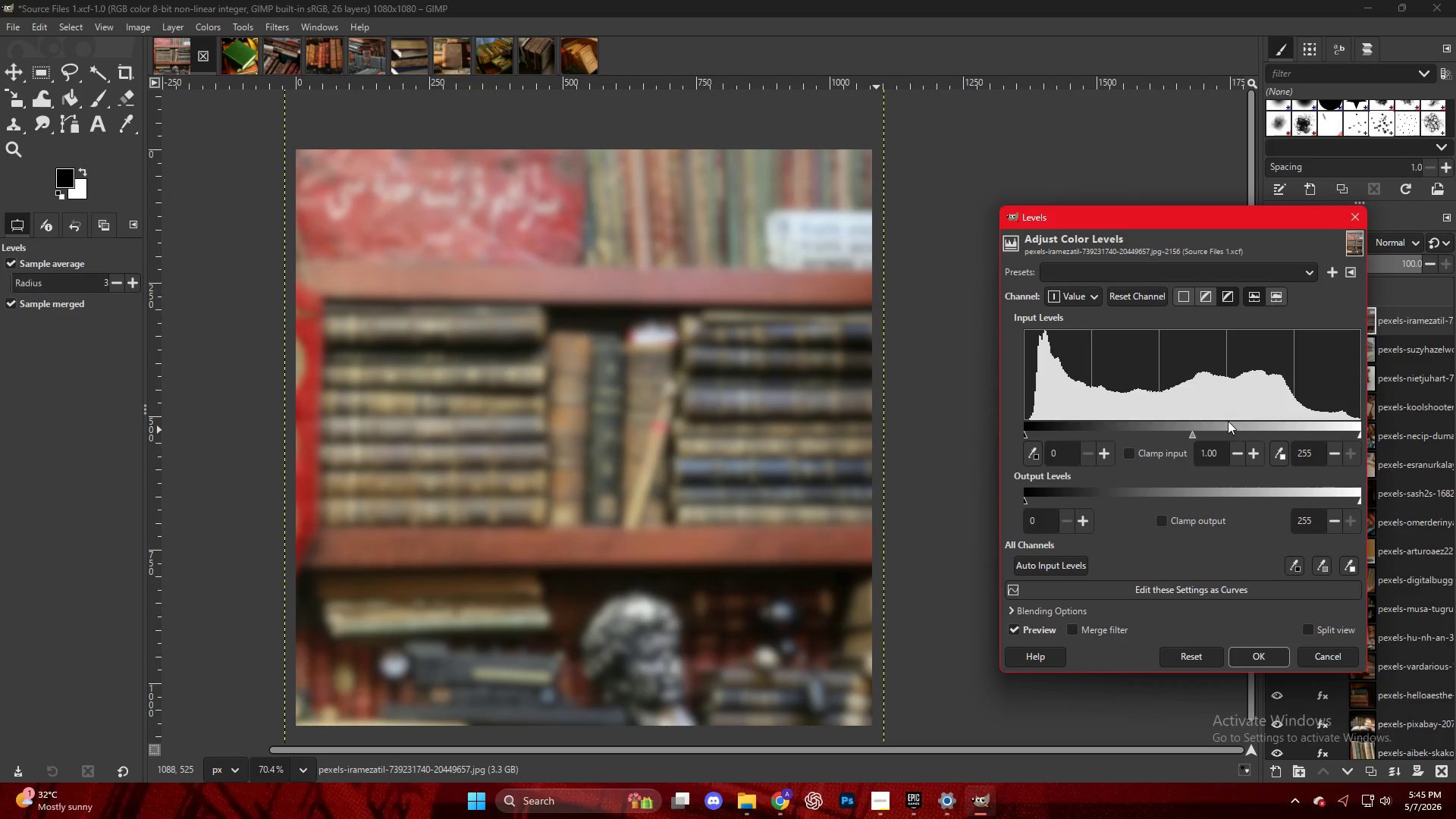 
left_click_drag(start_coordinate=[1202, 430], to_coordinate=[1212, 435])
 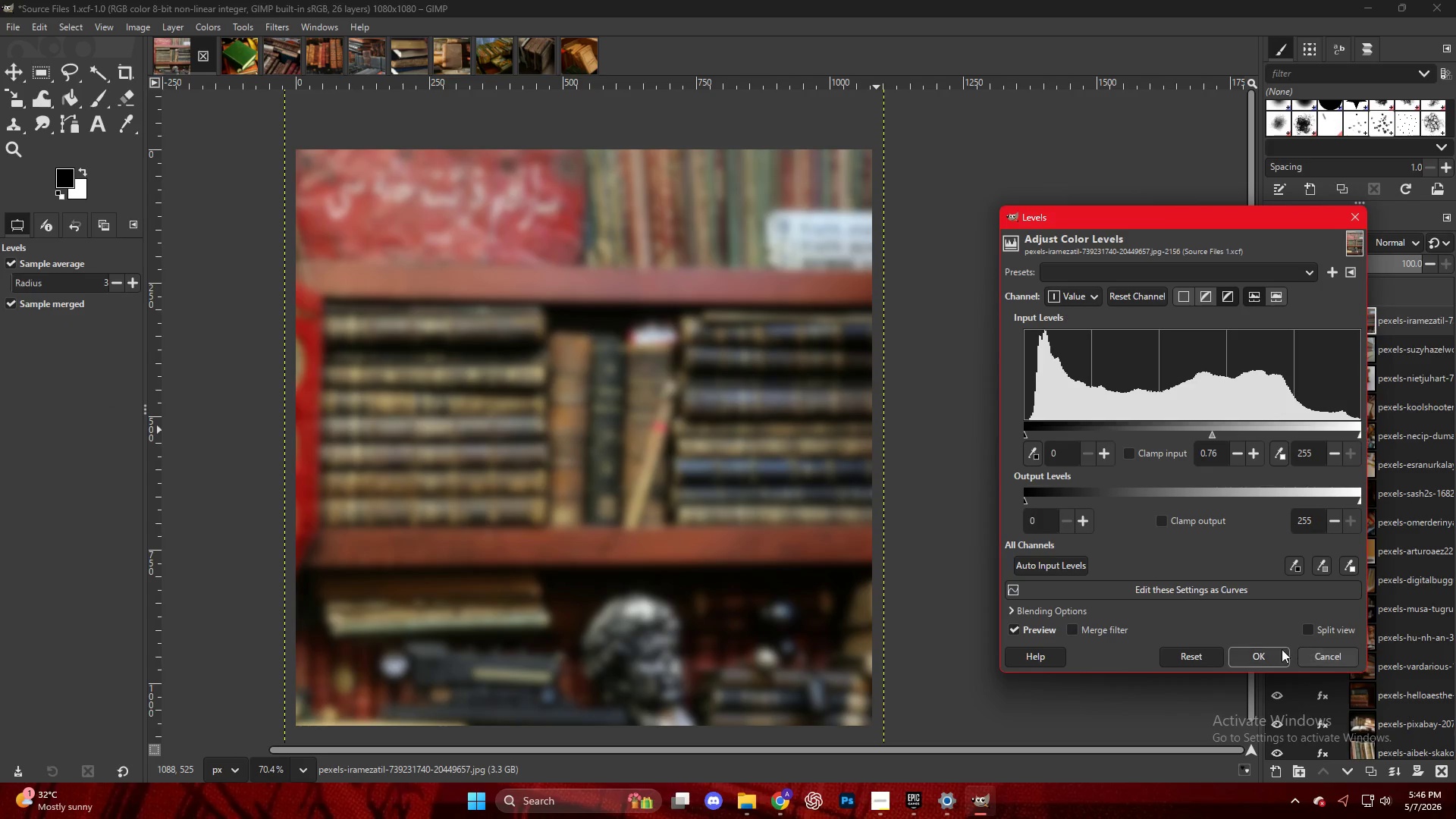 
left_click([1266, 651])
 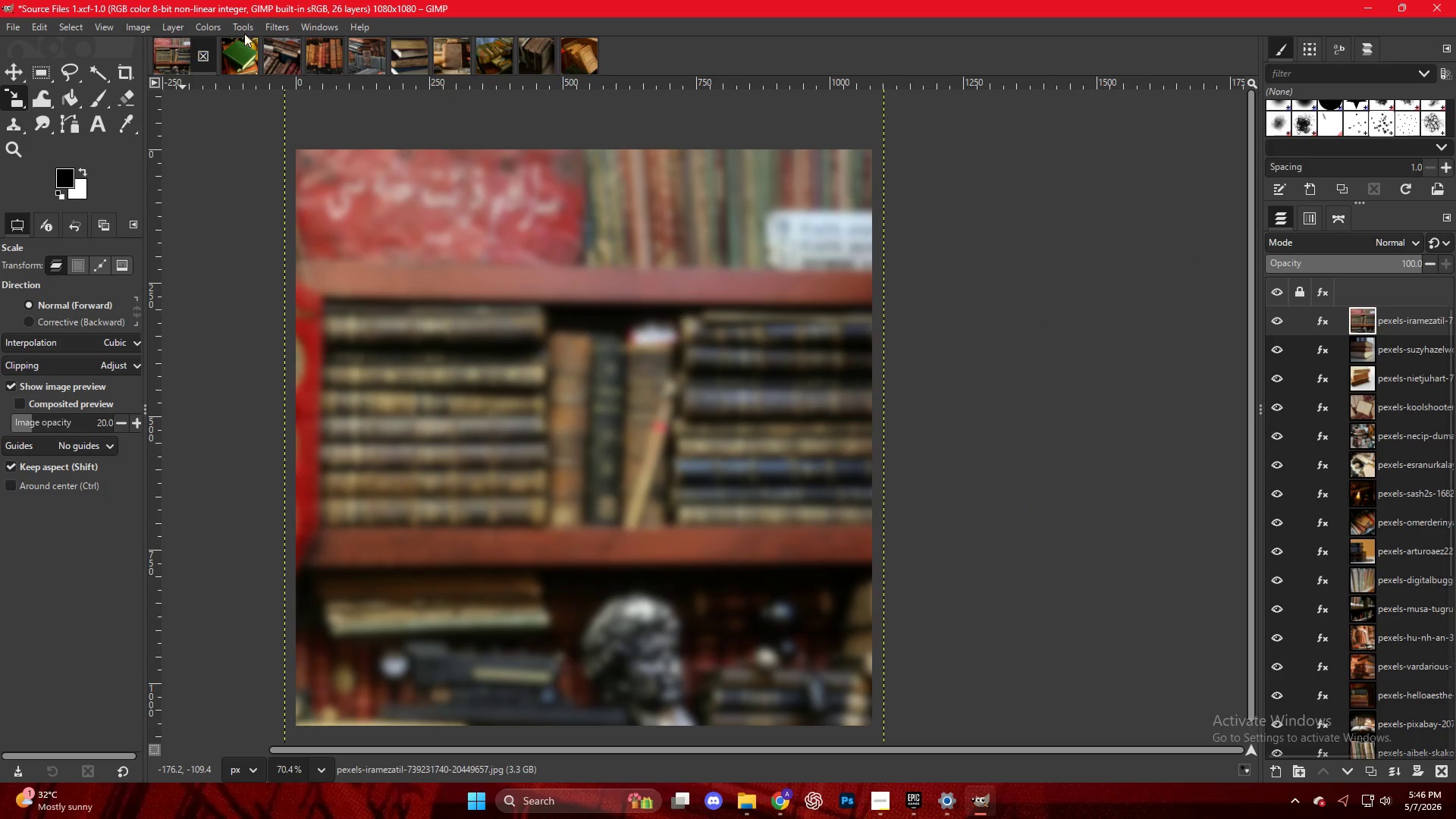 
left_click([244, 52])
 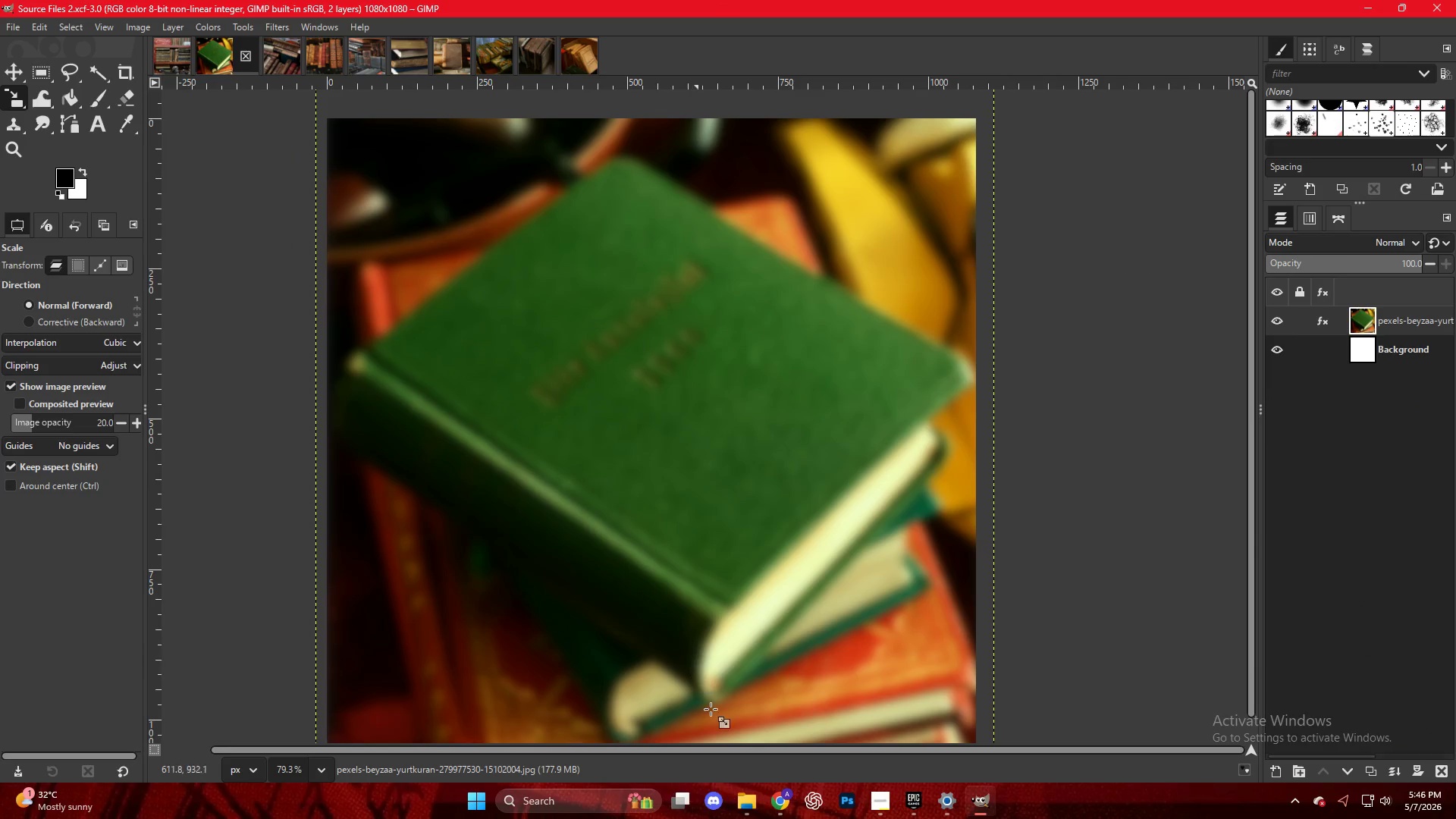 
left_click([780, 805])
 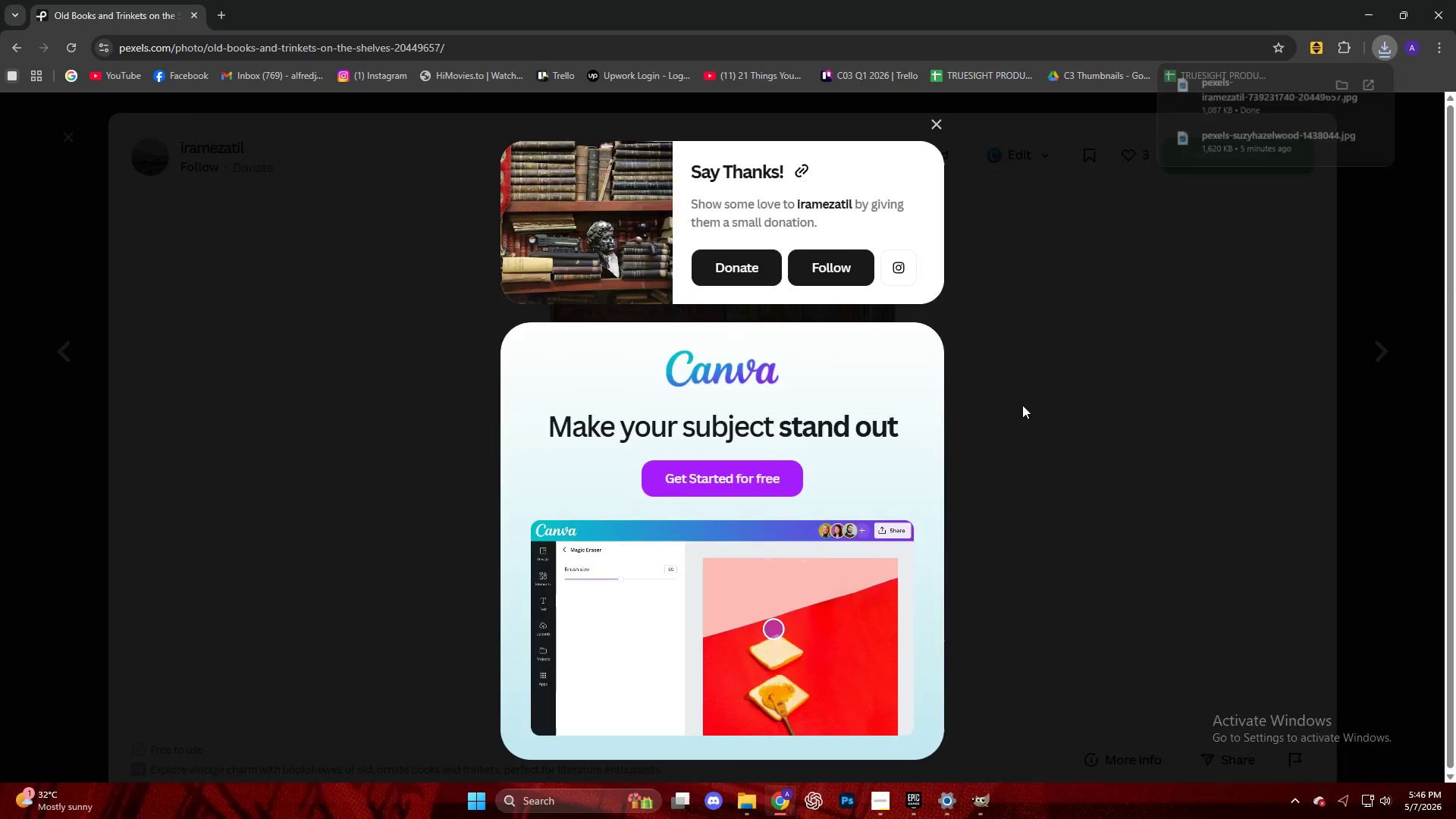 
scroll: coordinate [1006, 413], scroll_direction: down, amount: 11.0
 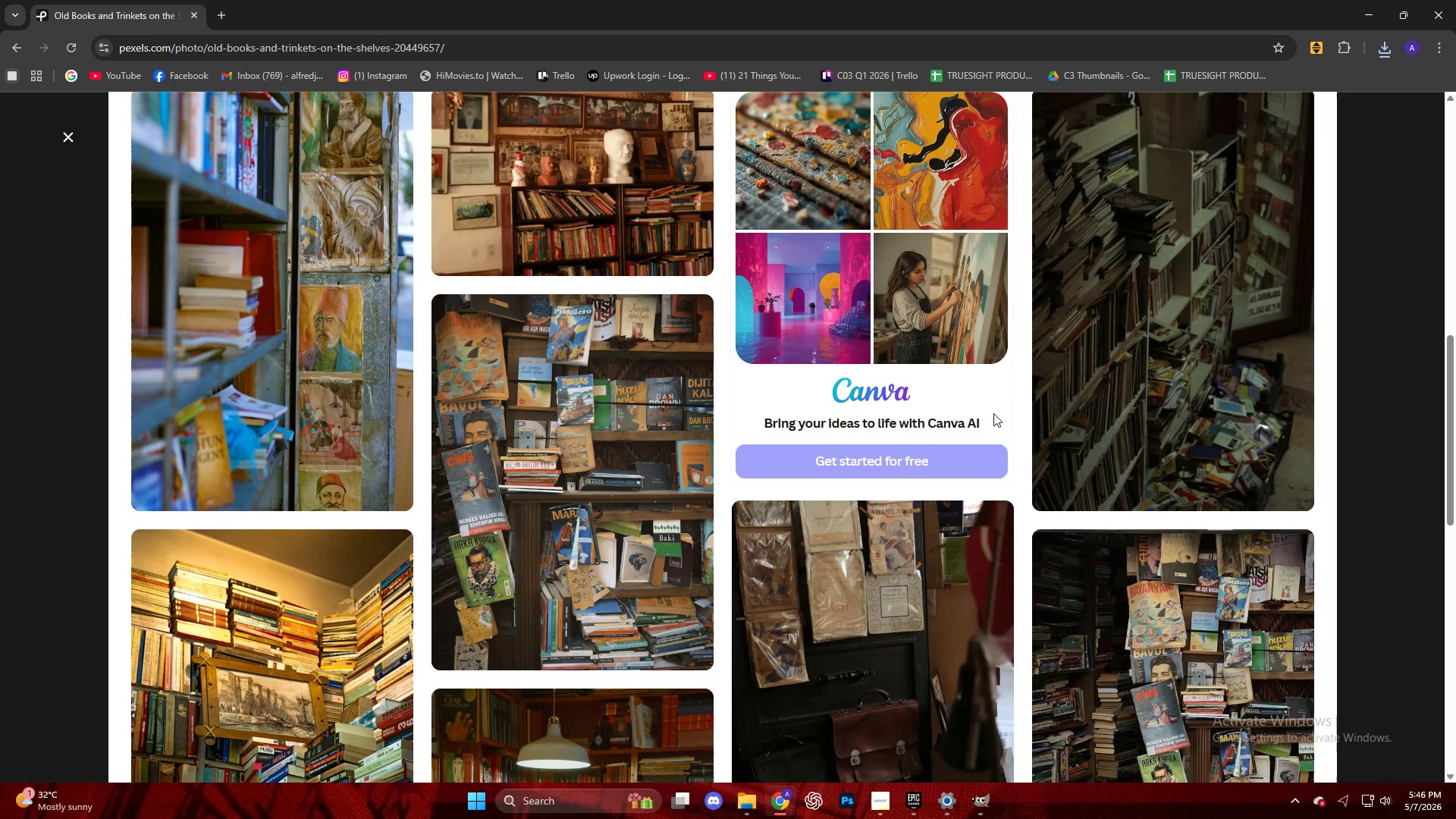 
mouse_move([1075, 394])
 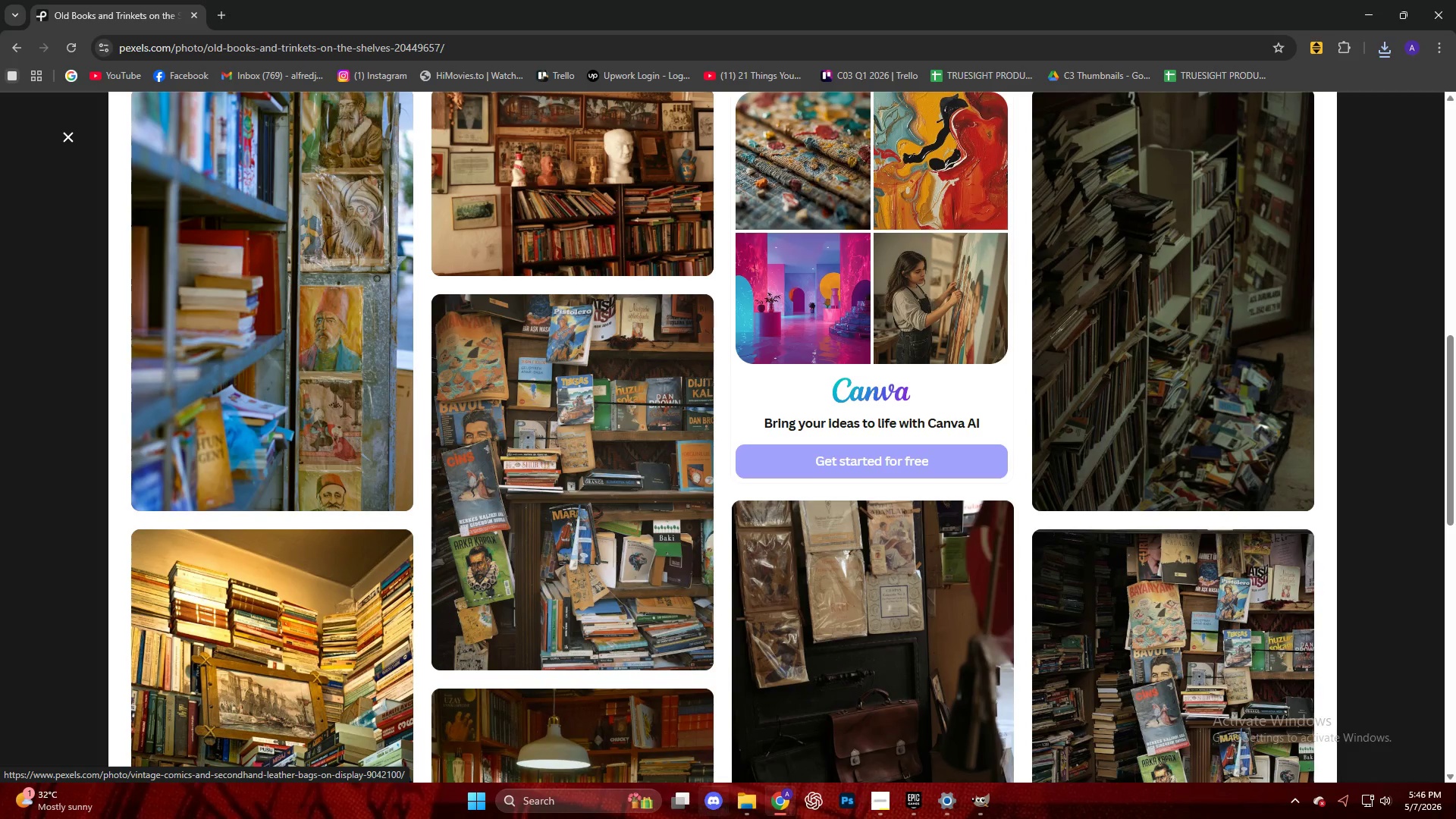 
left_click([751, 811])
 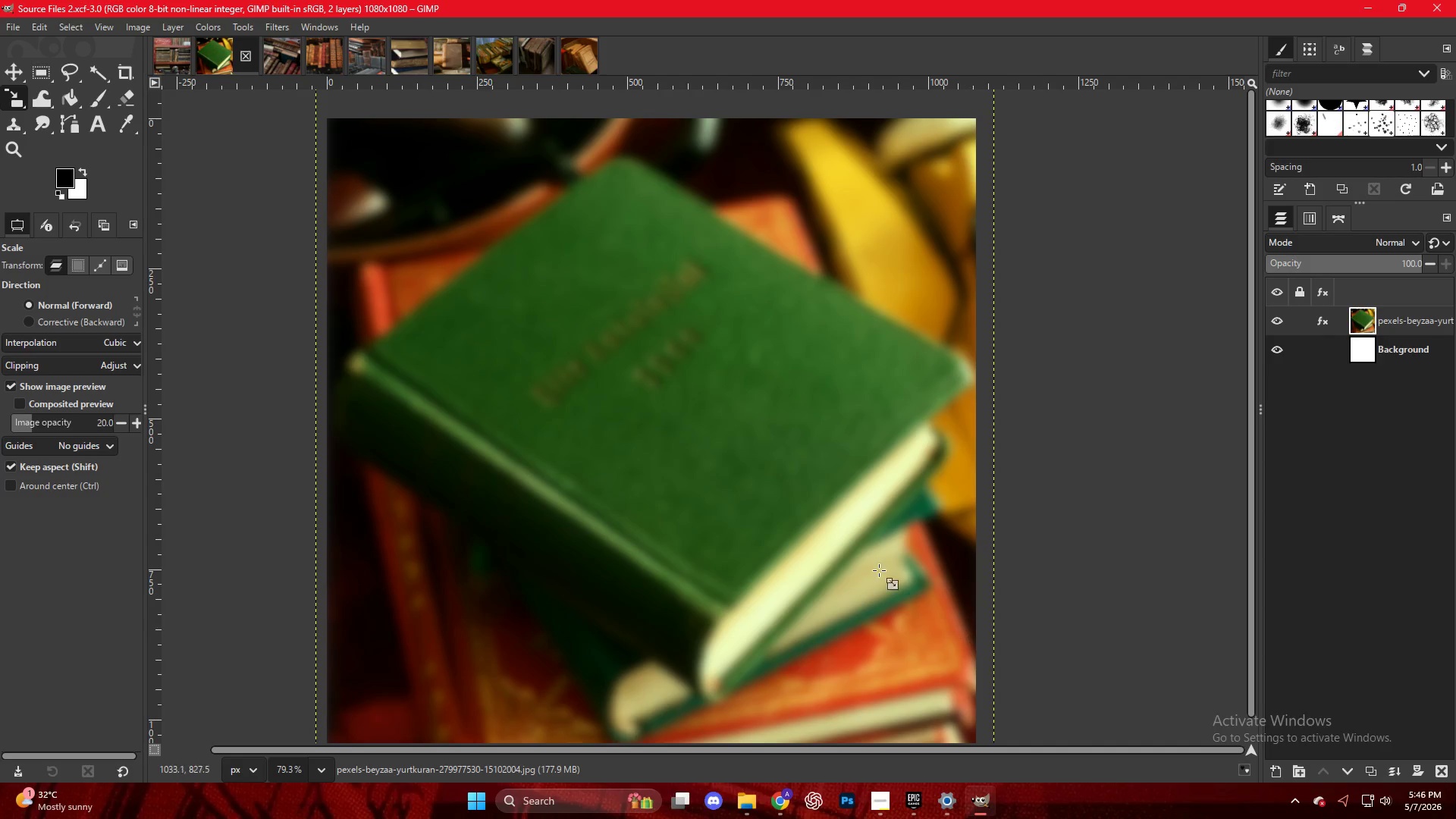 
left_click([178, 57])
 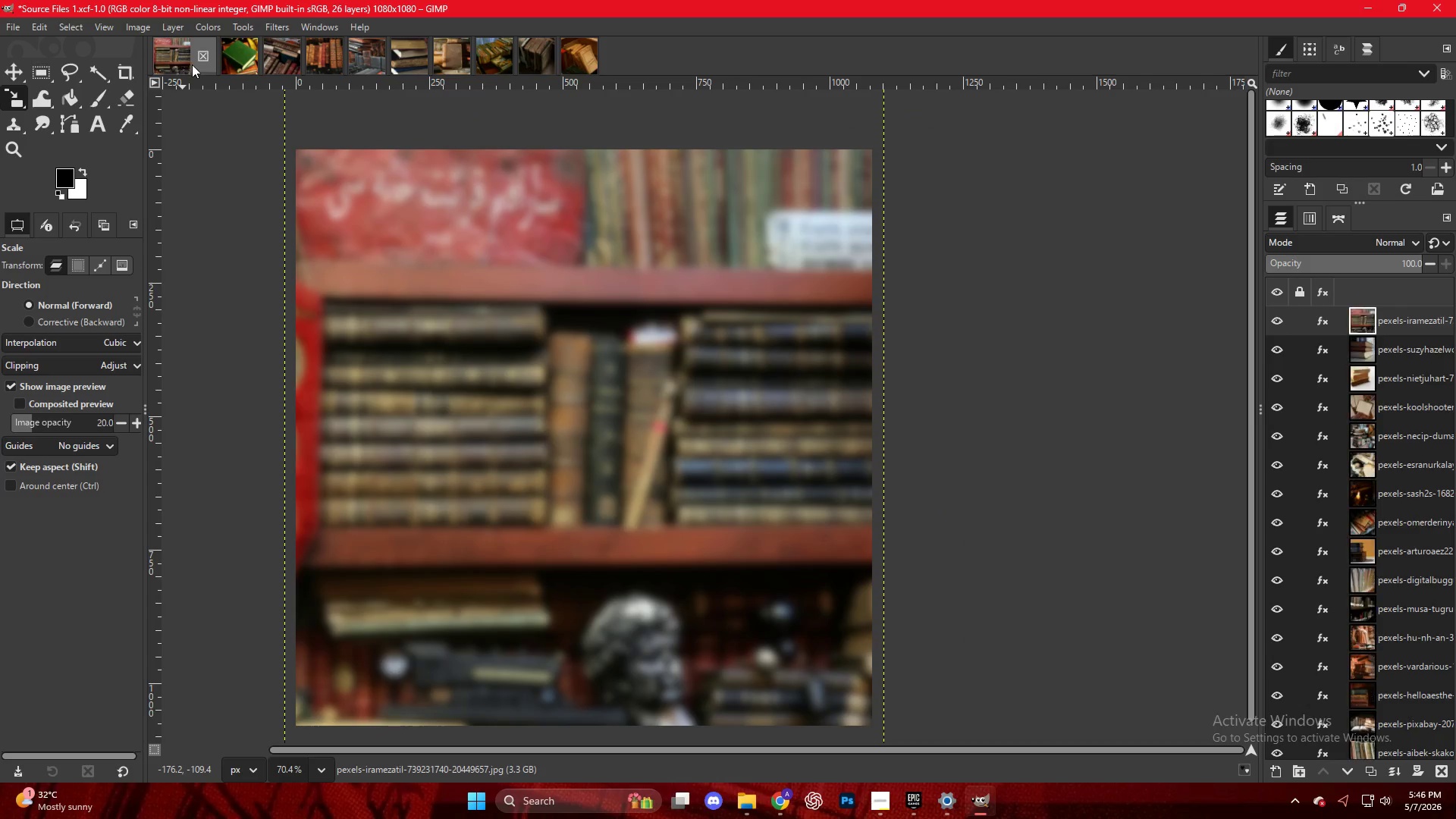 
key(Control+Shift+E)
 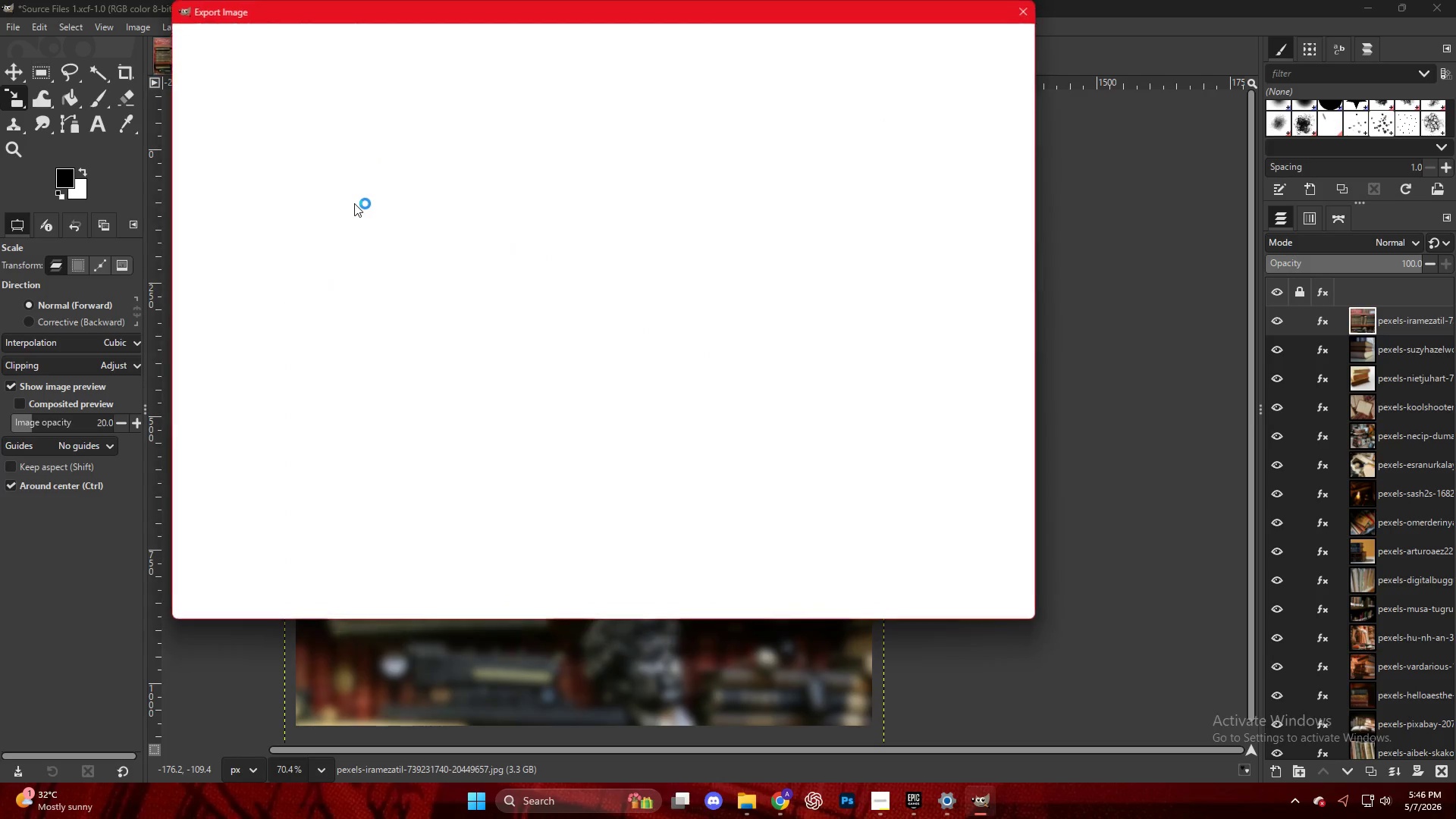 
left_click([393, 537])
 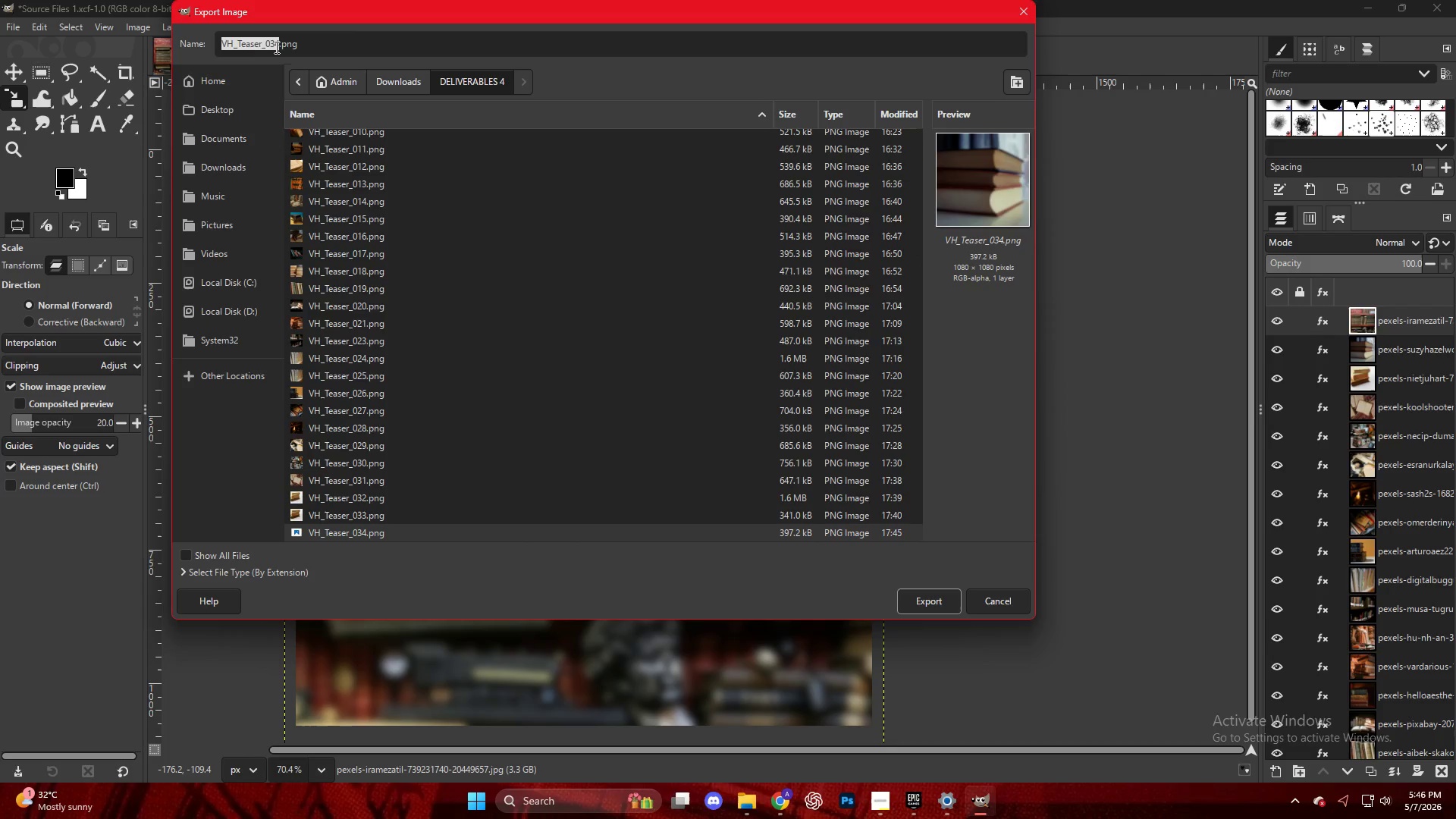 
scroll: coordinate [420, 497], scroll_direction: down, amount: 19.0
 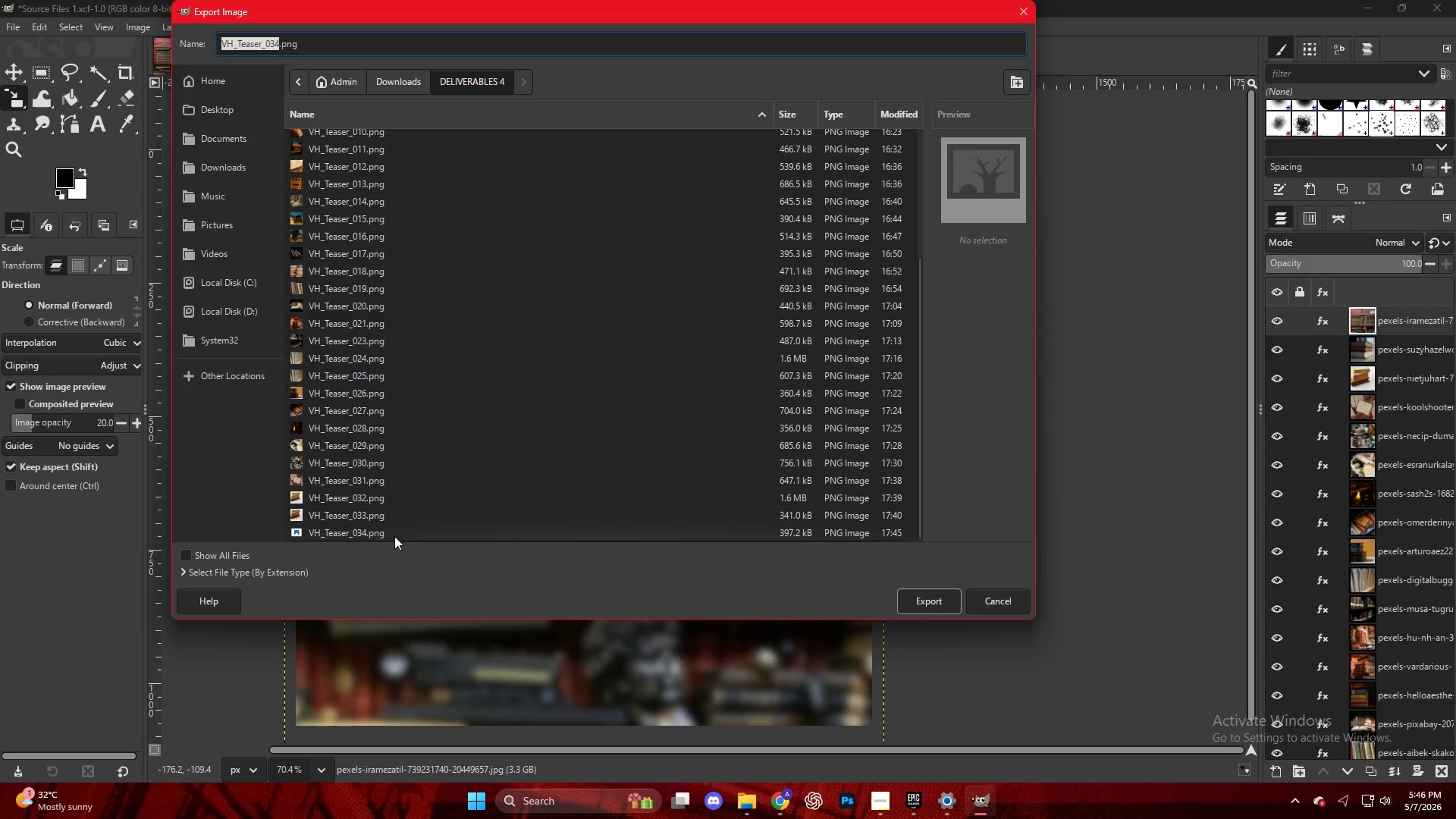 
key(ArrowRight)
 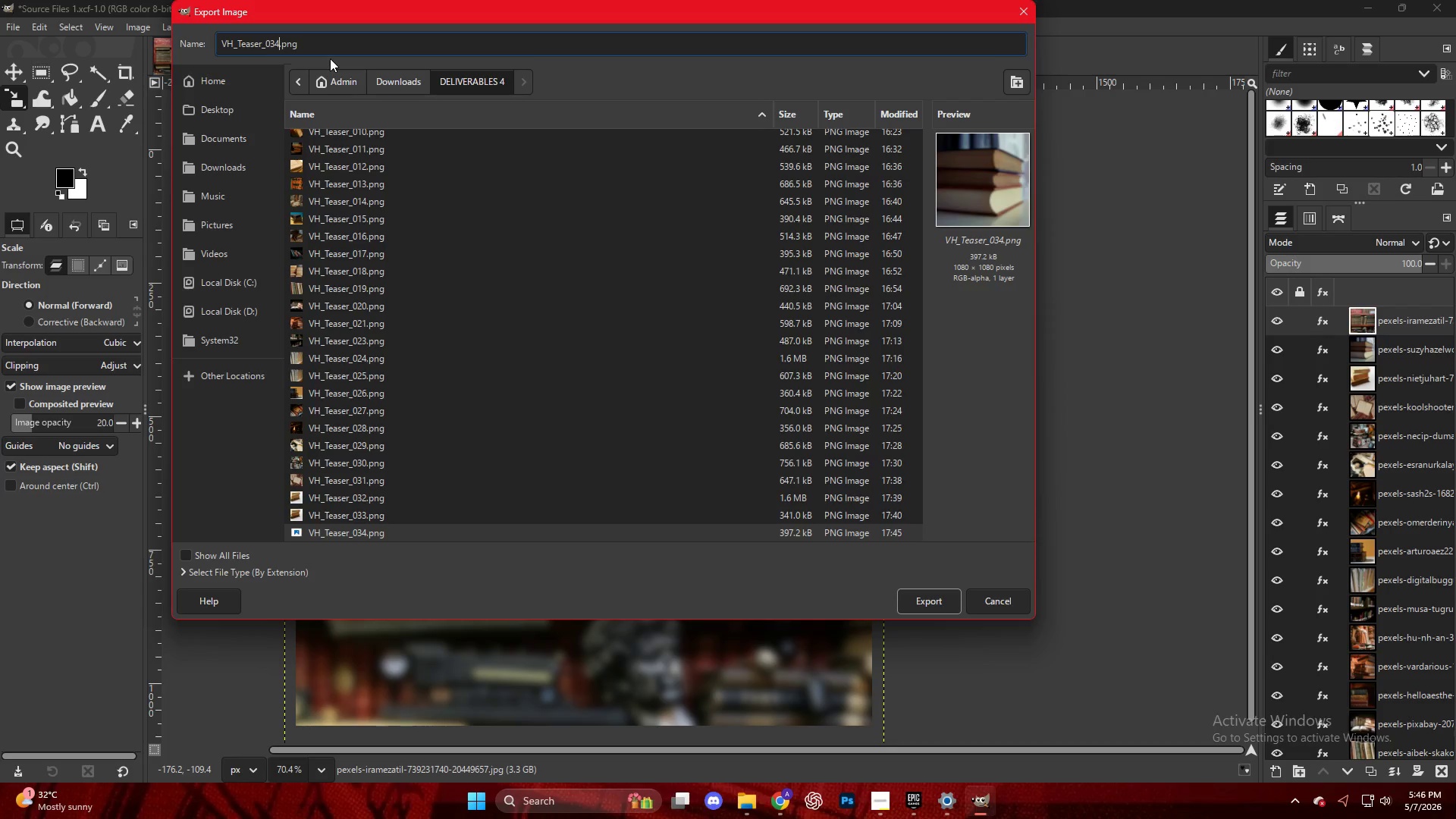 
key(Backspace)
 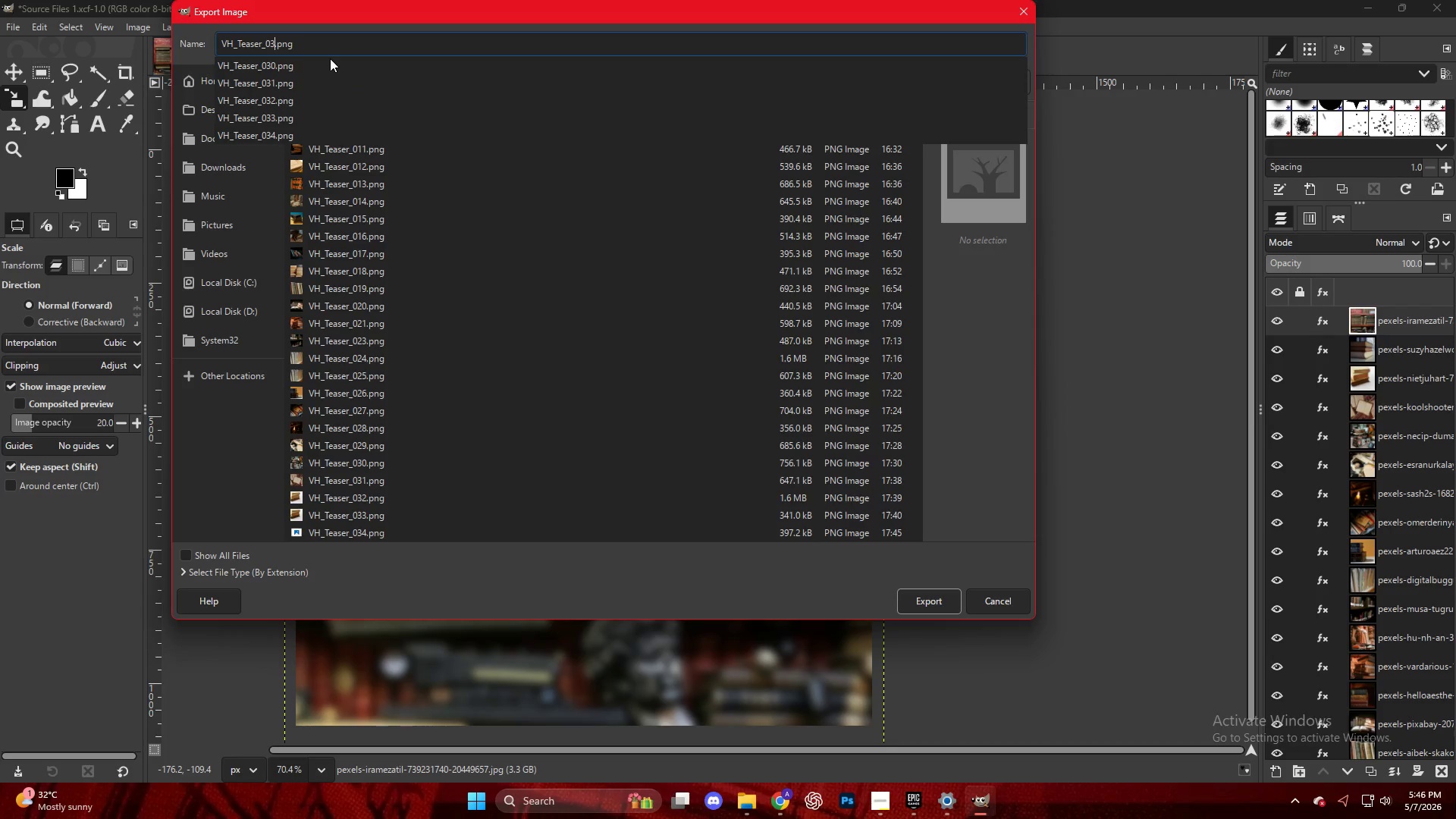 
key(Numpad5)
 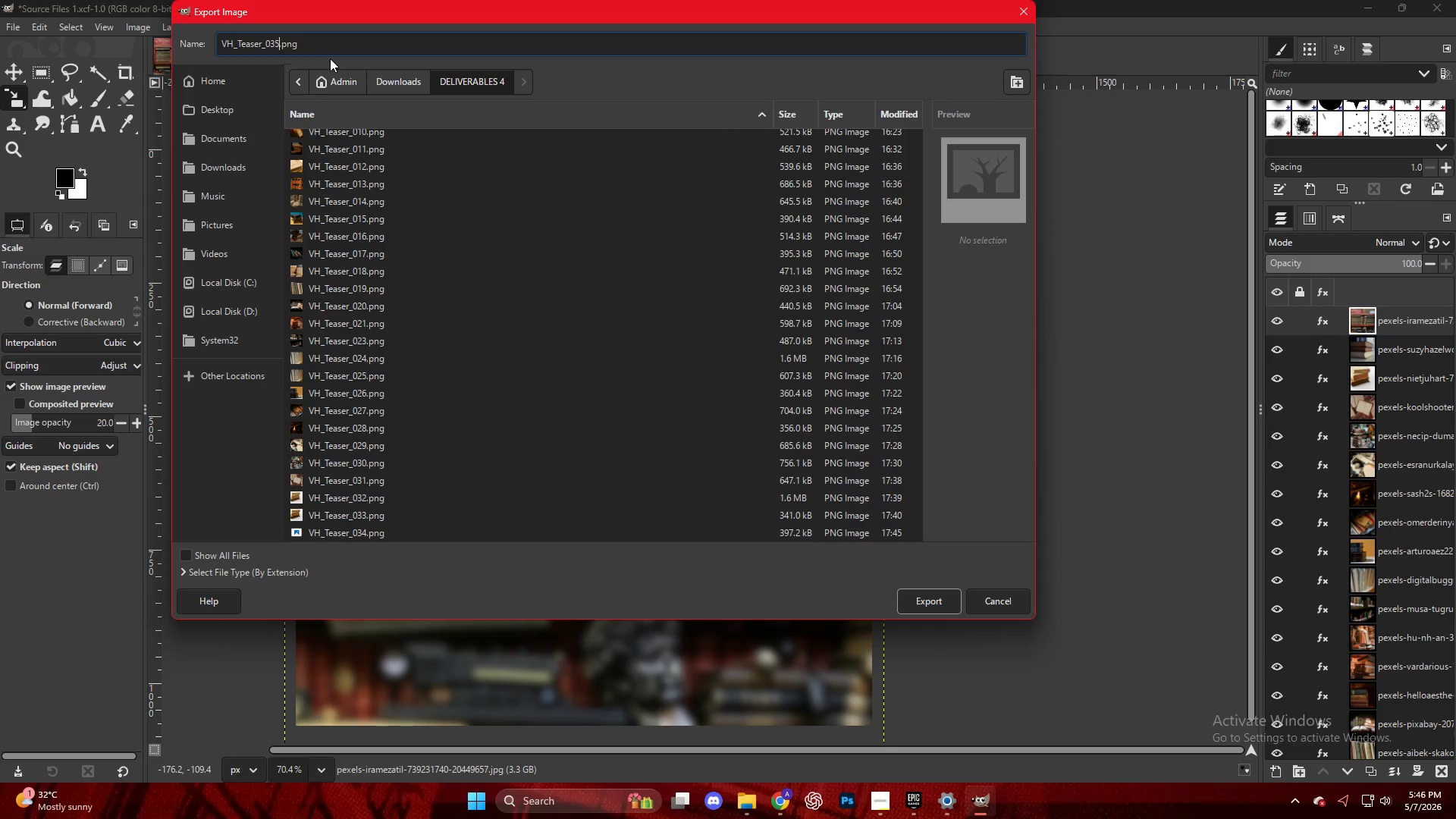 
key(NumpadEnter)
 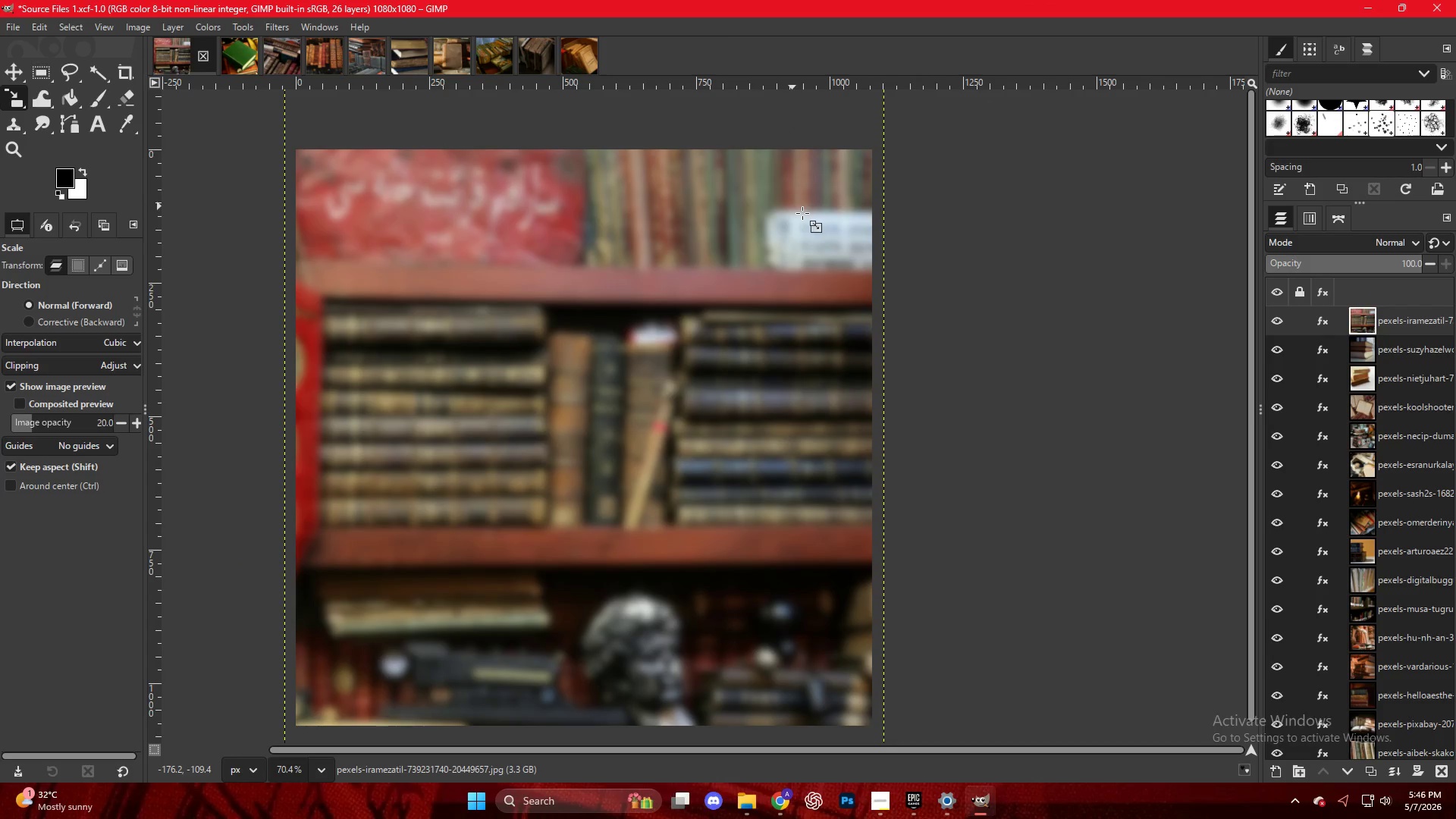 
wait(8.19)
 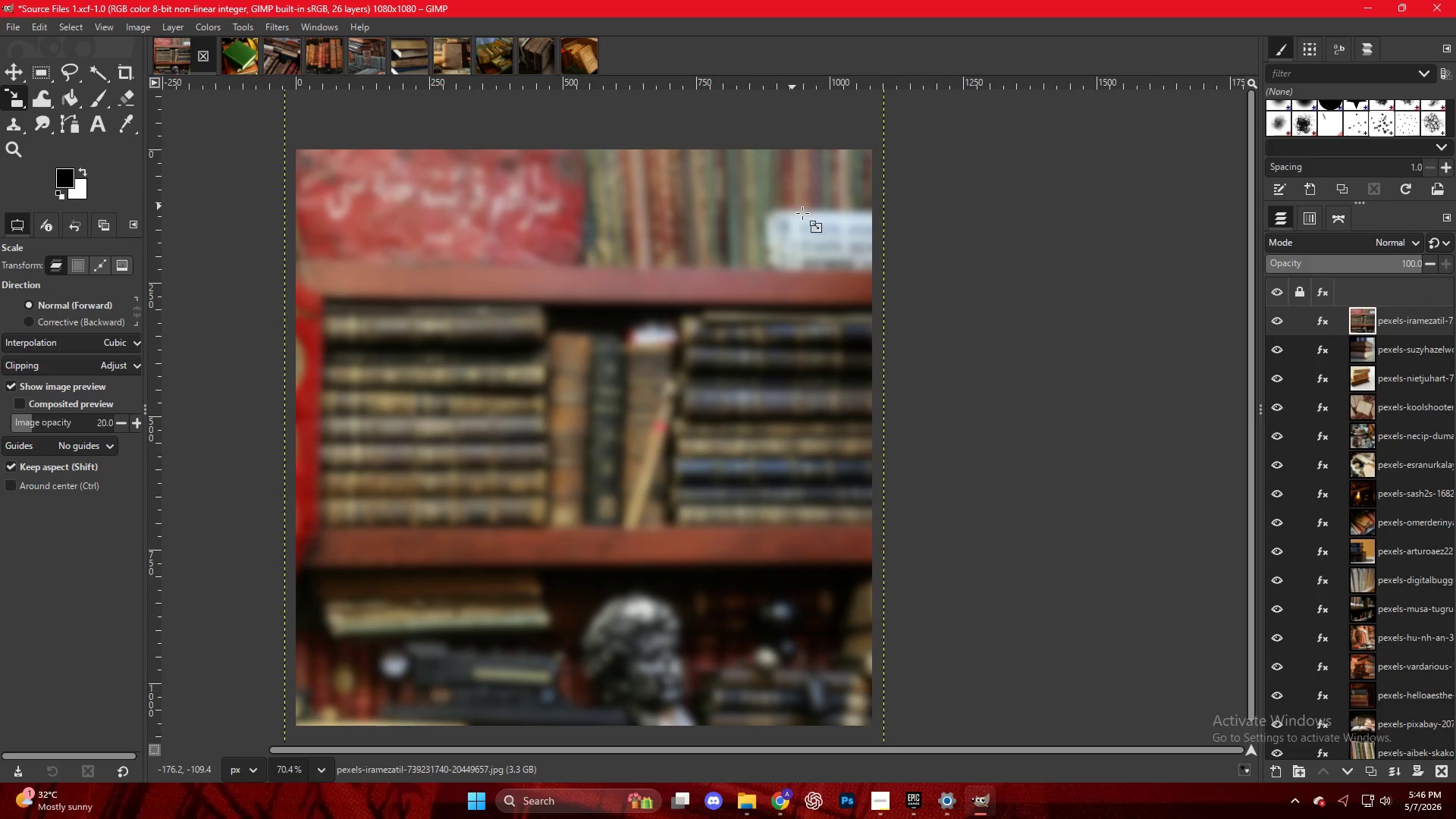 
left_click([221, 431])
 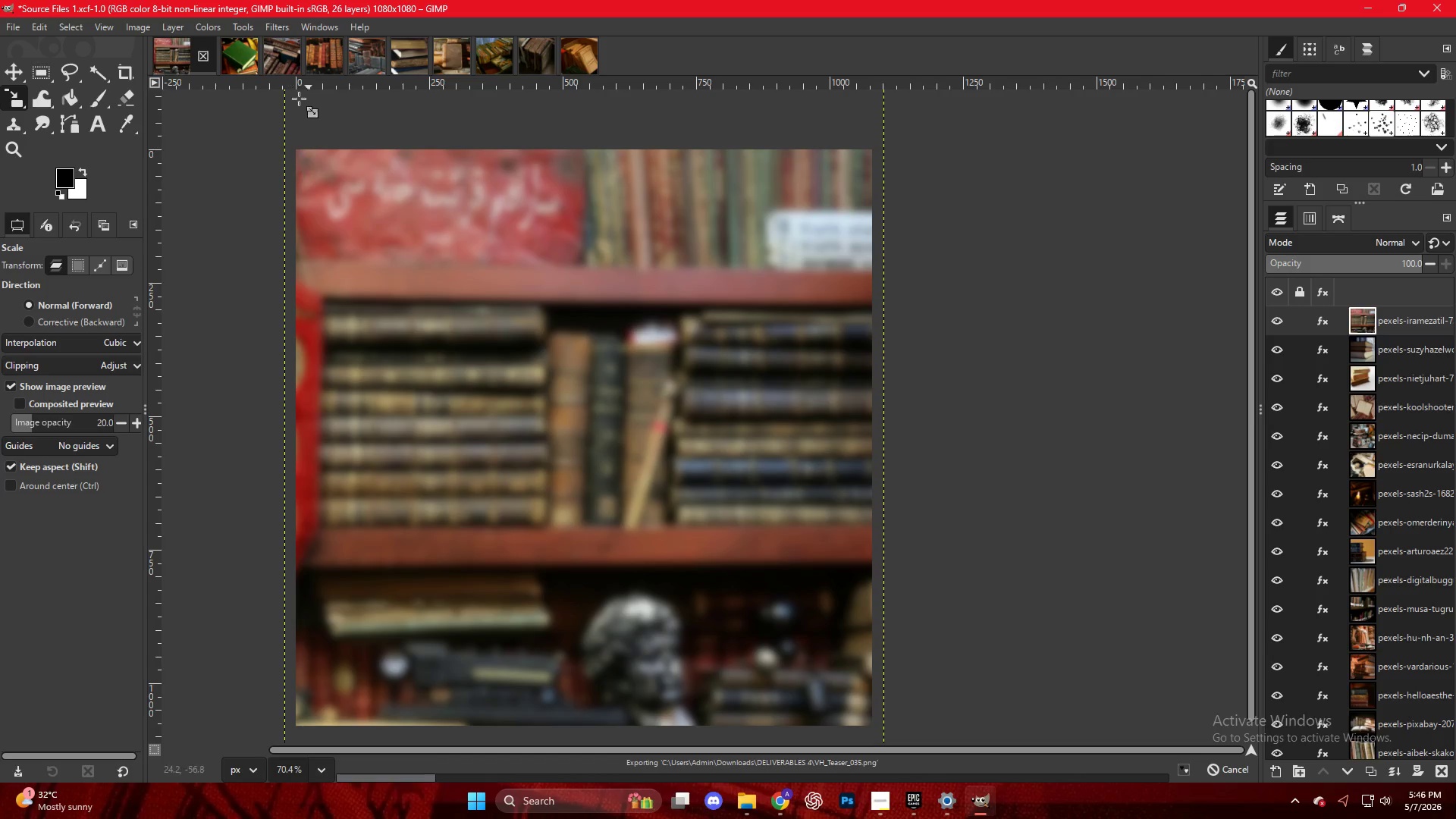 
left_click([240, 61])
 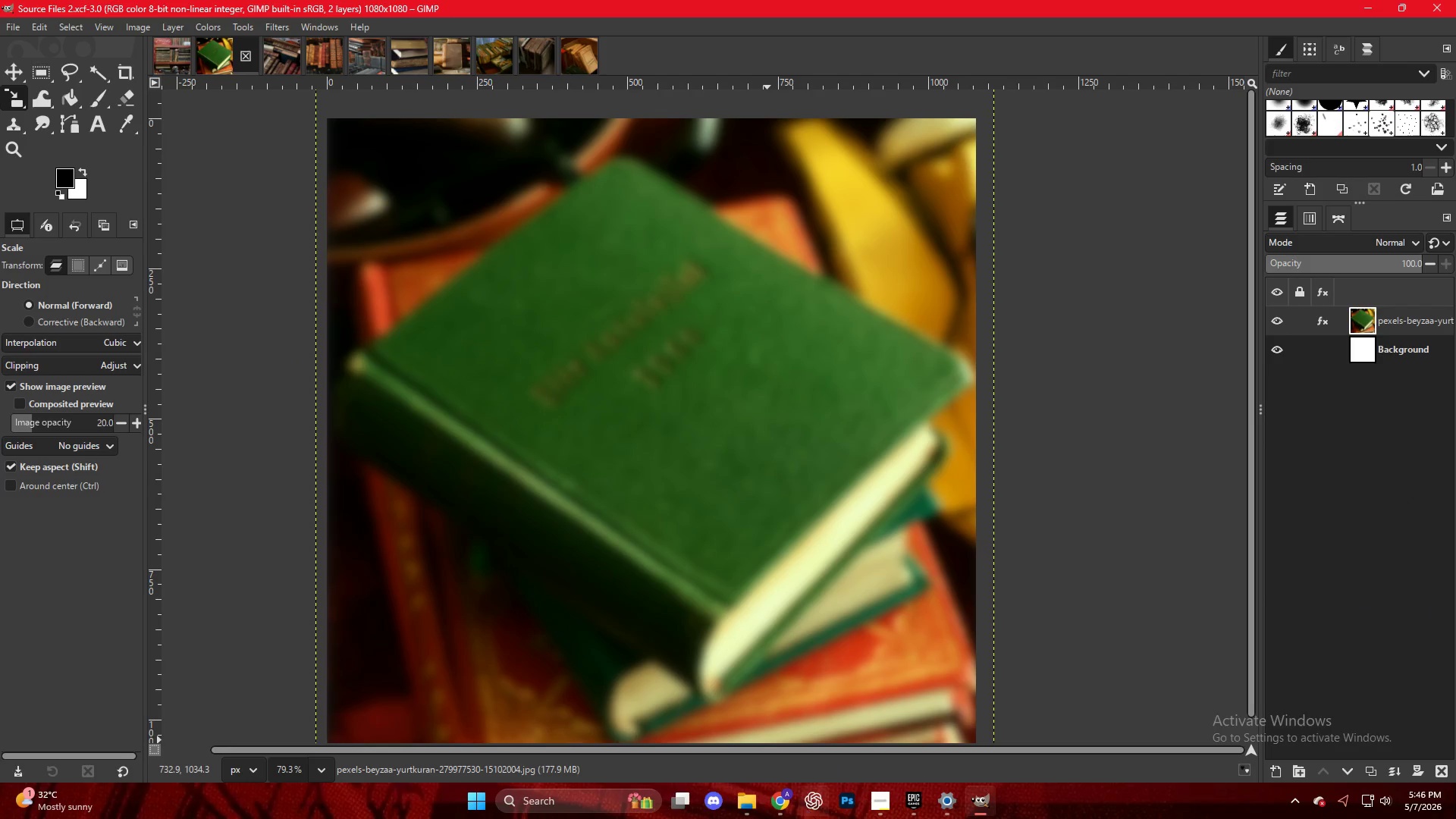 
left_click([779, 802])
 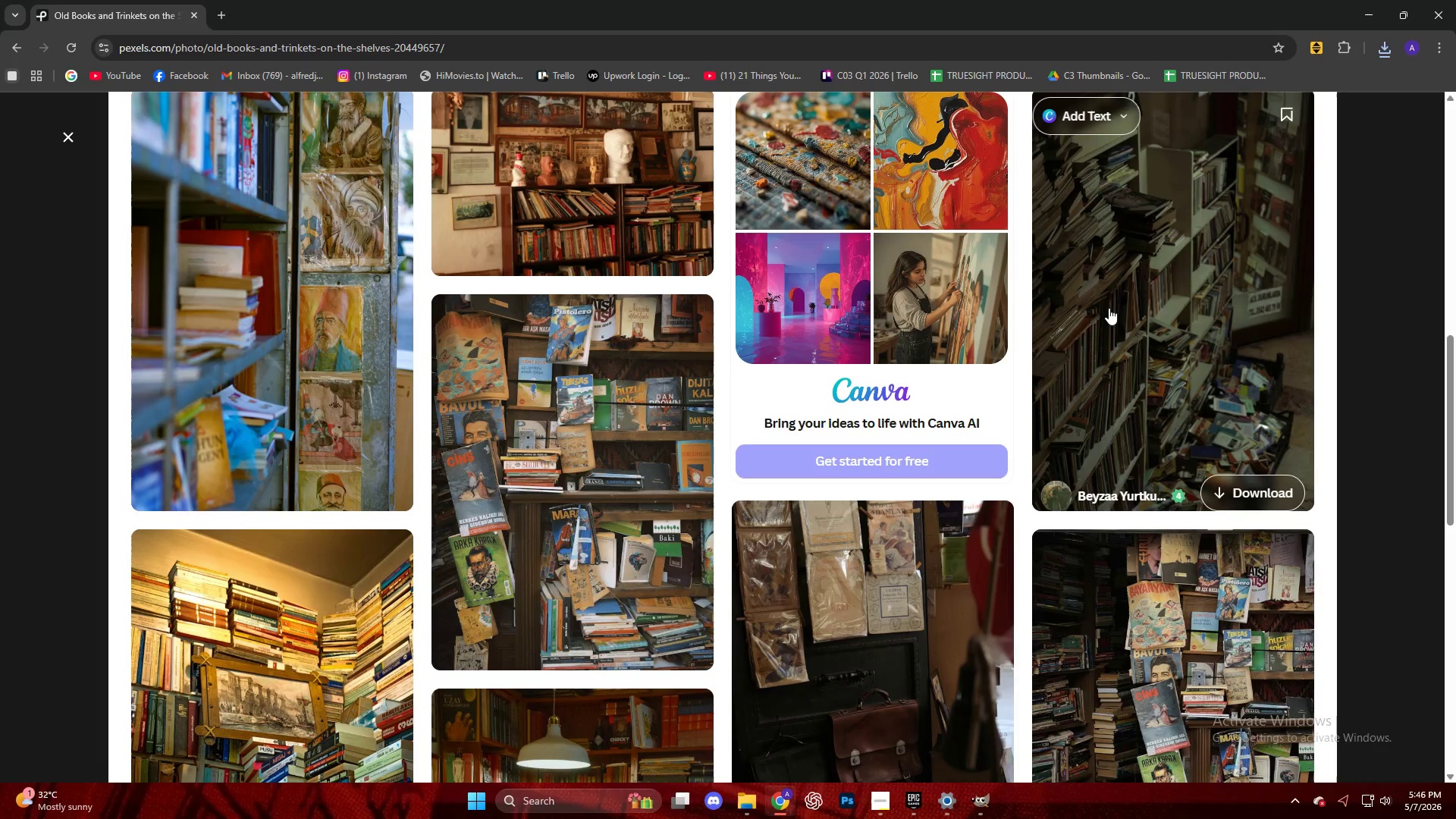 
left_click([1119, 299])
 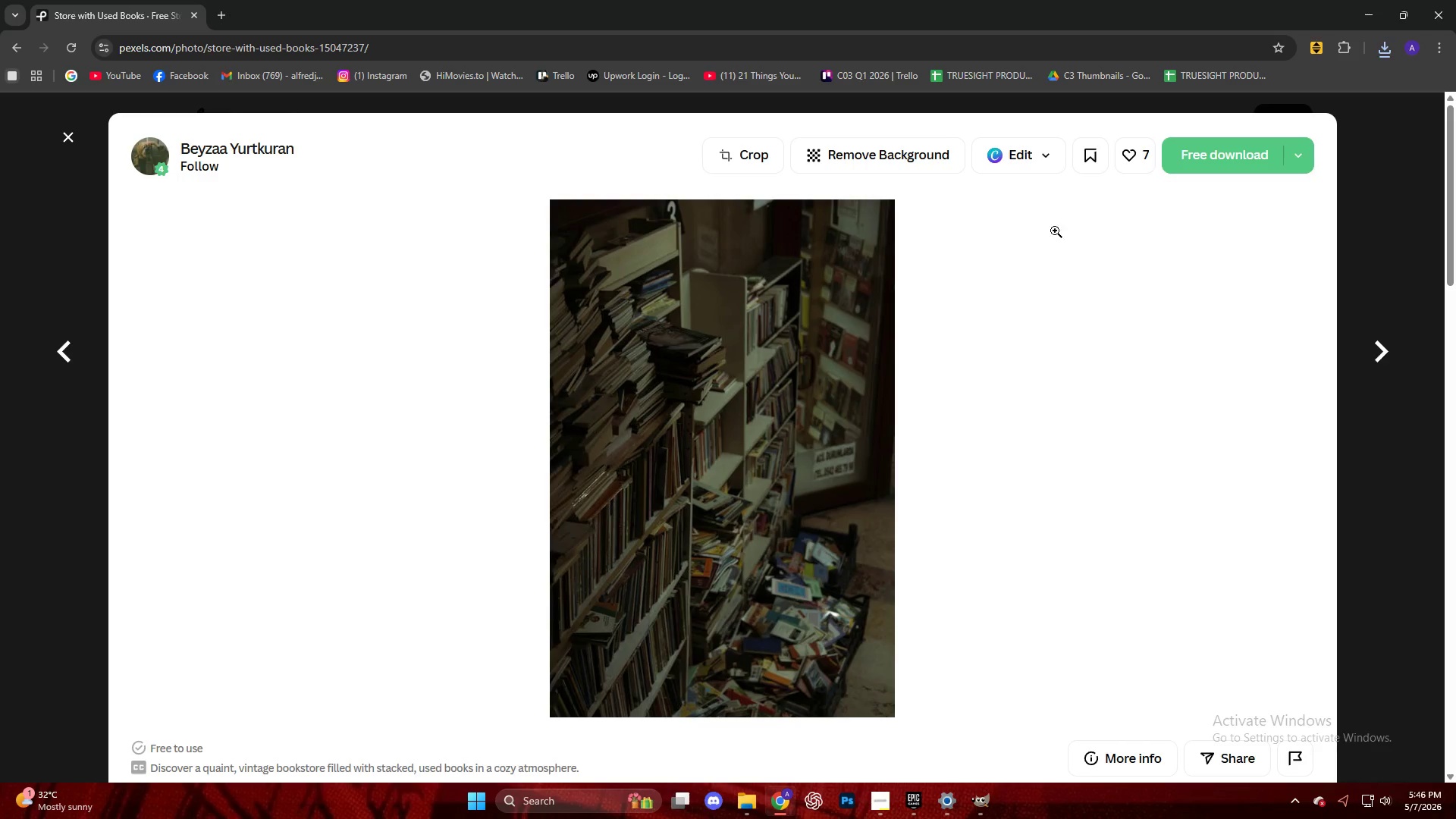 
left_click([1197, 161])
 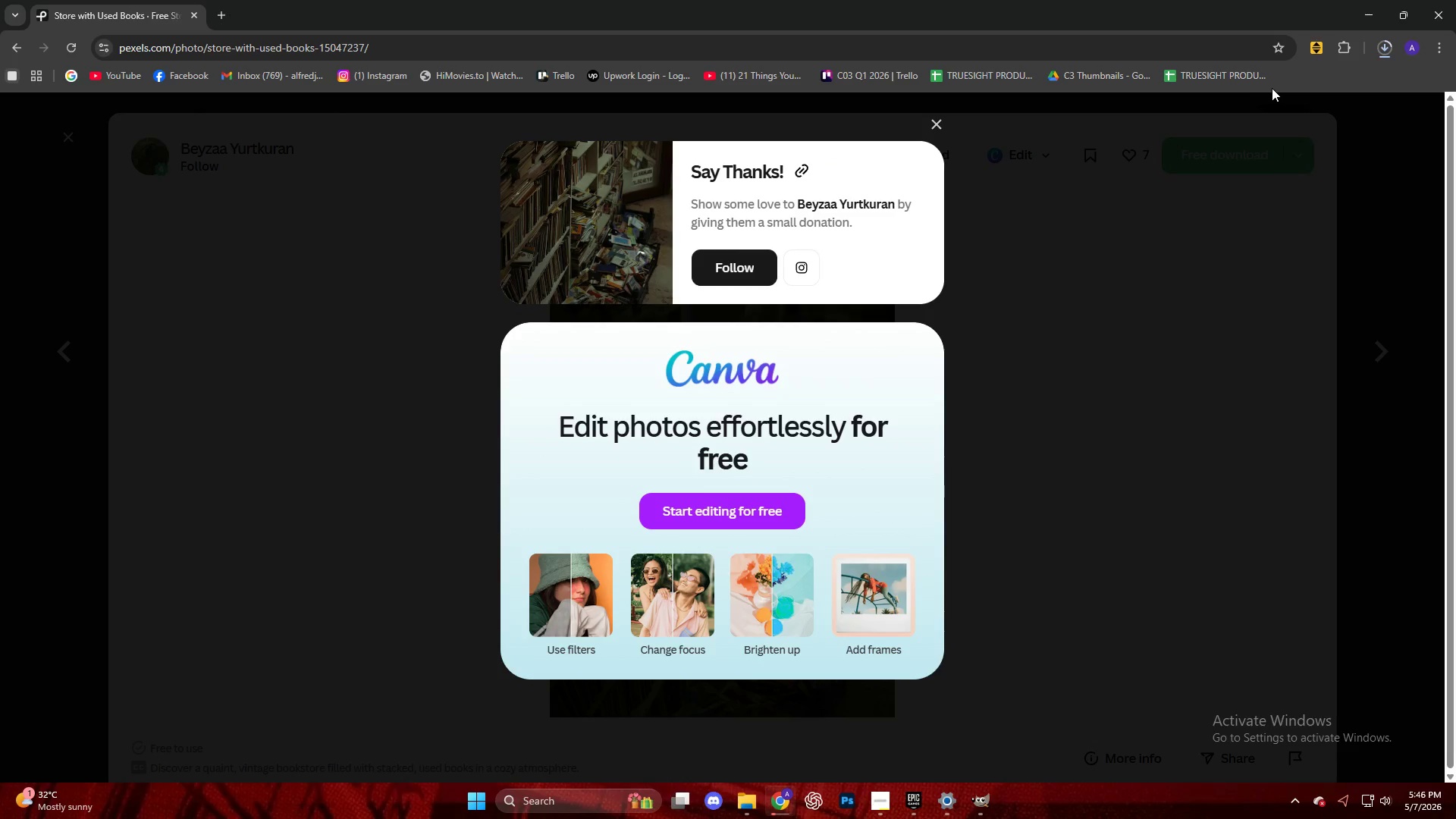 
left_click_drag(start_coordinate=[1274, 95], to_coordinate=[784, 379])
 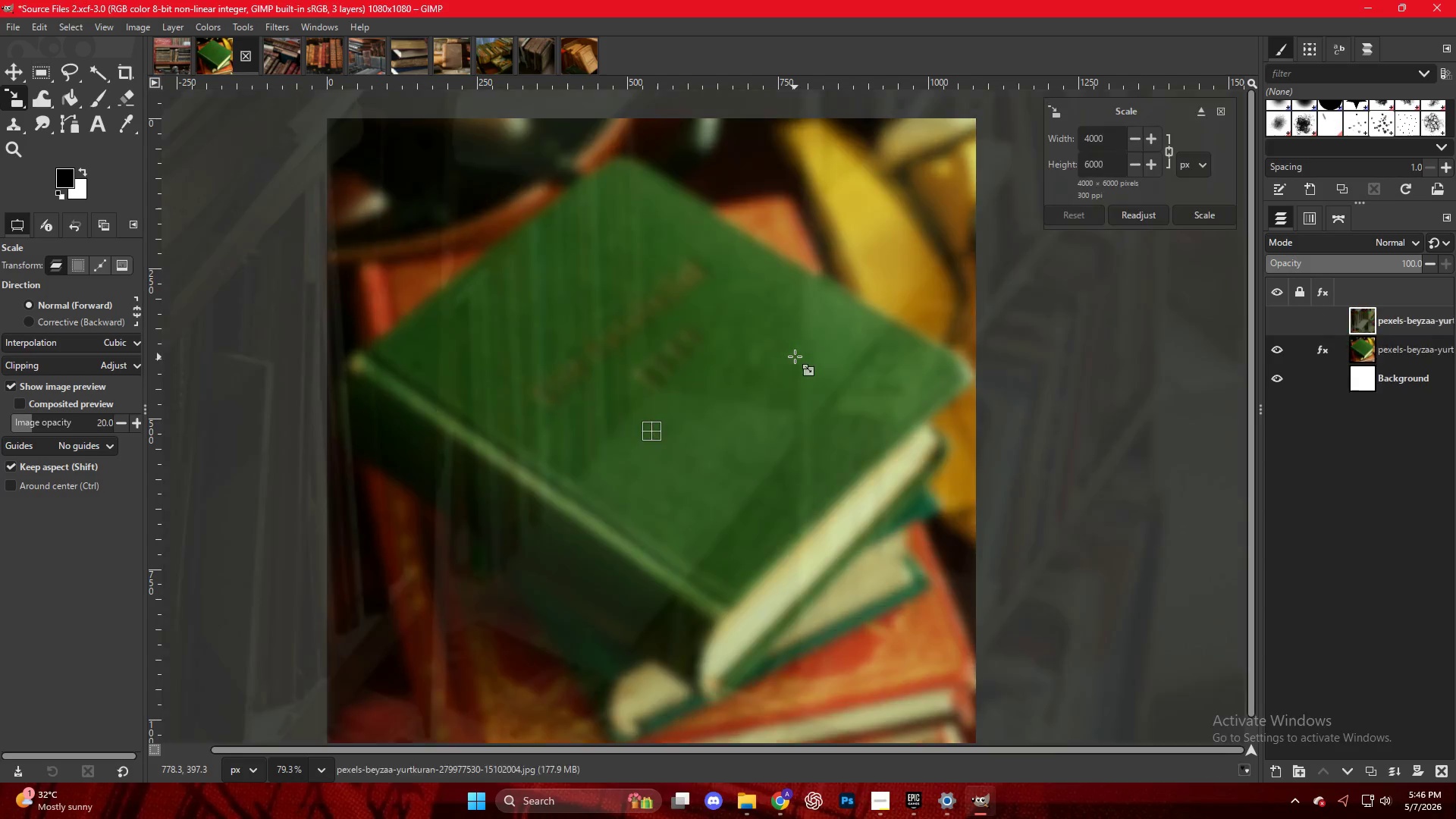 
hold_key(key=ControlLeft, duration=3.67)
scroll: coordinate [789, 367], scroll_direction: down, amount: 18.0
 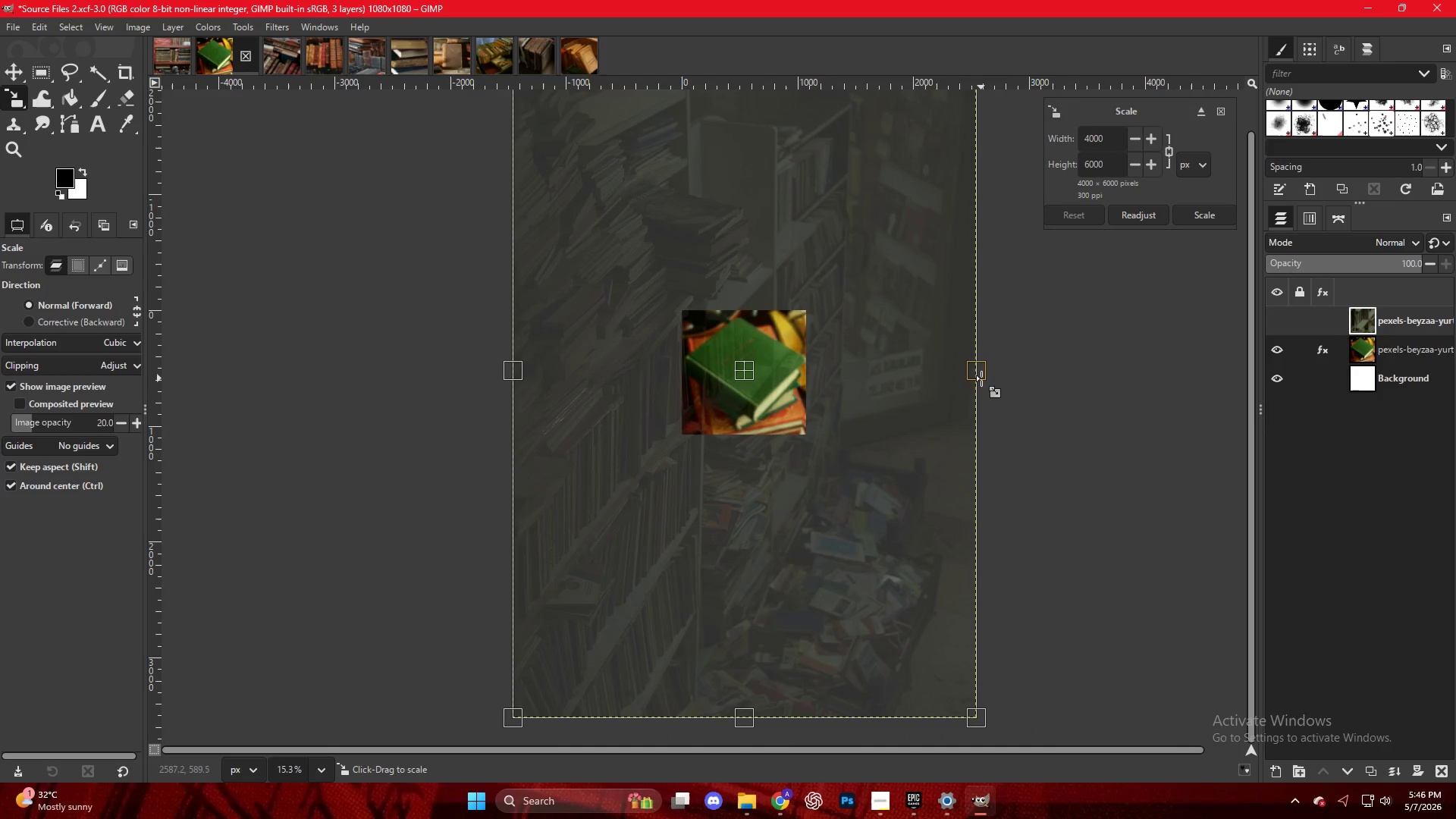 
left_click_drag(start_coordinate=[977, 375], to_coordinate=[808, 368])
 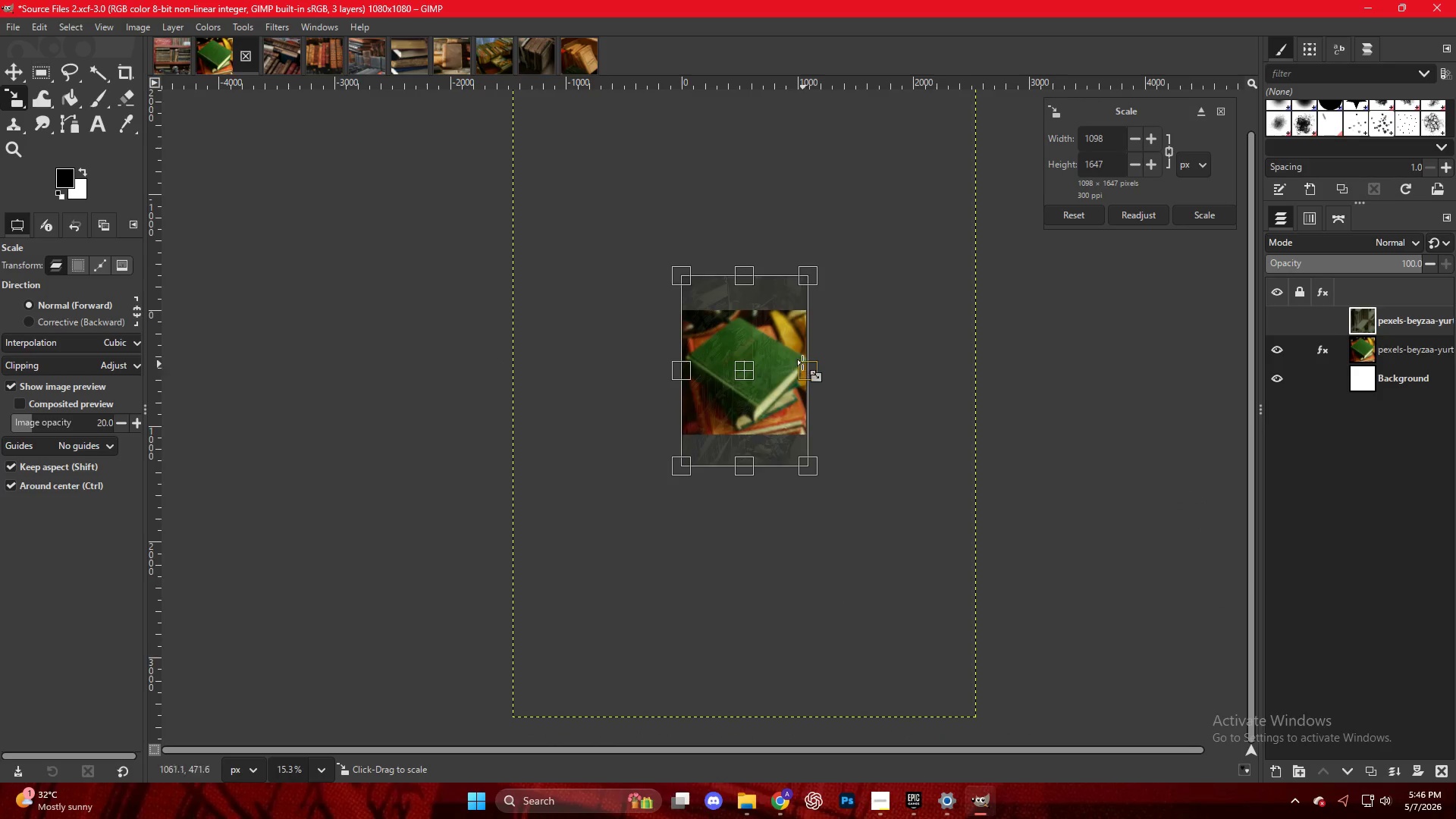 
left_click([661, 331])
 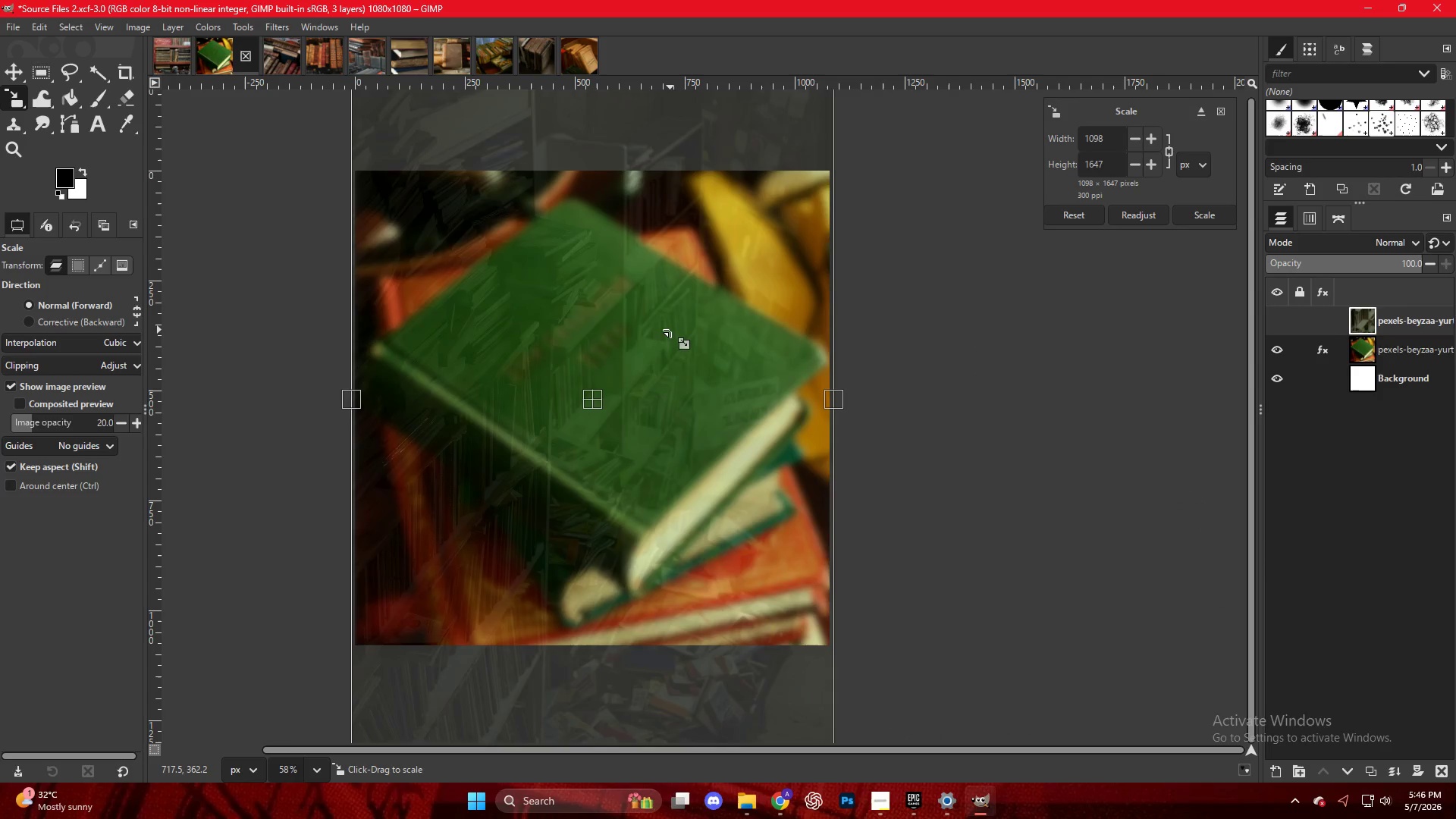 
scroll: coordinate [770, 350], scroll_direction: up, amount: 14.0
 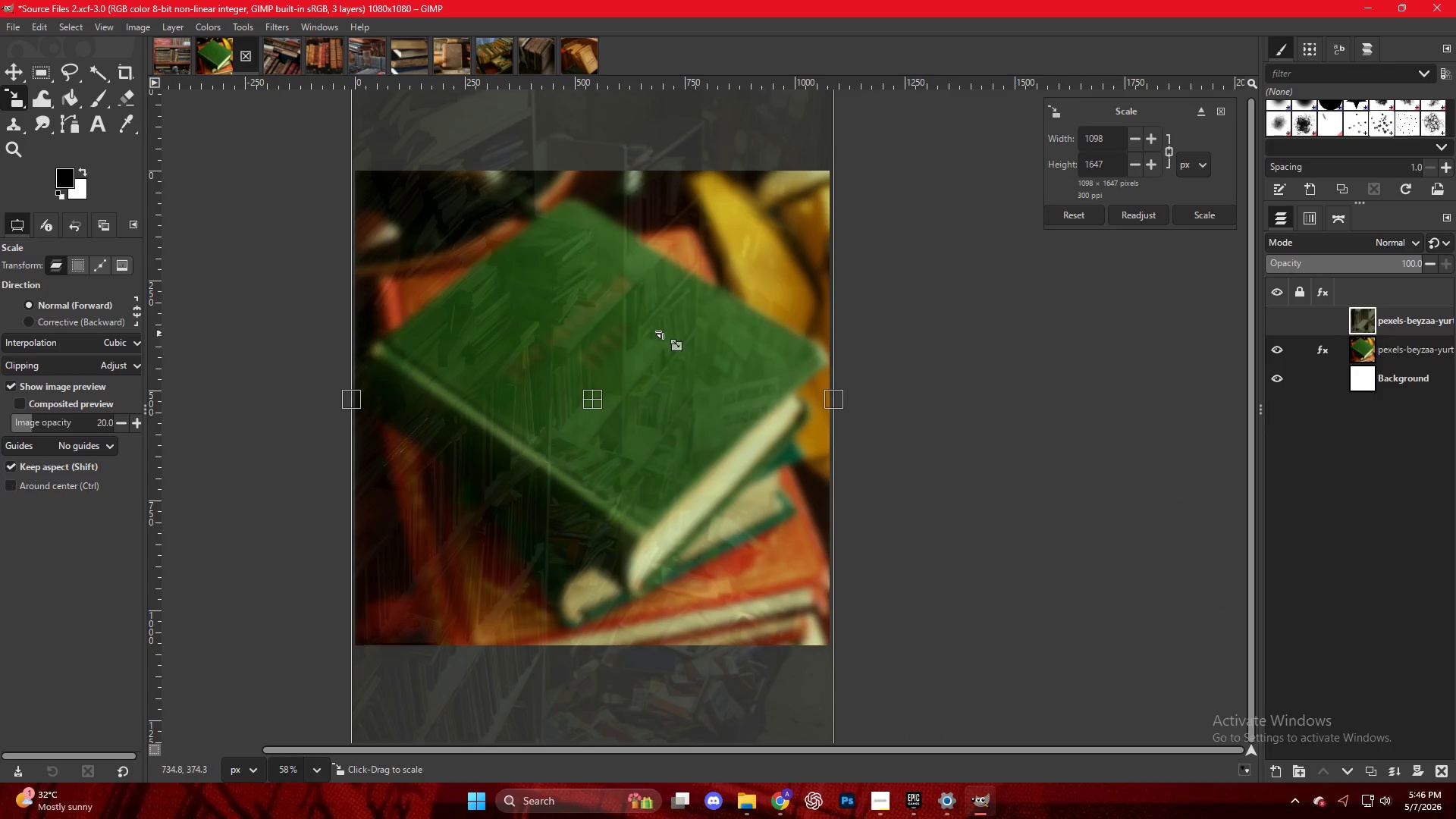 
key(NumpadEnter)
 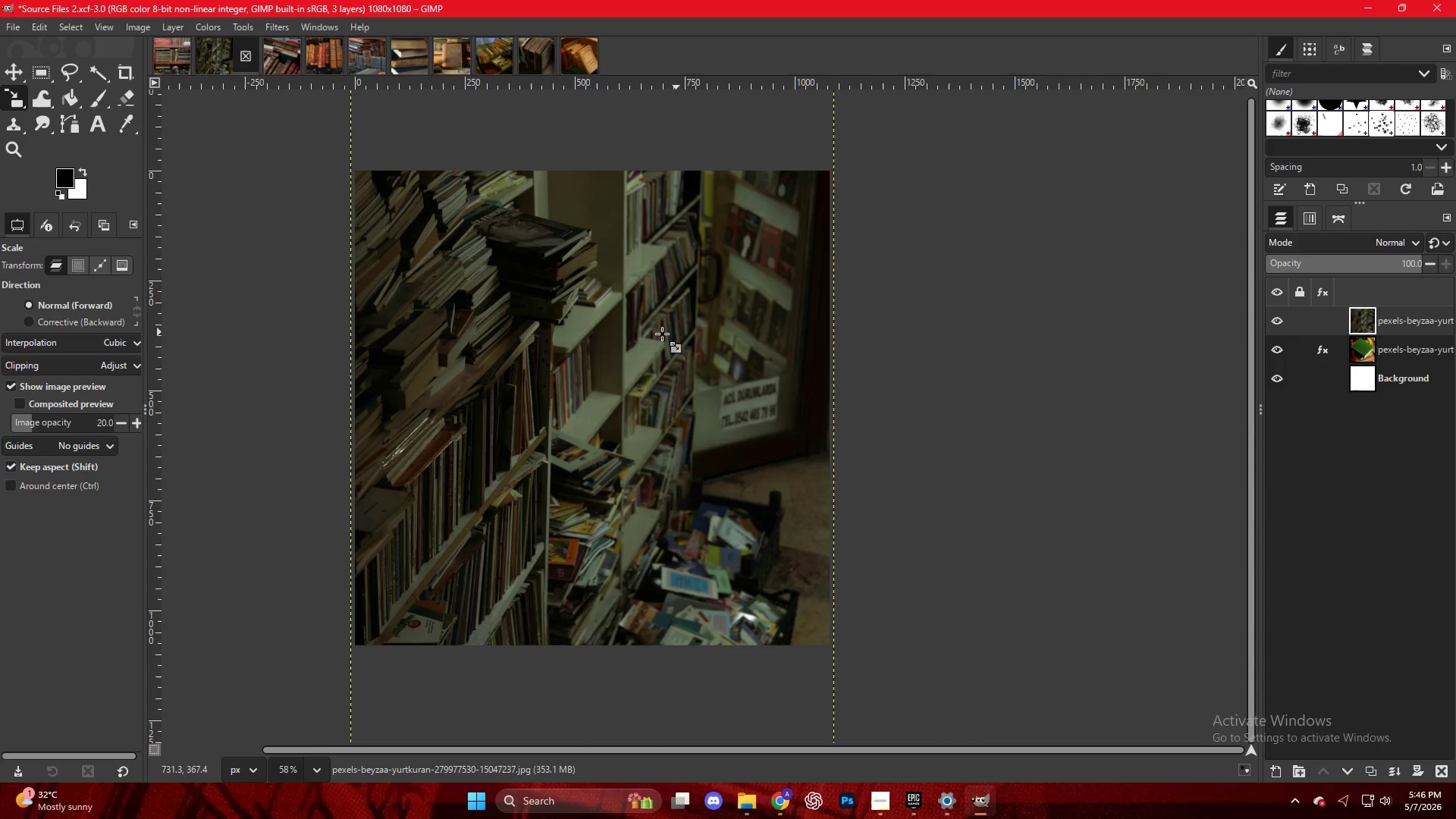 
left_click([588, 347])
 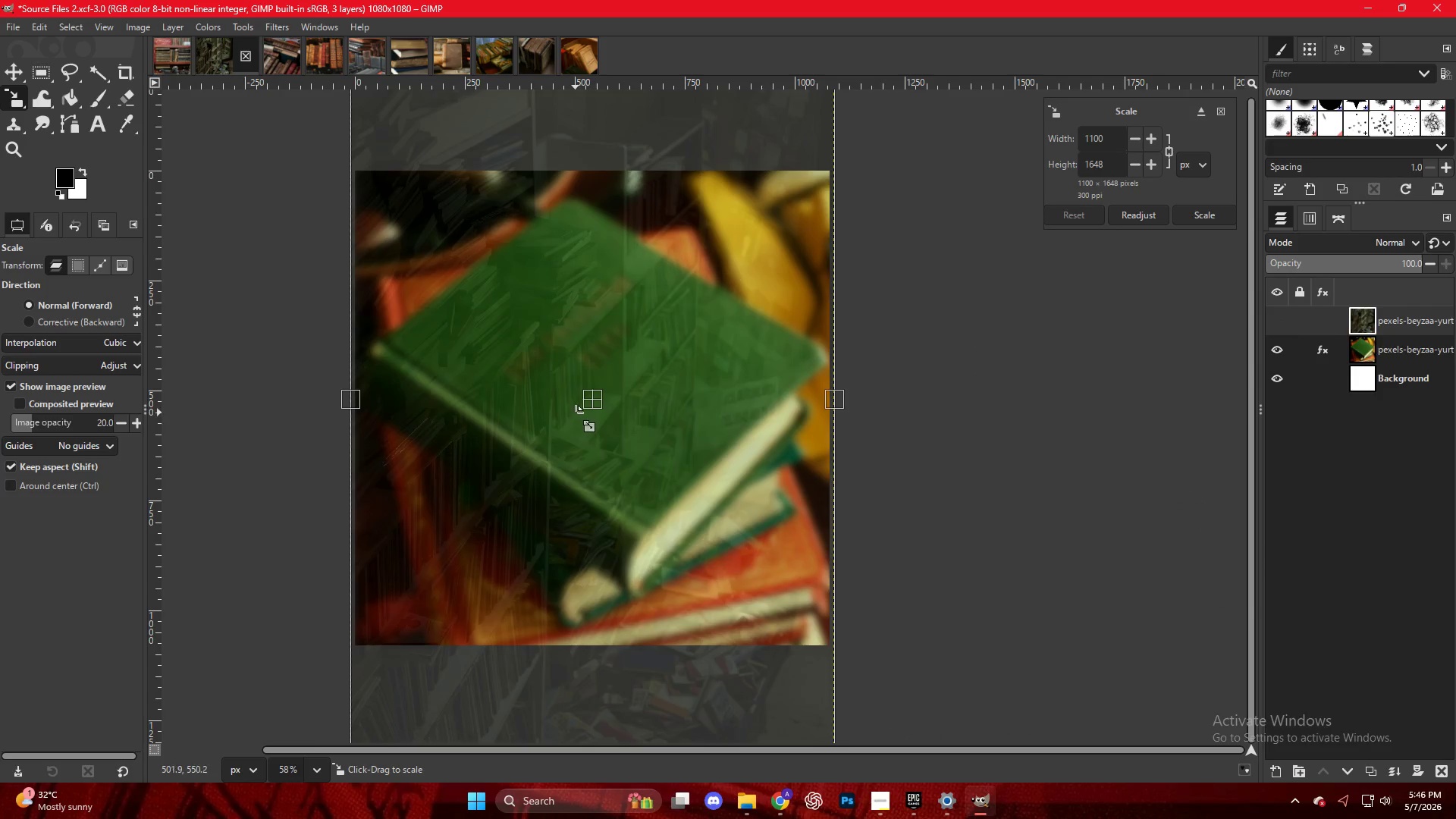 
left_click_drag(start_coordinate=[587, 410], to_coordinate=[588, 416])
 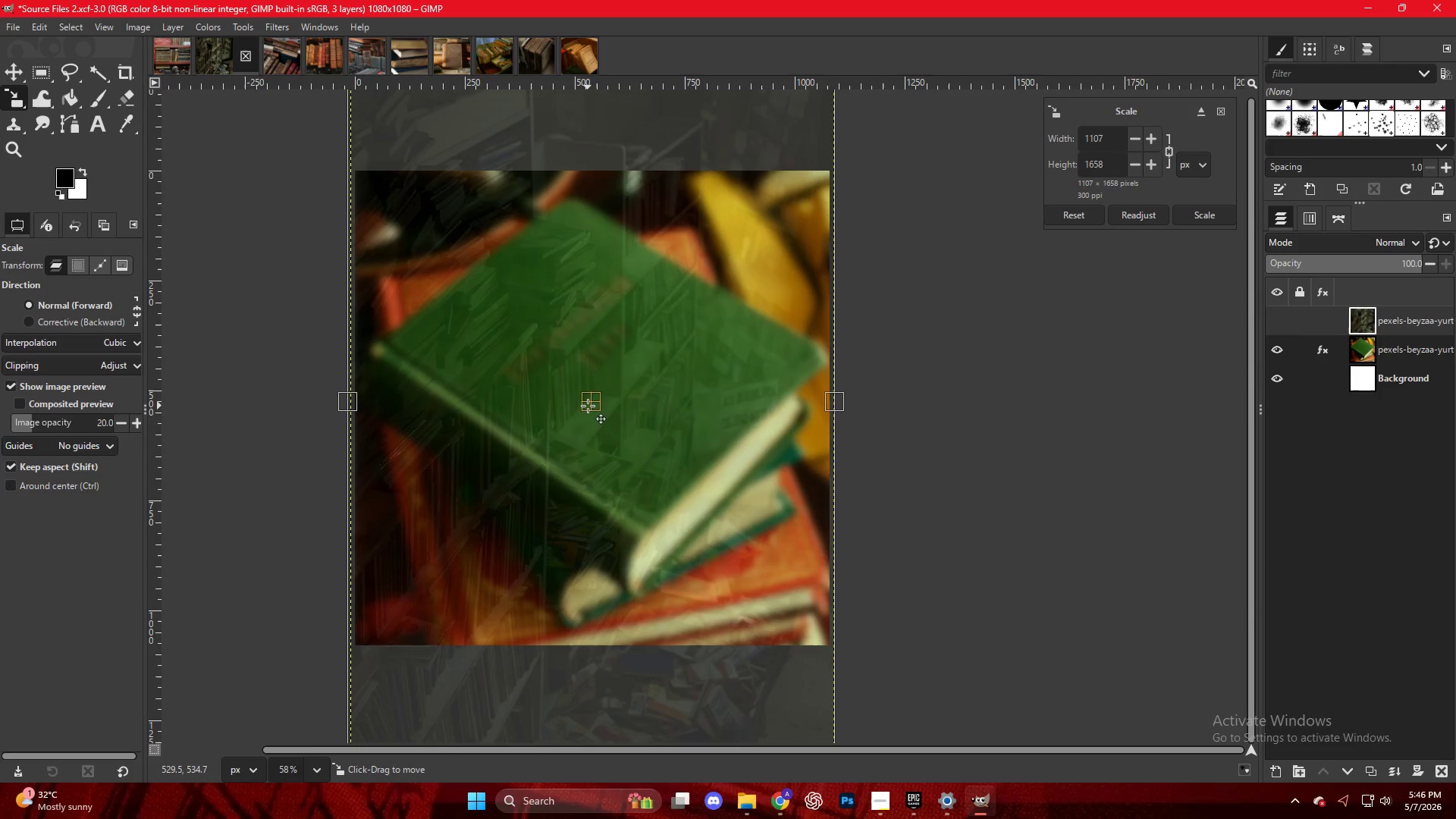 
left_click_drag(start_coordinate=[588, 406], to_coordinate=[585, 370])
 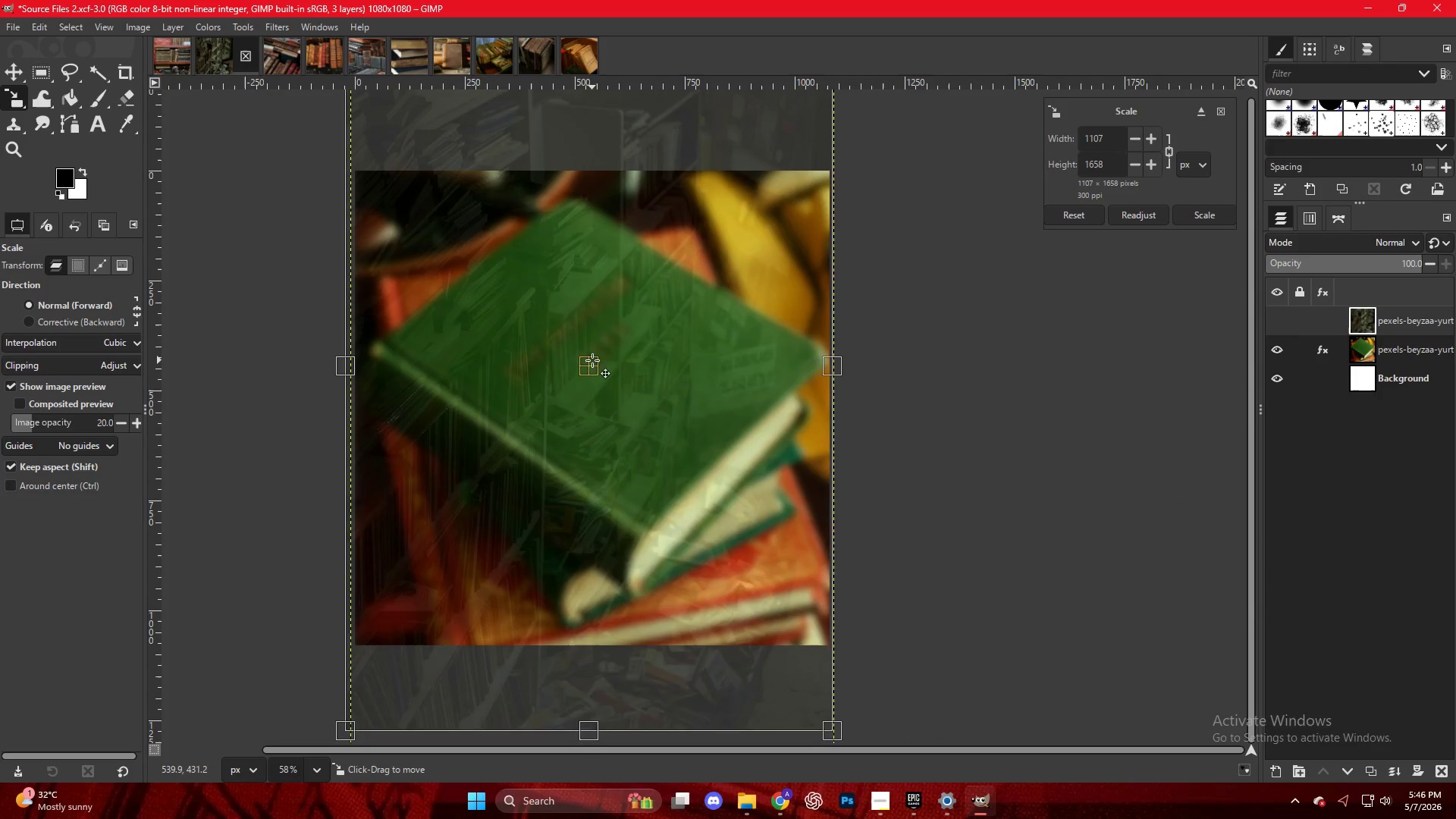 
key(NumpadEnter)
 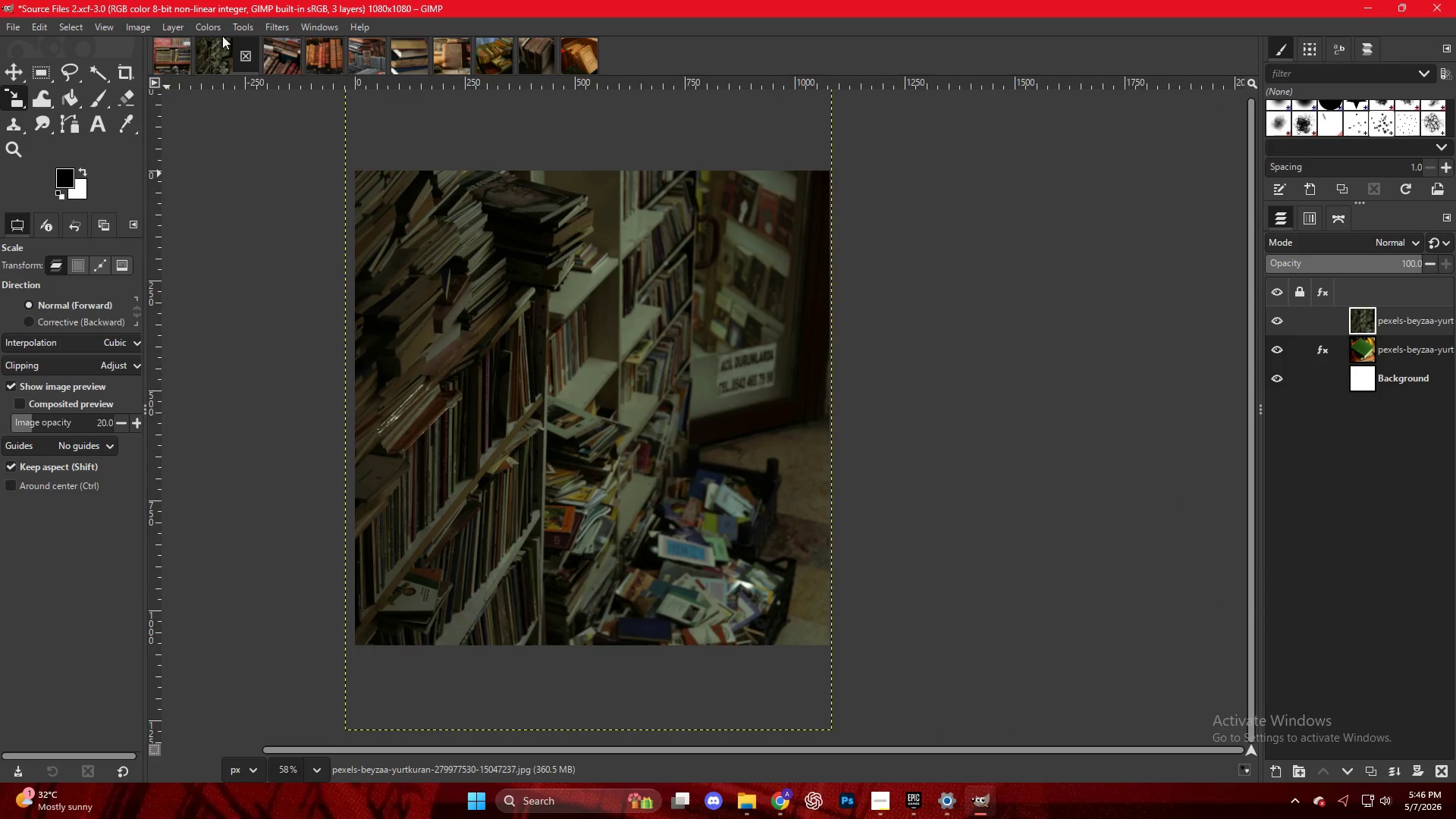 
left_click([278, 30])
 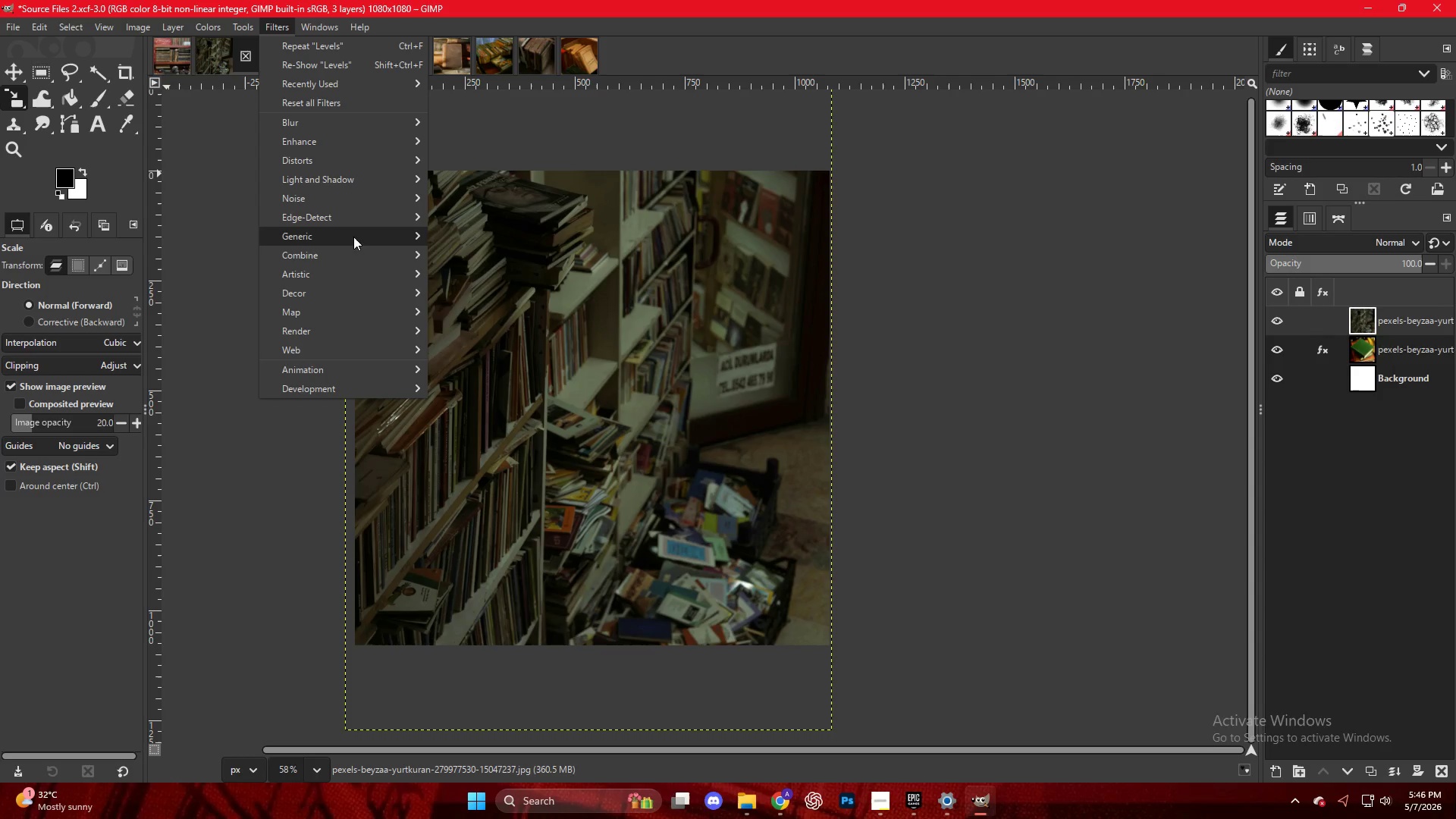 
left_click([666, 290])
 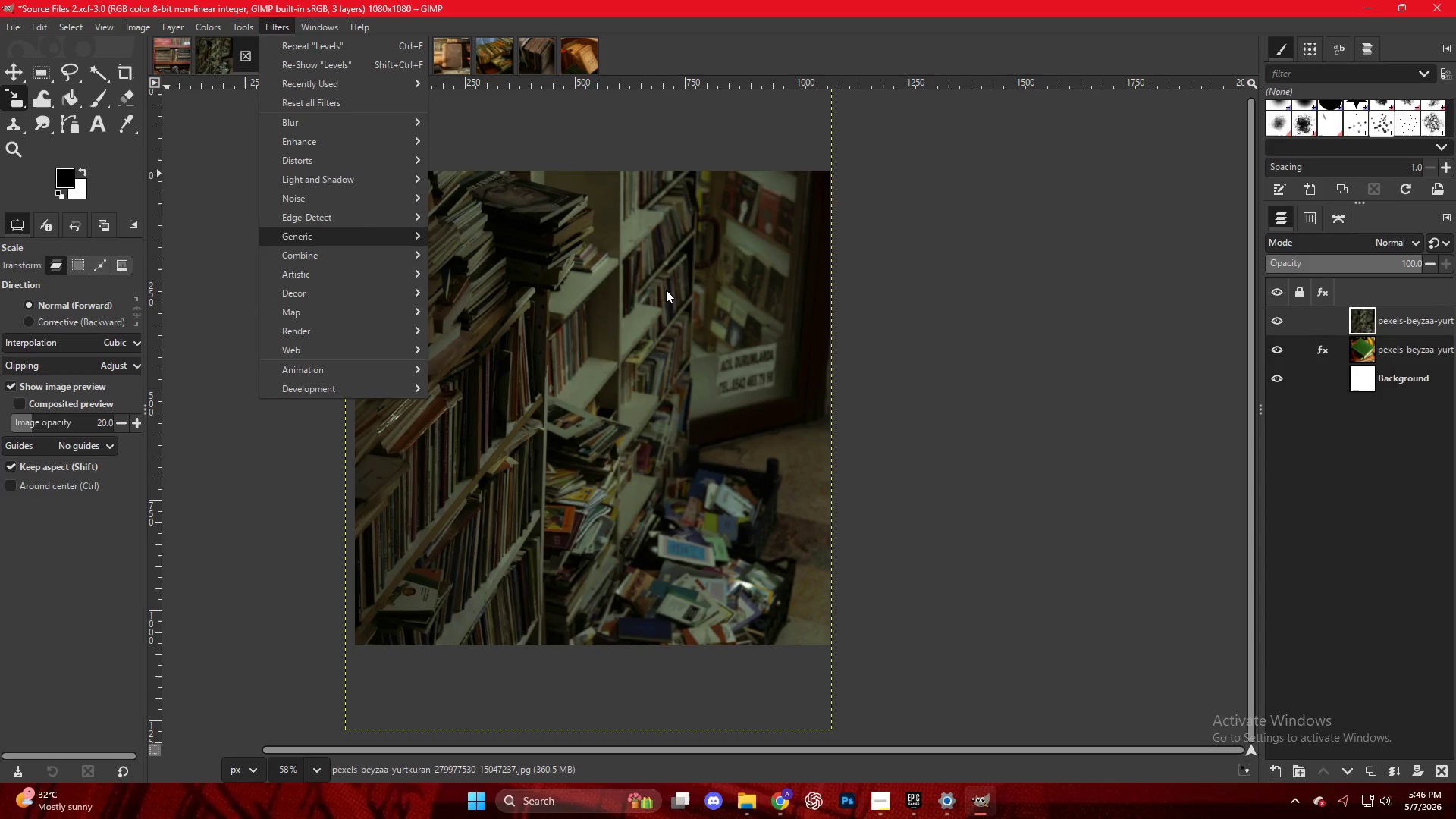 
right_click([665, 290])
 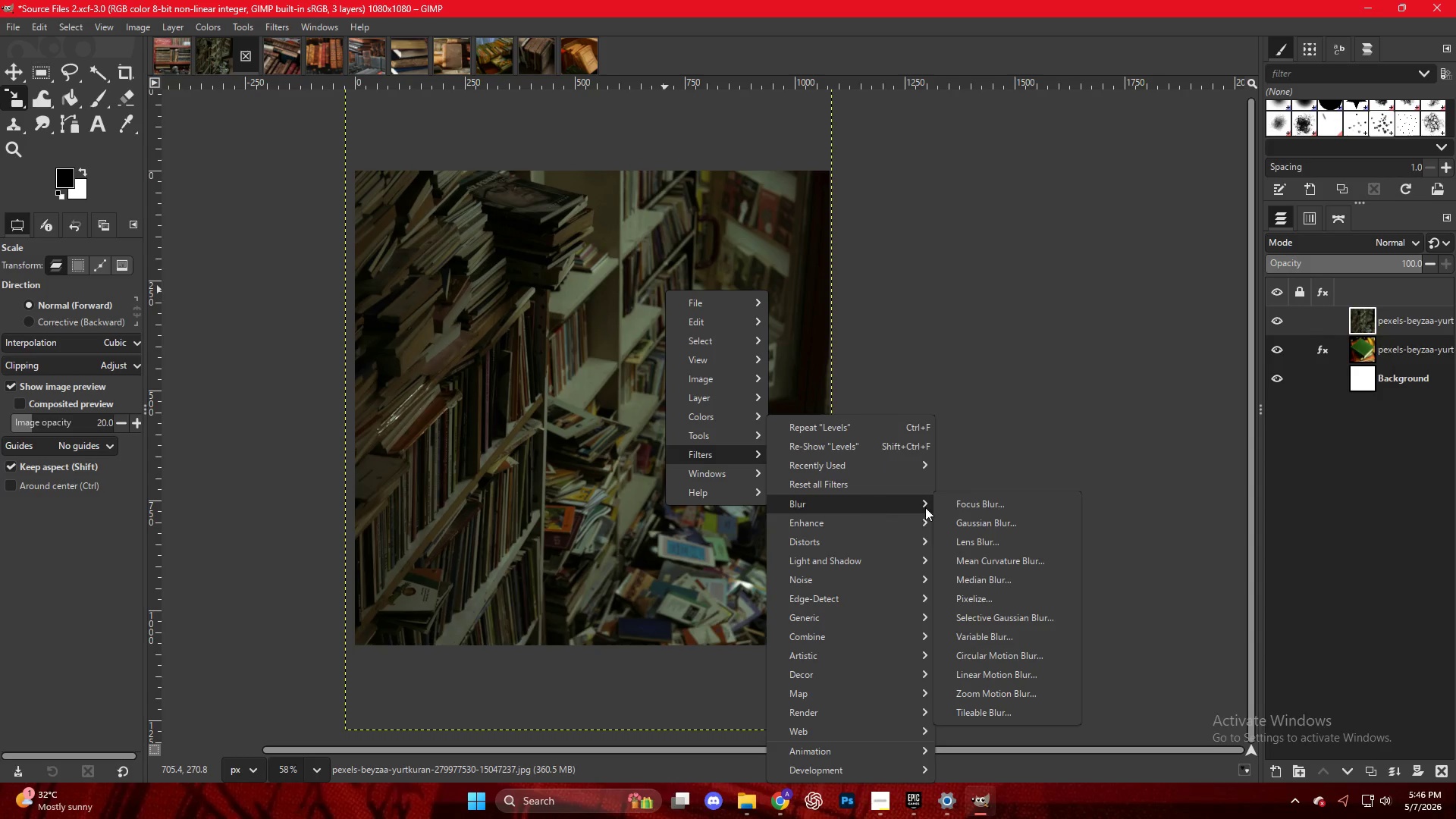 
left_click([988, 520])
 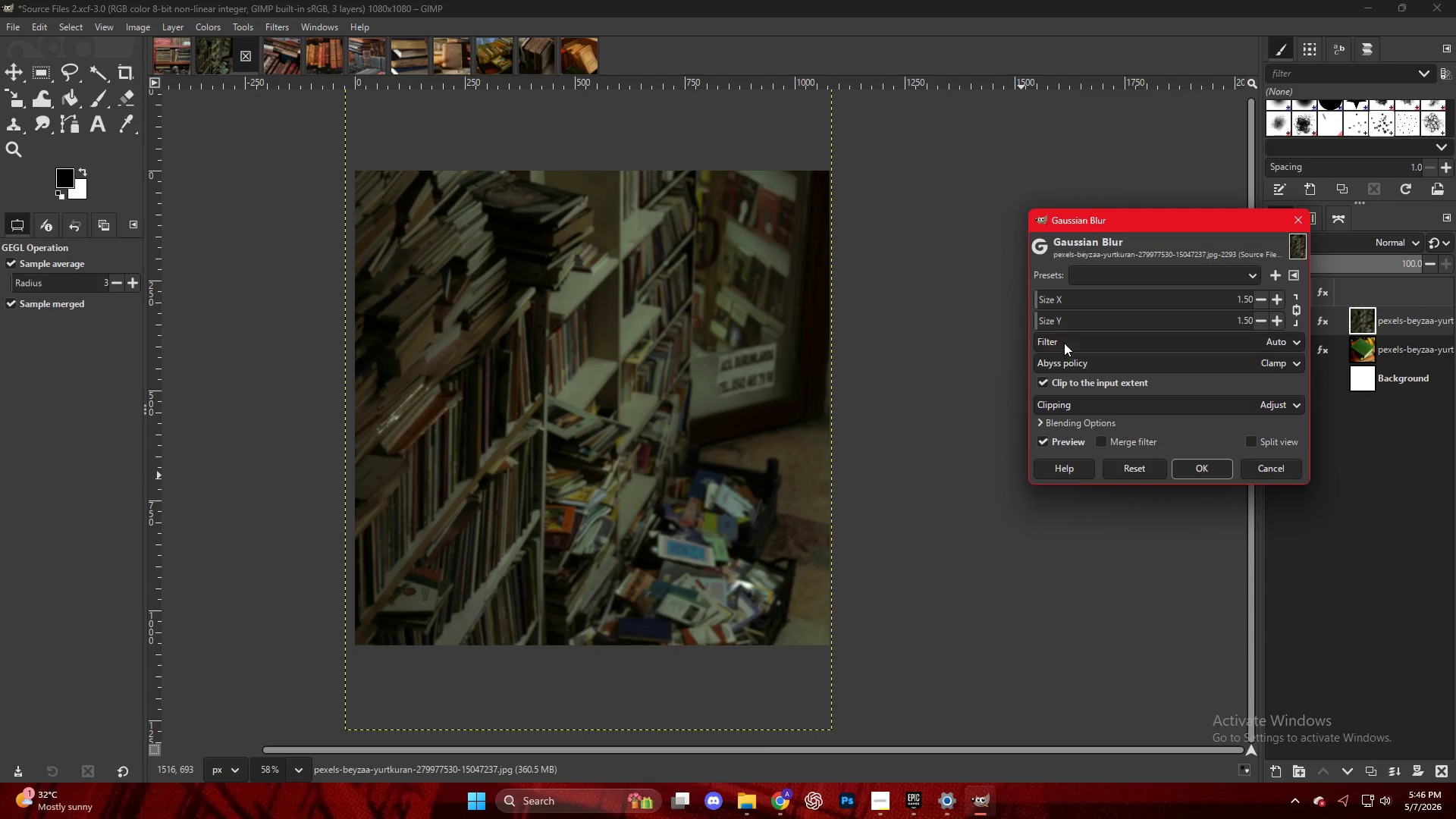 
left_click_drag(start_coordinate=[1039, 322], to_coordinate=[1050, 326])
 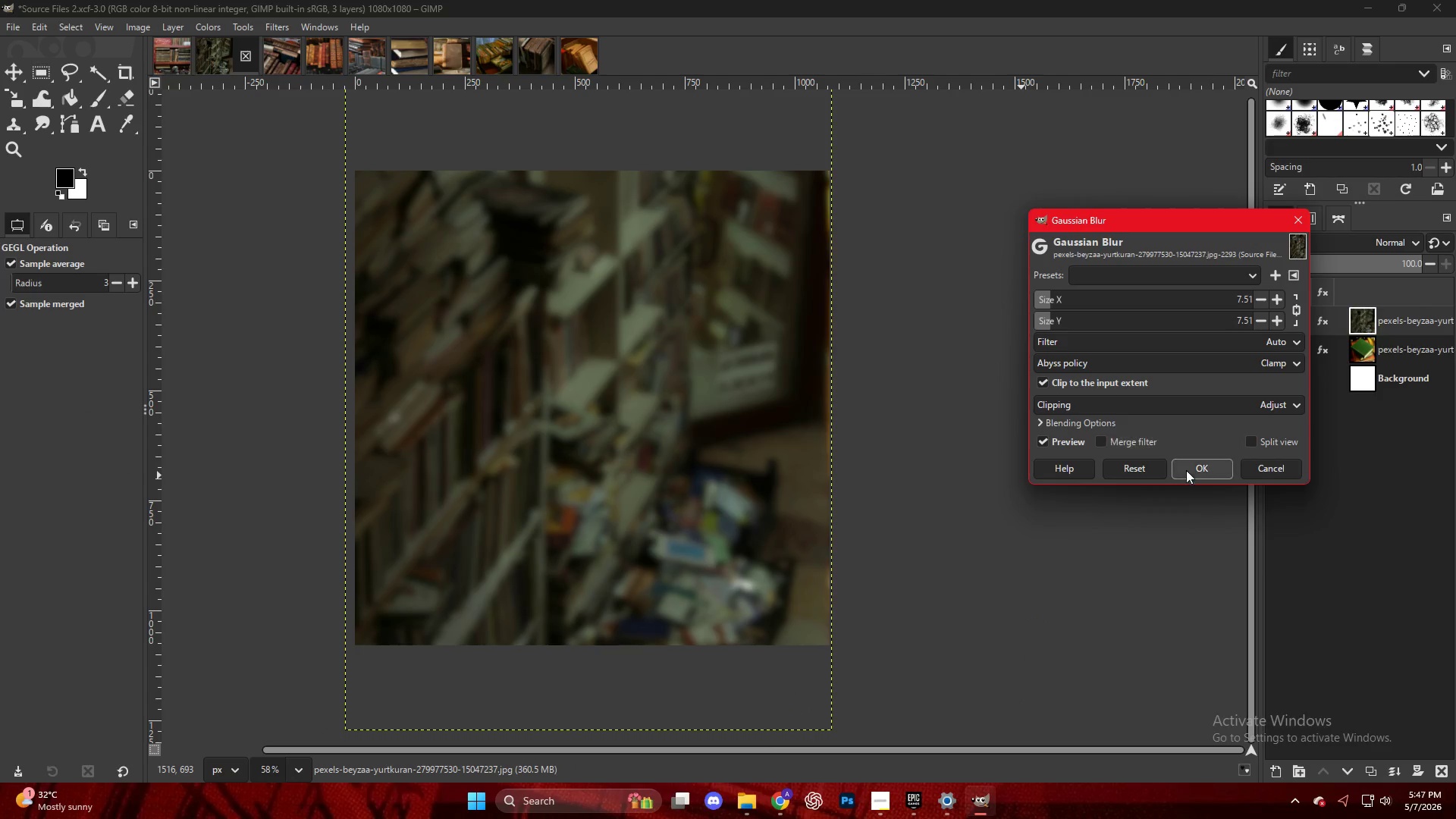 
left_click([1186, 467])
 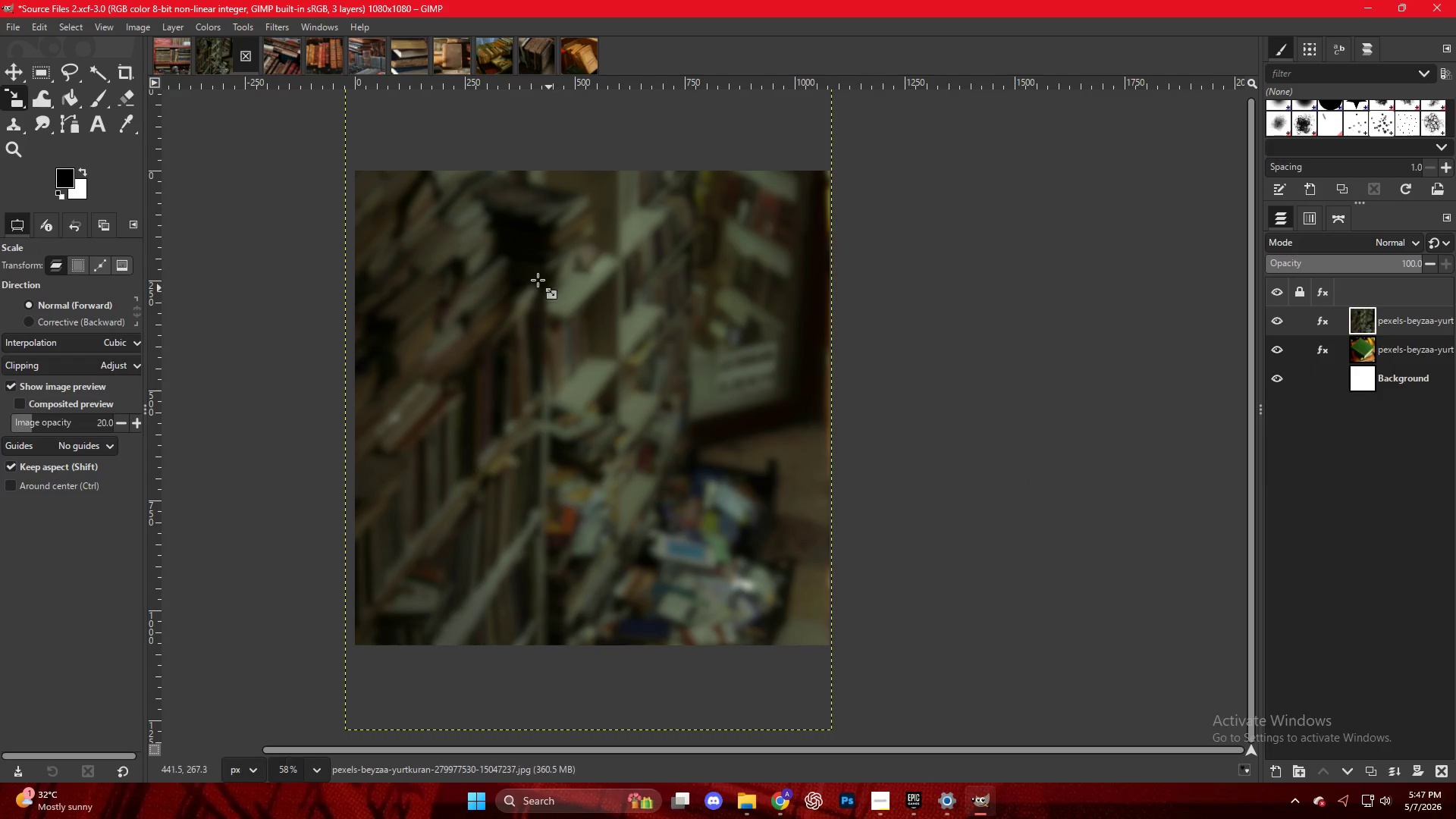 
right_click([532, 275])
 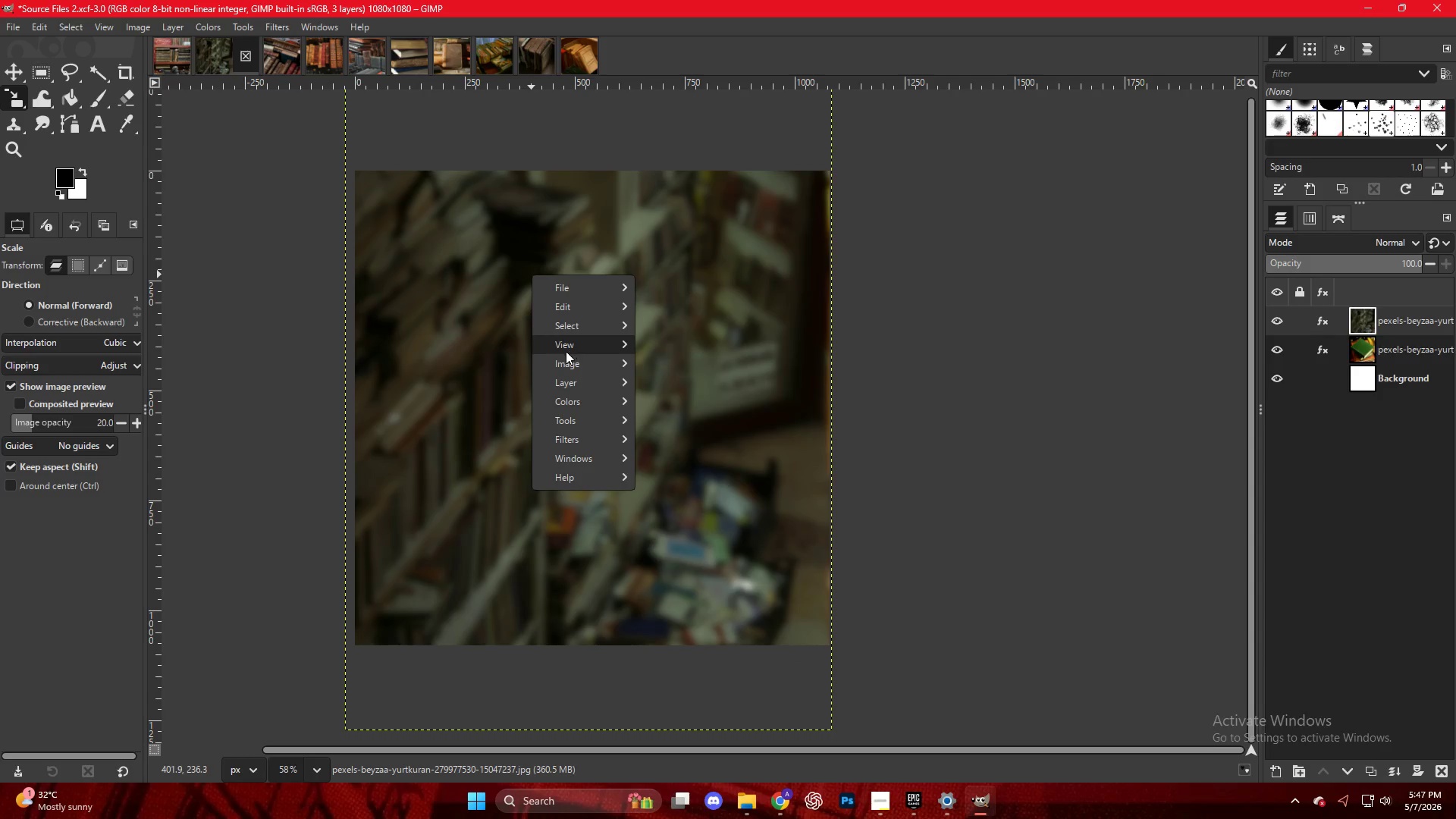 
mouse_move([598, 407])
 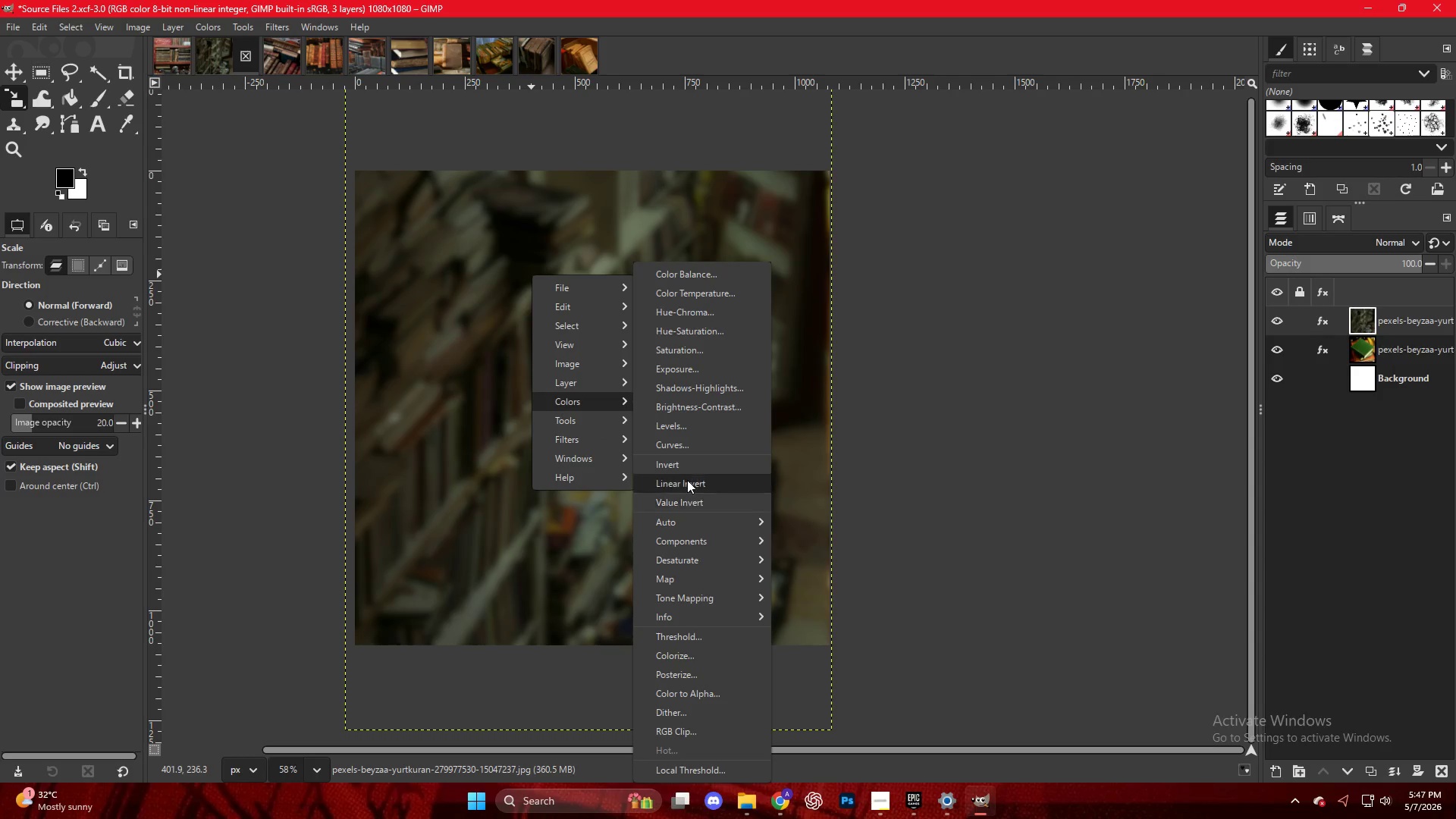 
left_click([681, 429])
 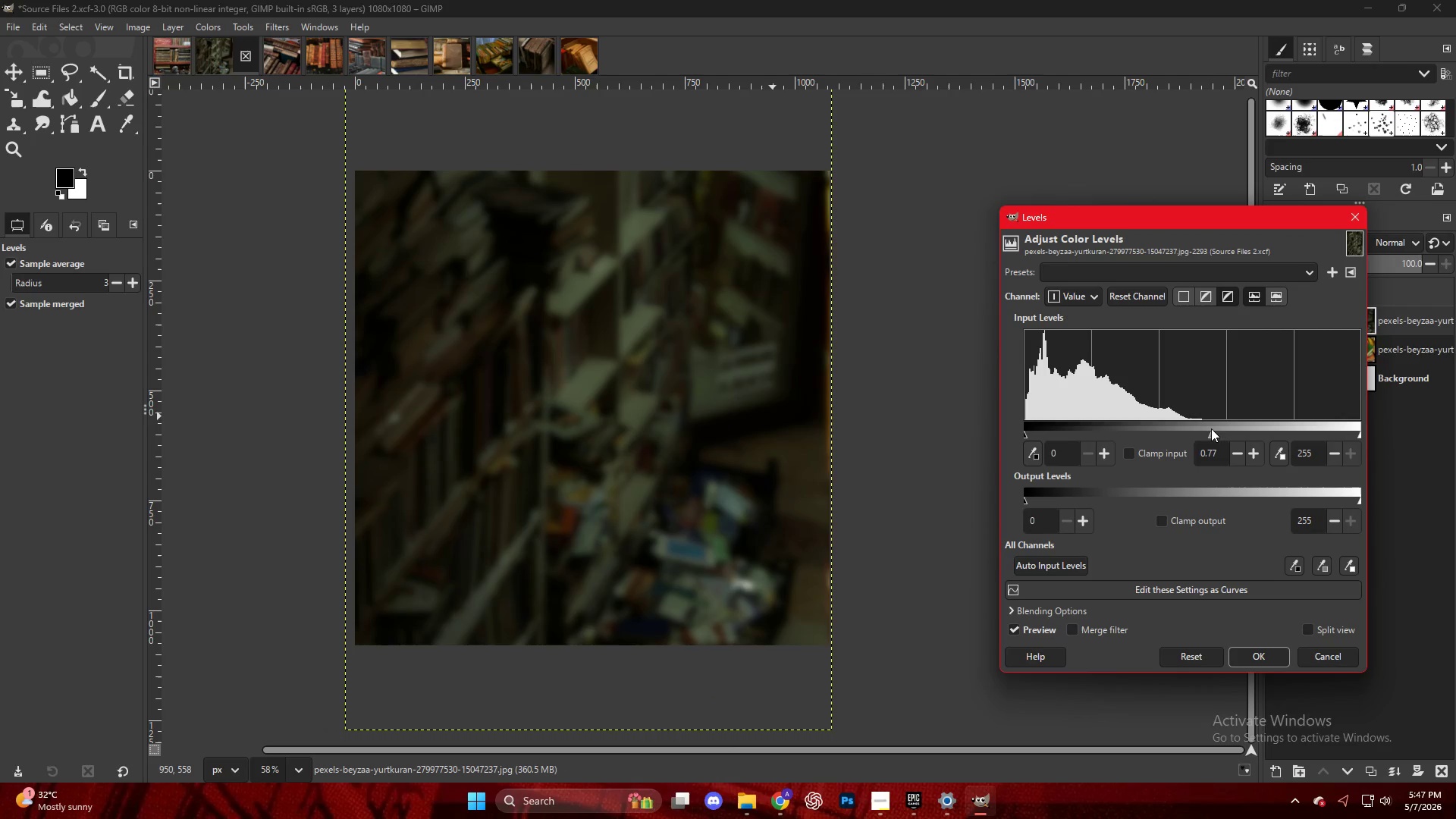 
left_click_drag(start_coordinate=[1207, 429], to_coordinate=[1199, 431])
 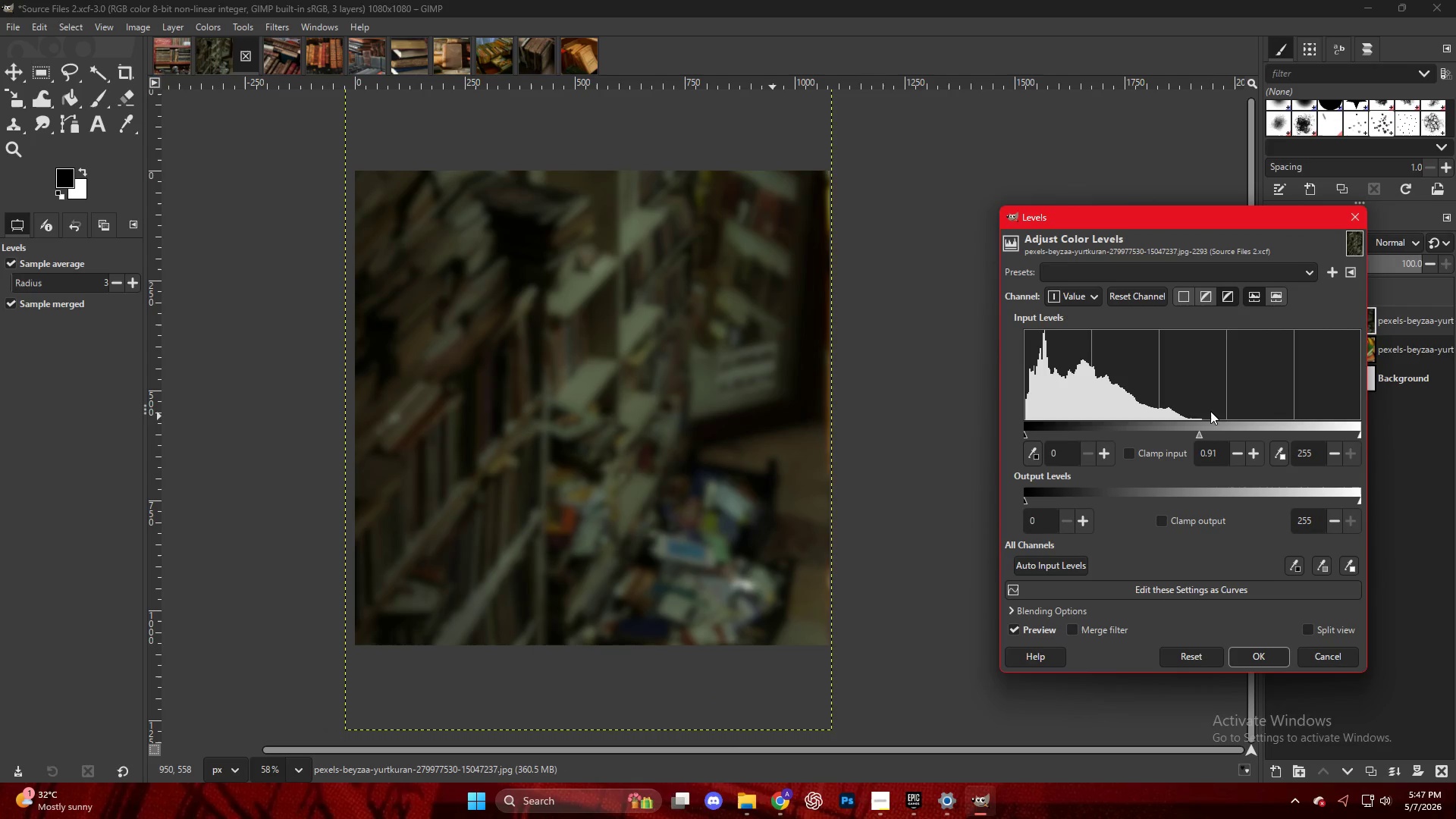 
key(NumpadEnter)
 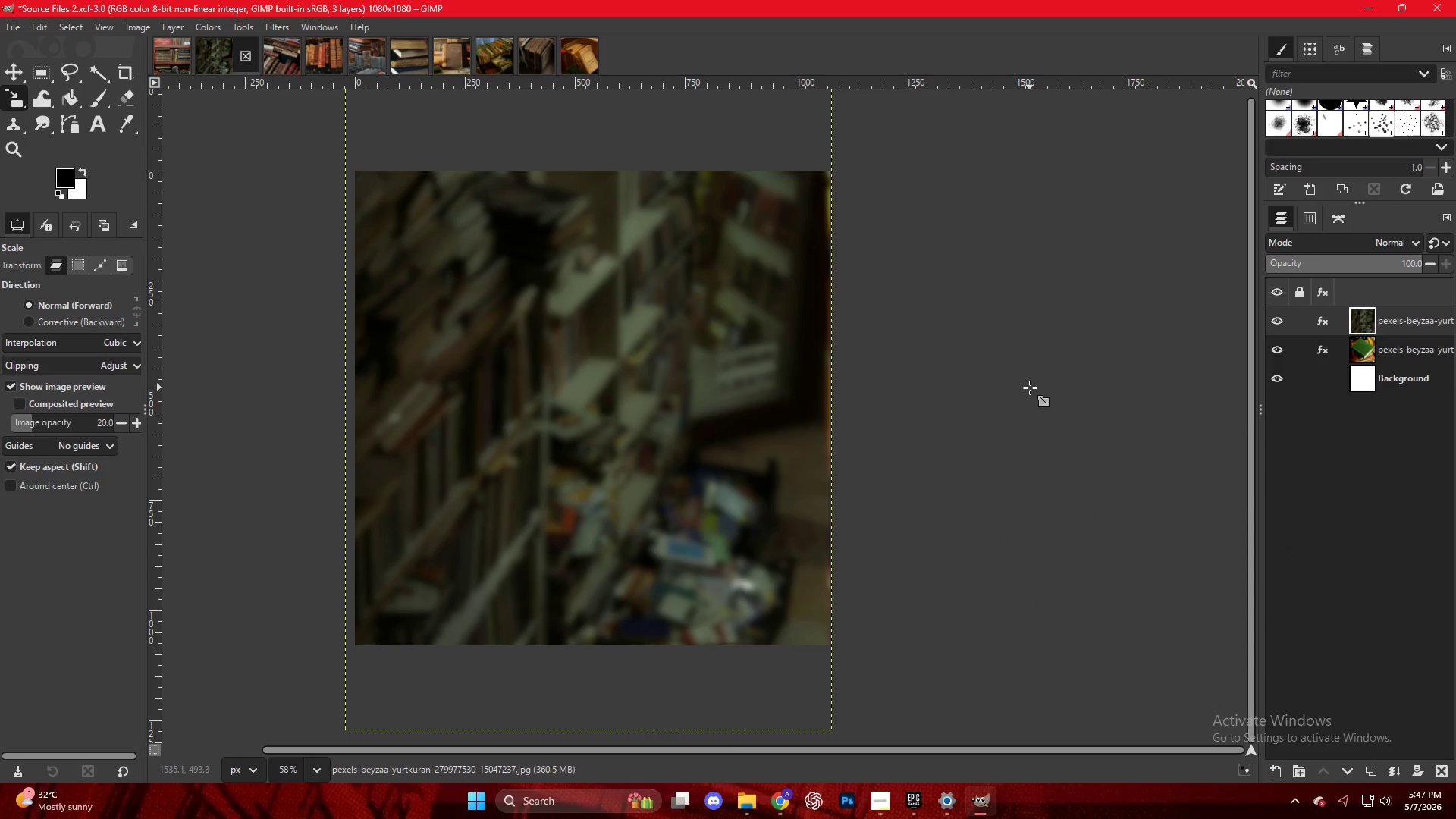 
key(Control+Shift+E)
 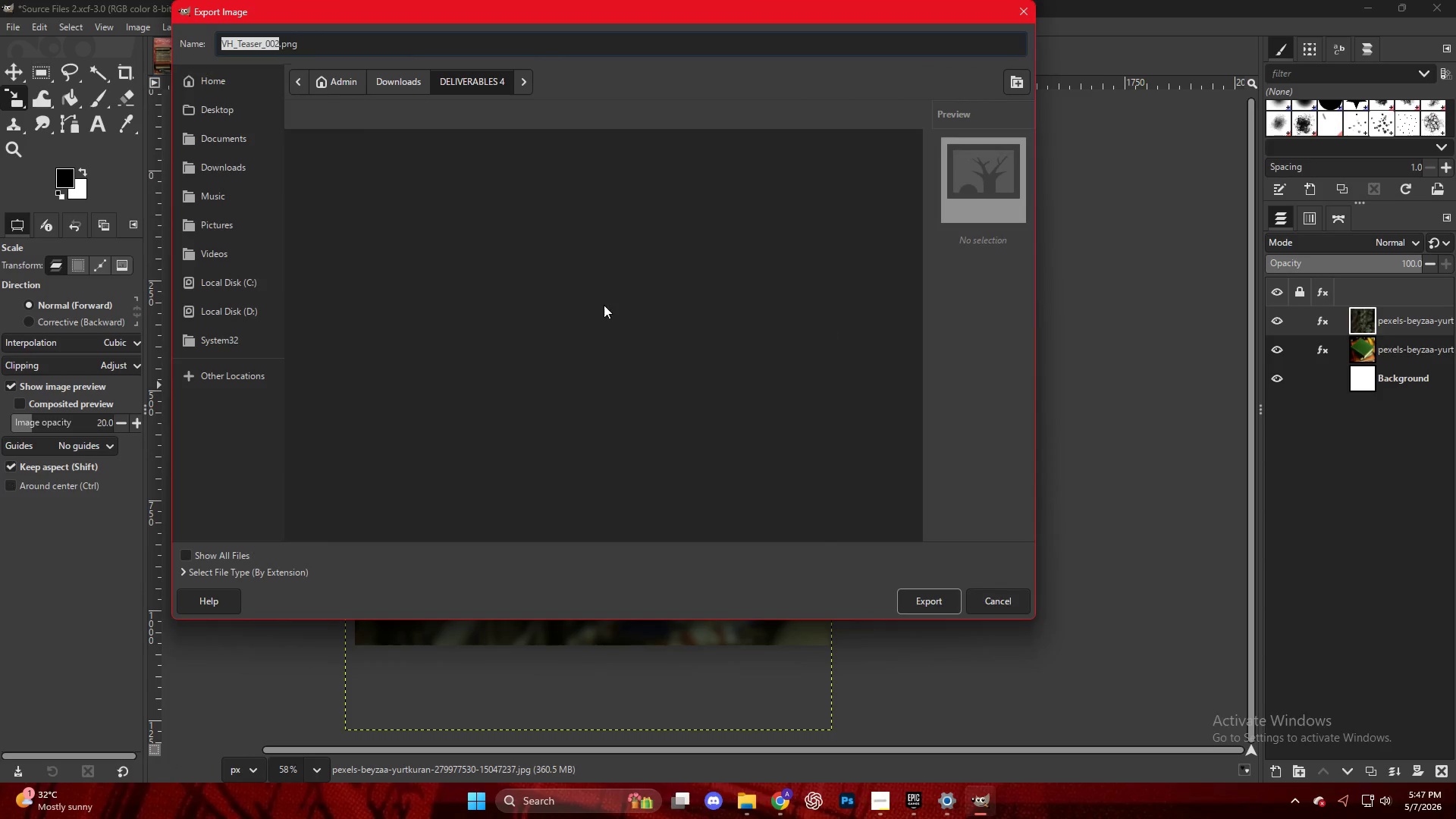 
left_click([351, 536])
 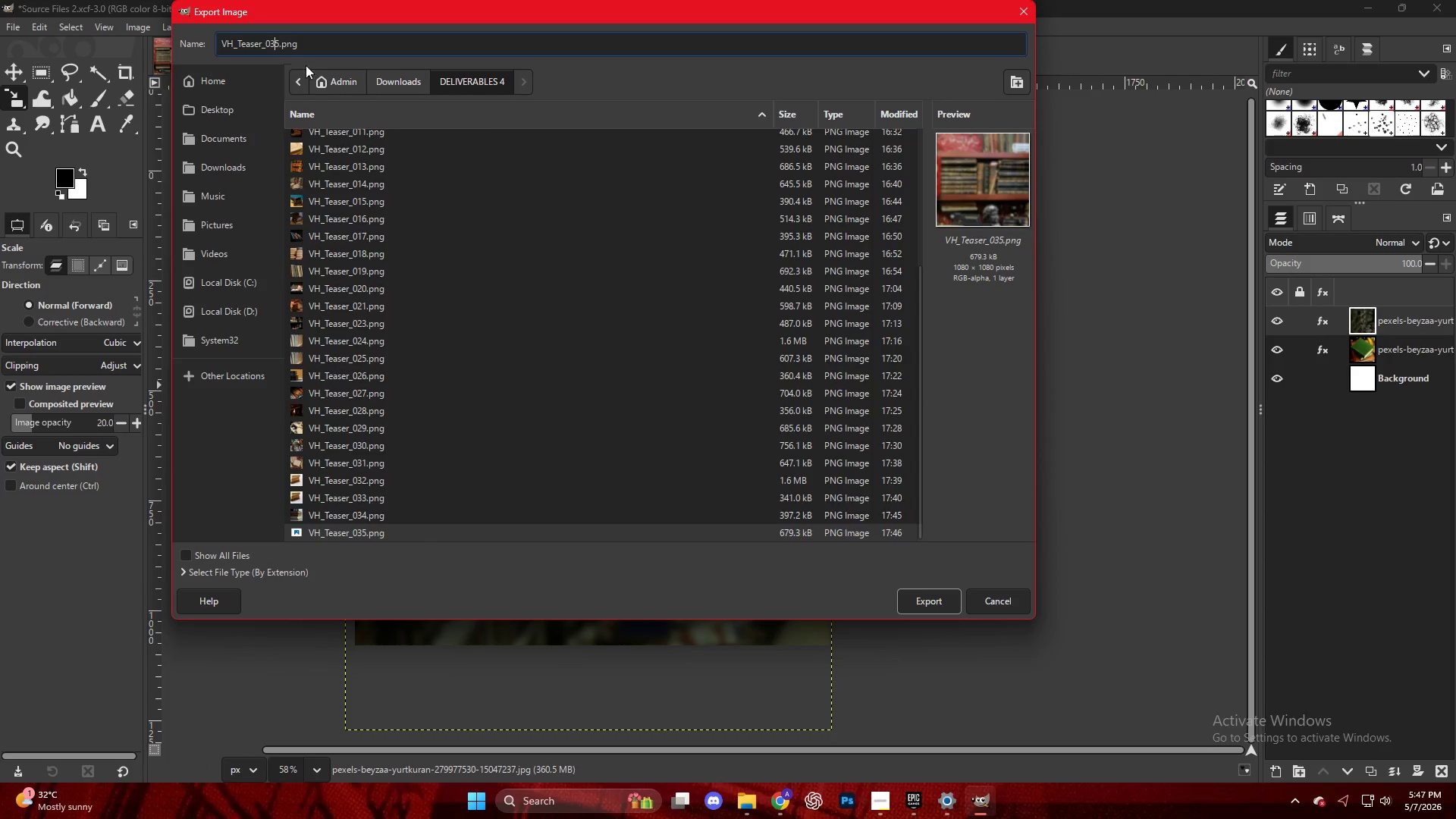 
scroll: coordinate [351, 523], scroll_direction: down, amount: 13.0
 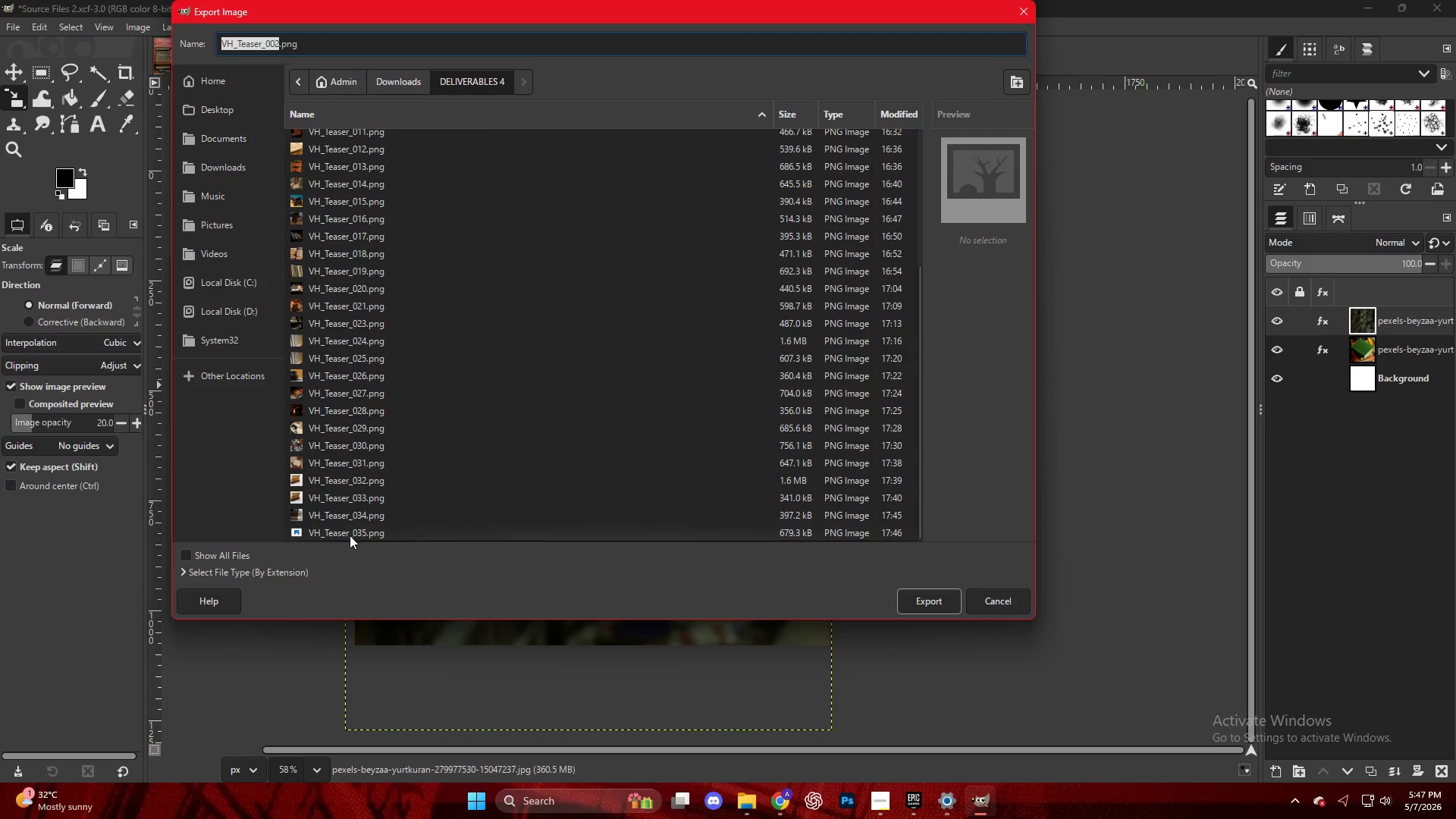 
key(ArrowRight)
 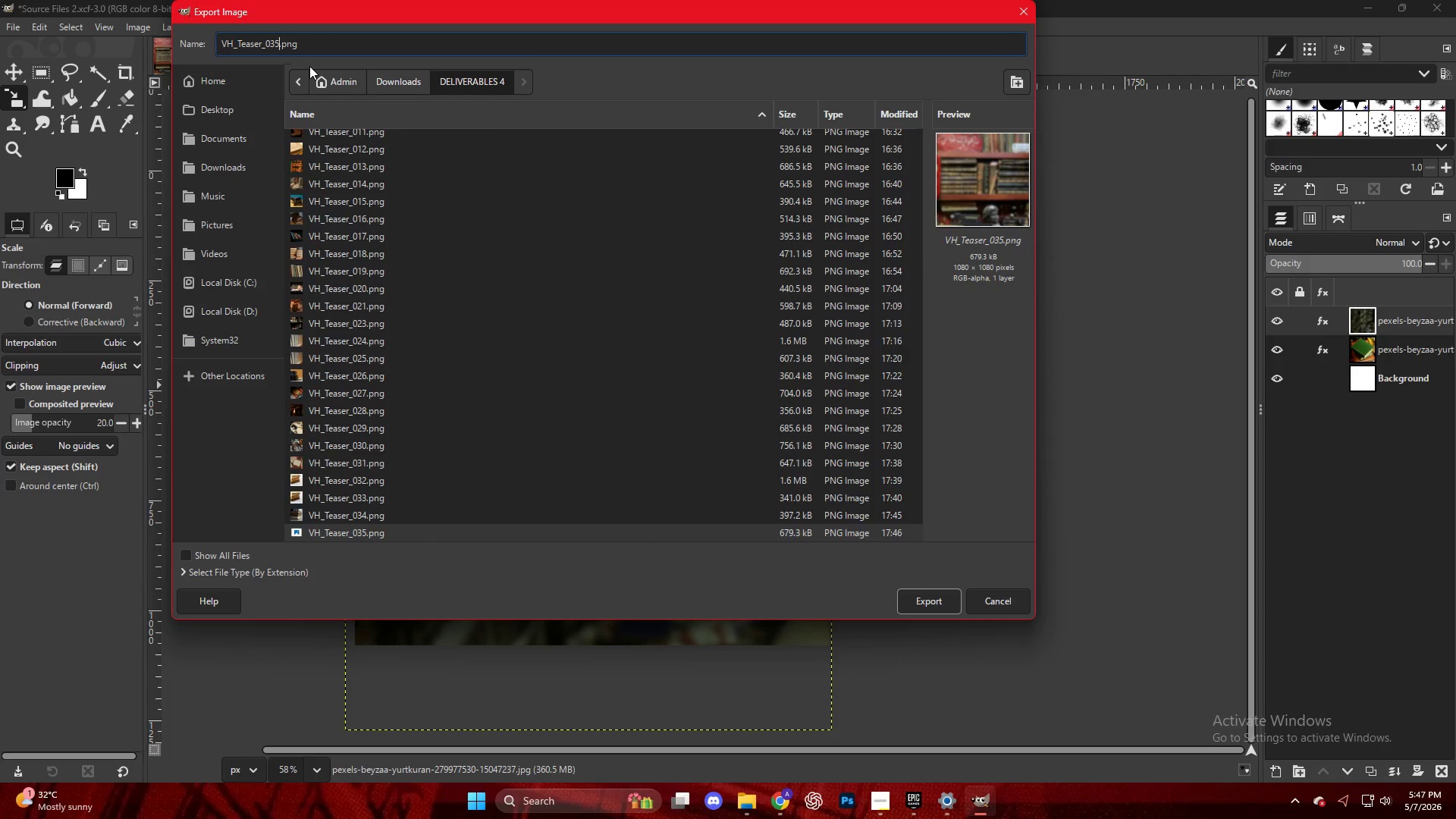 
key(Backspace)
 